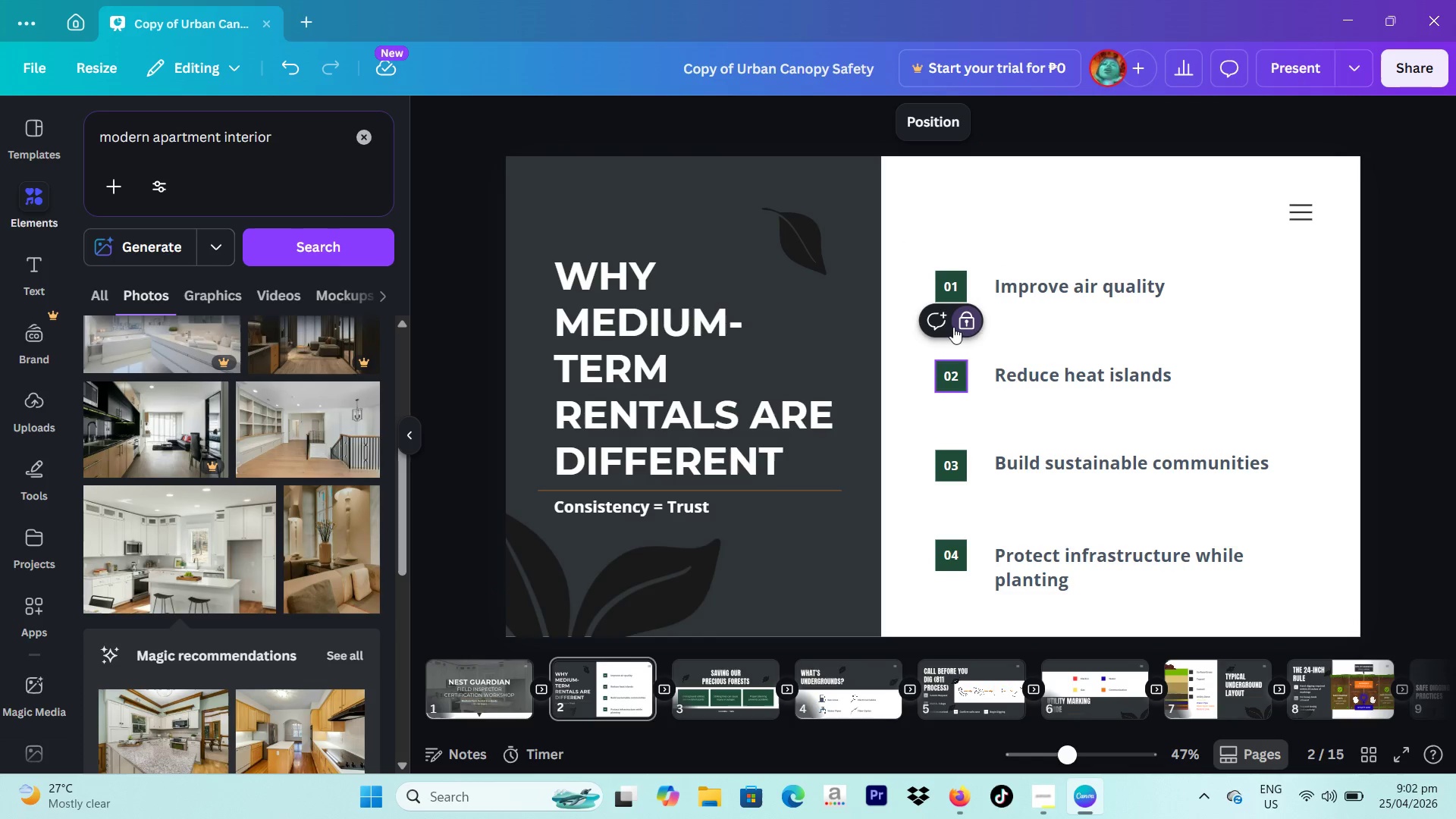 
left_click([964, 322])
 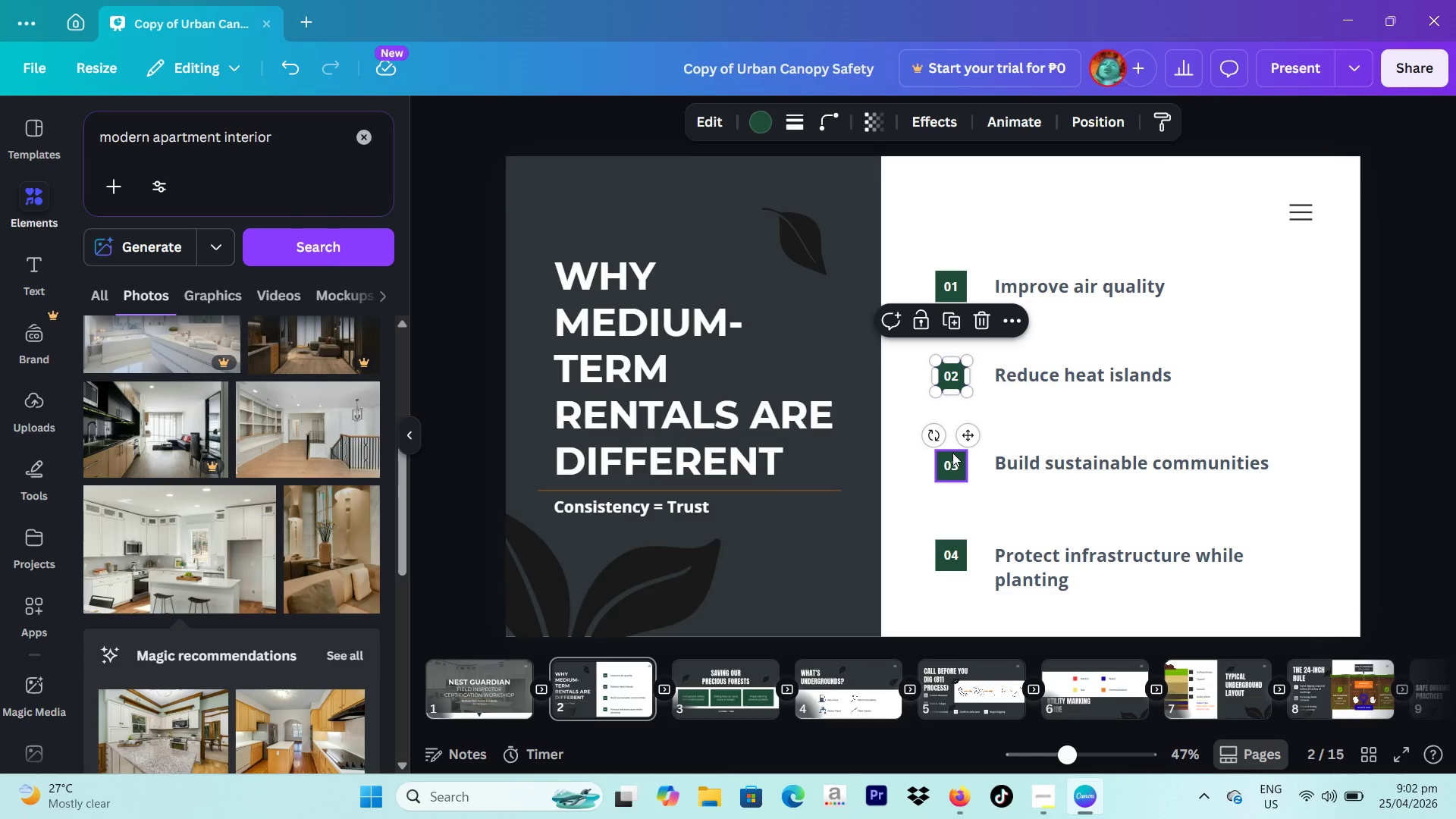 
left_click([952, 453])
 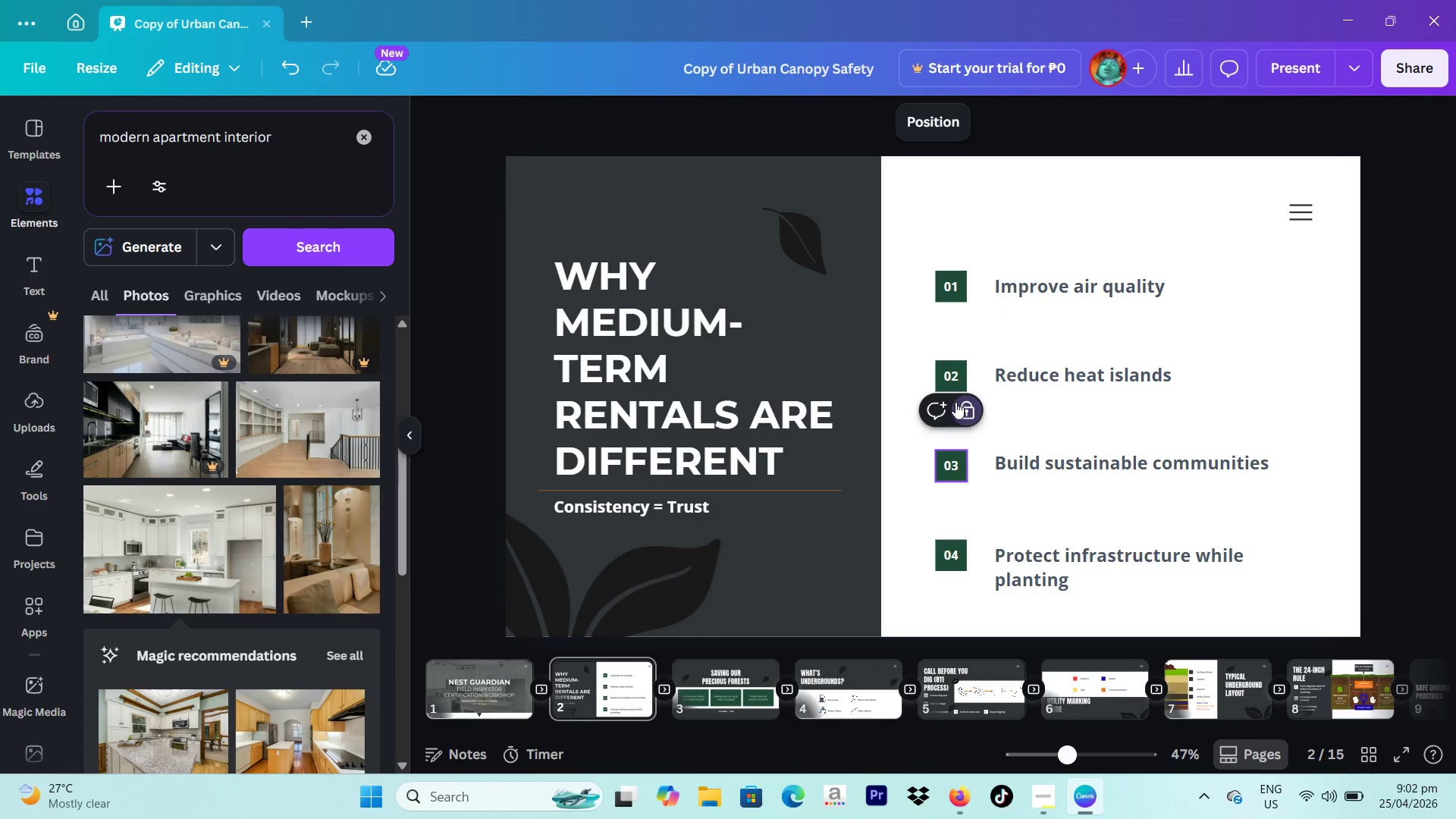 
left_click([958, 413])
 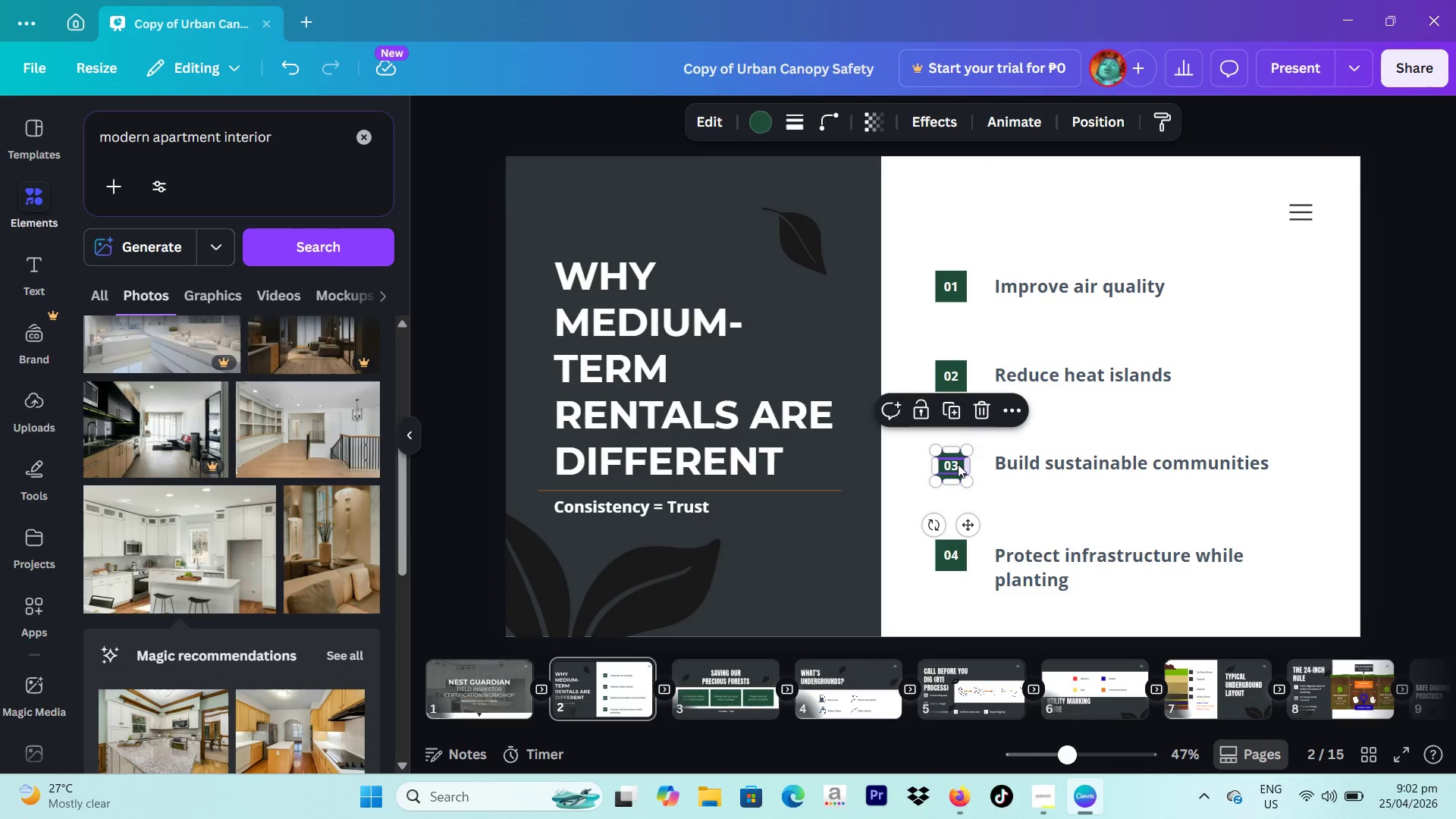 
left_click([958, 465])
 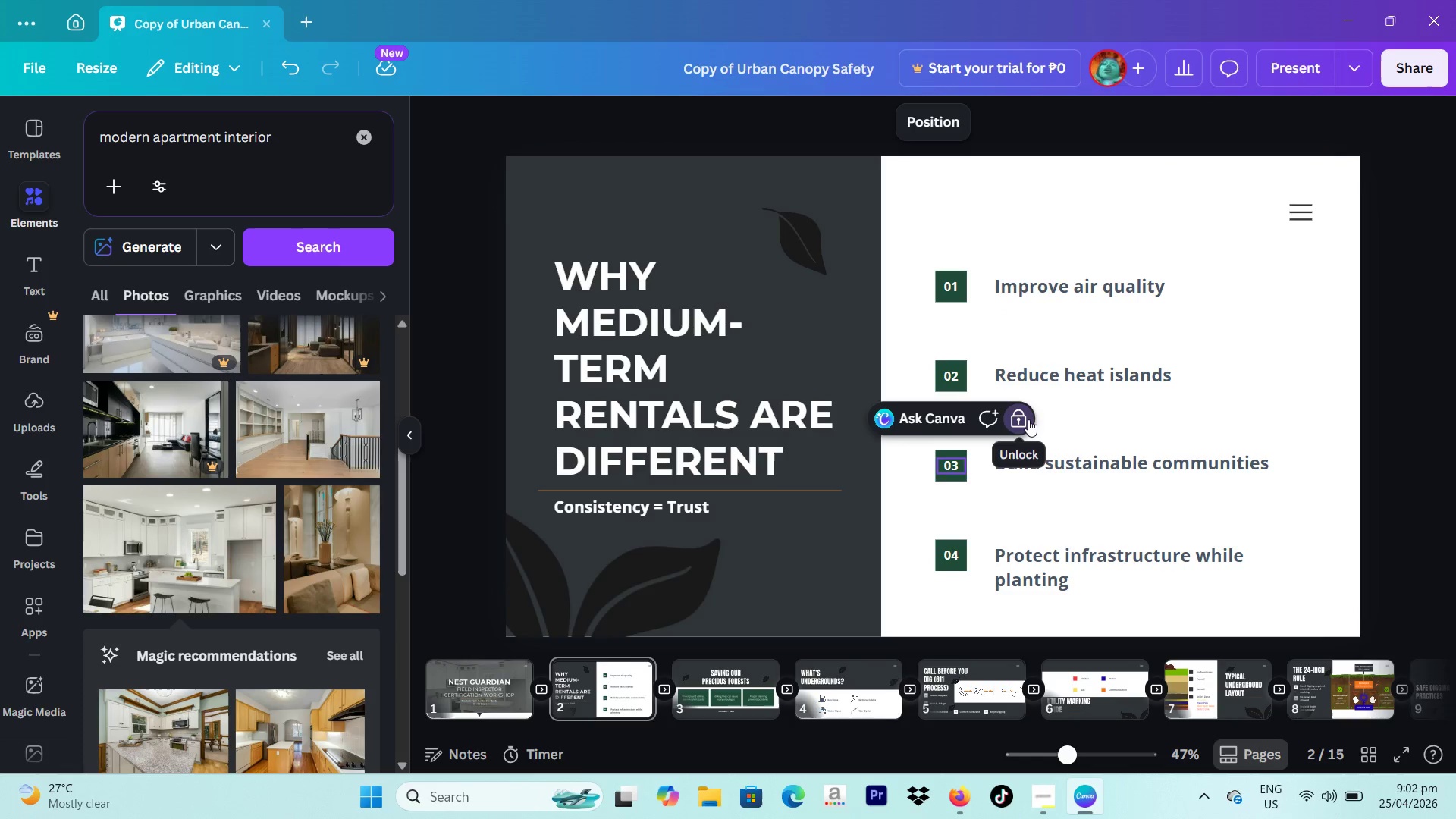 
left_click([1029, 419])
 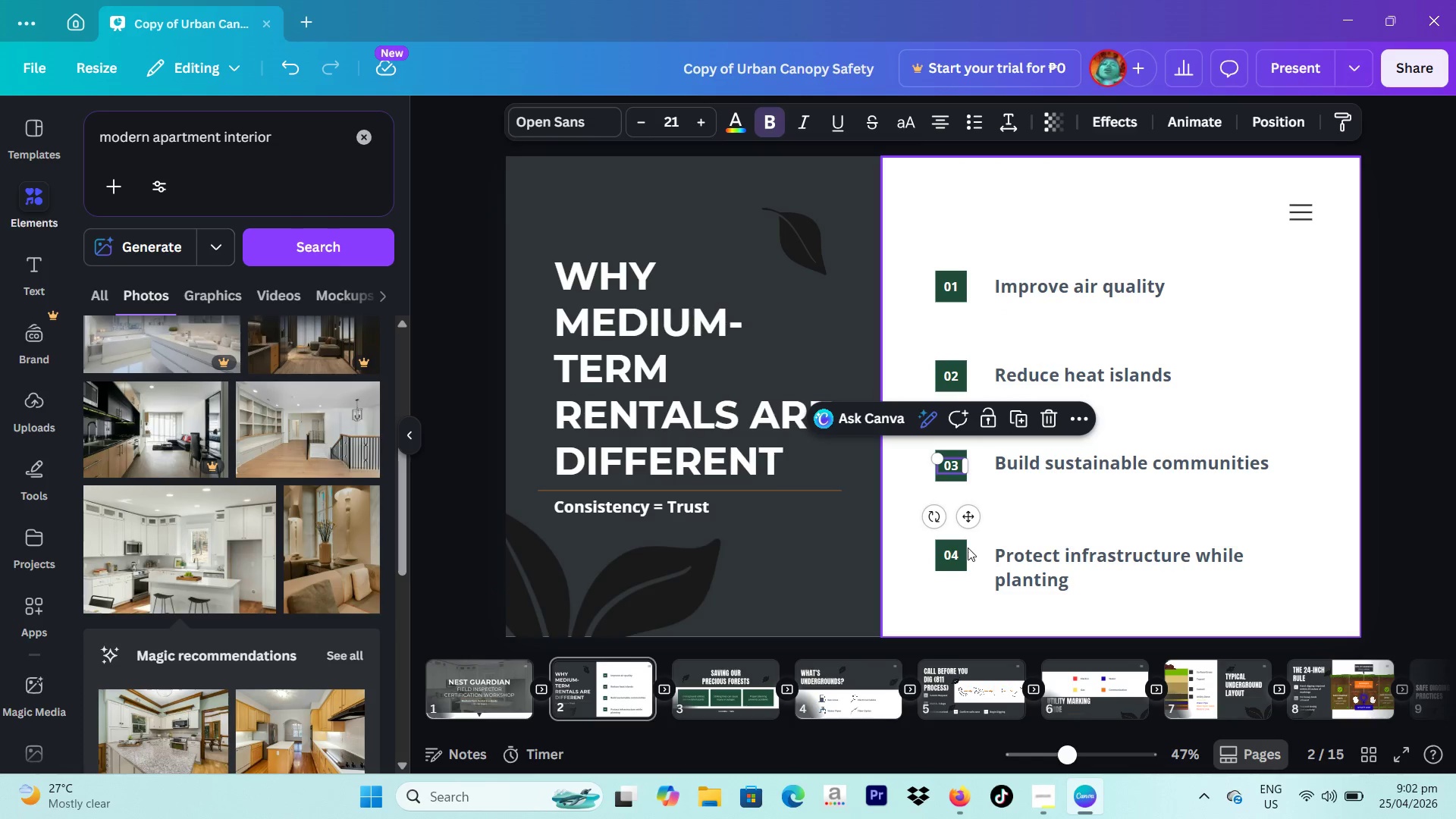 
left_click([963, 548])
 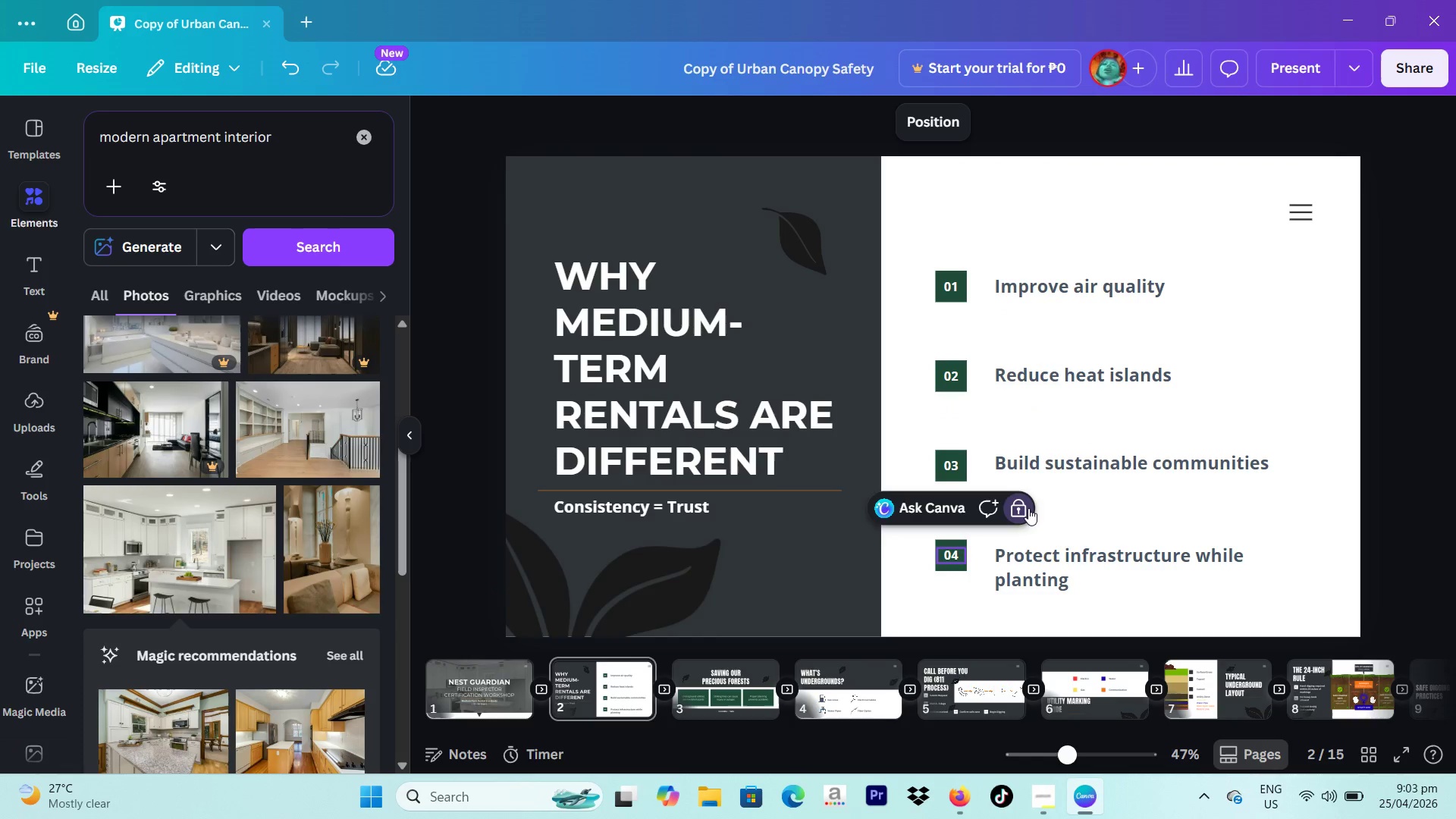 
left_click([1028, 507])
 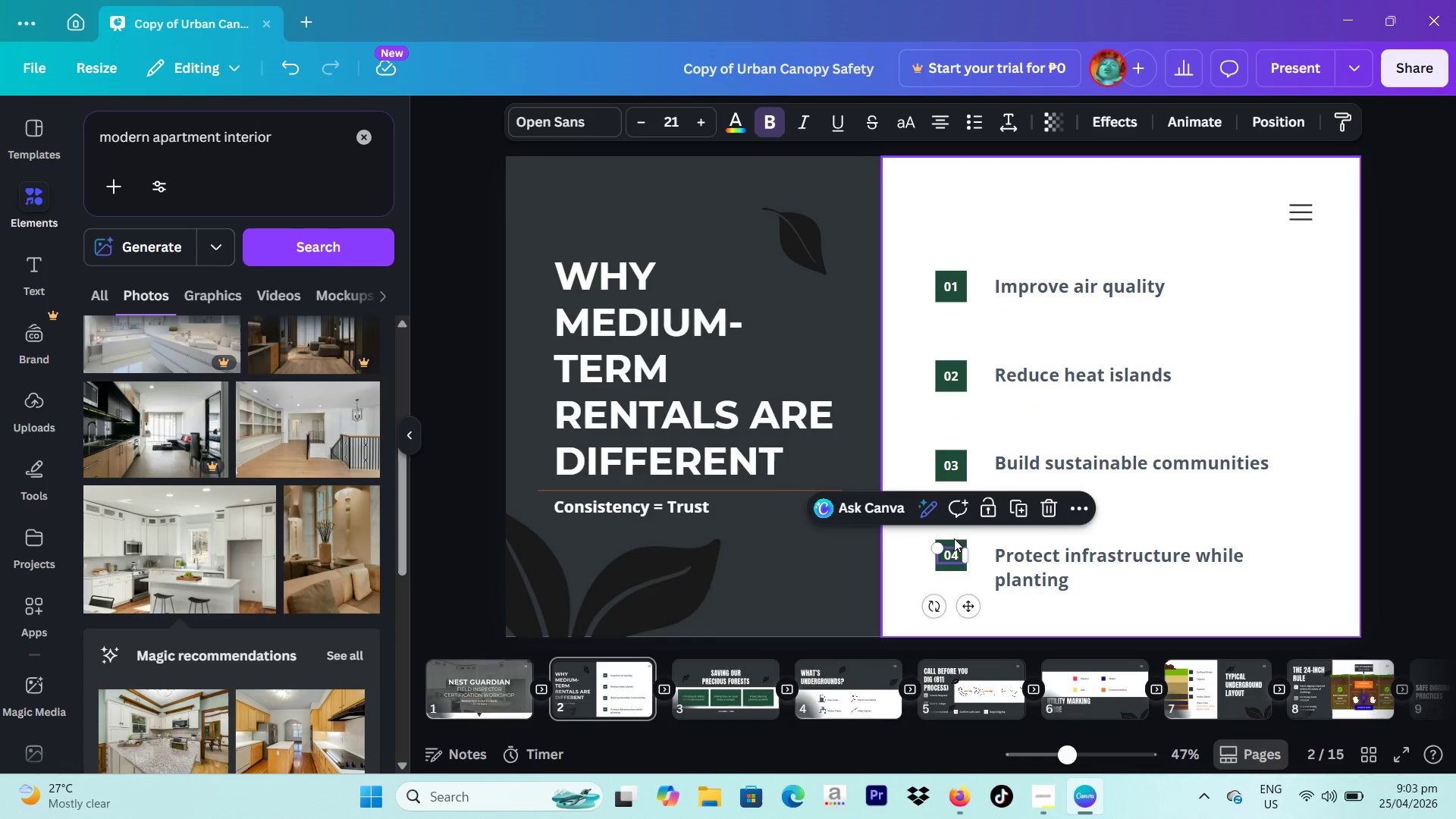 
left_click([952, 541])
 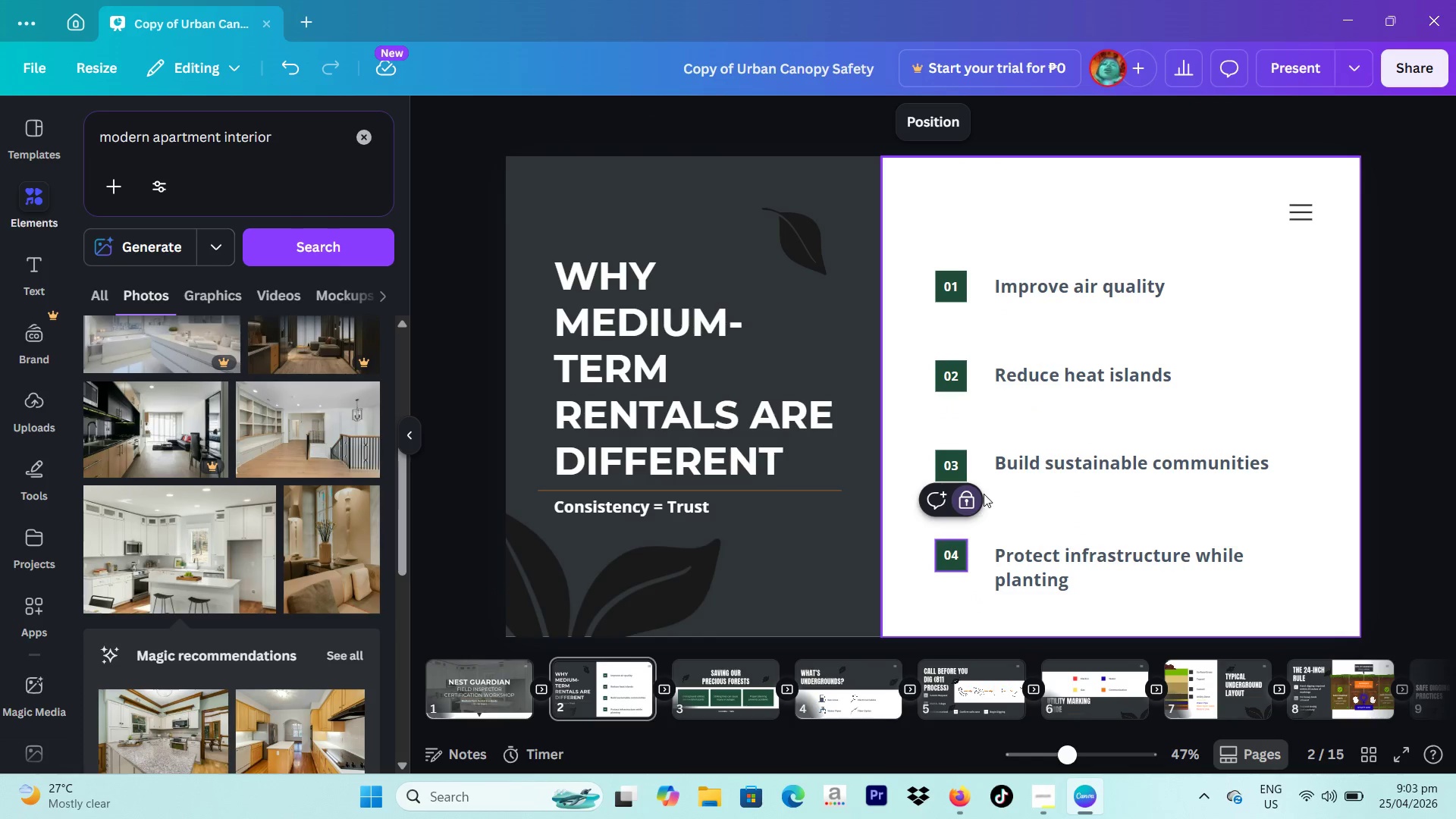 
left_click([973, 497])
 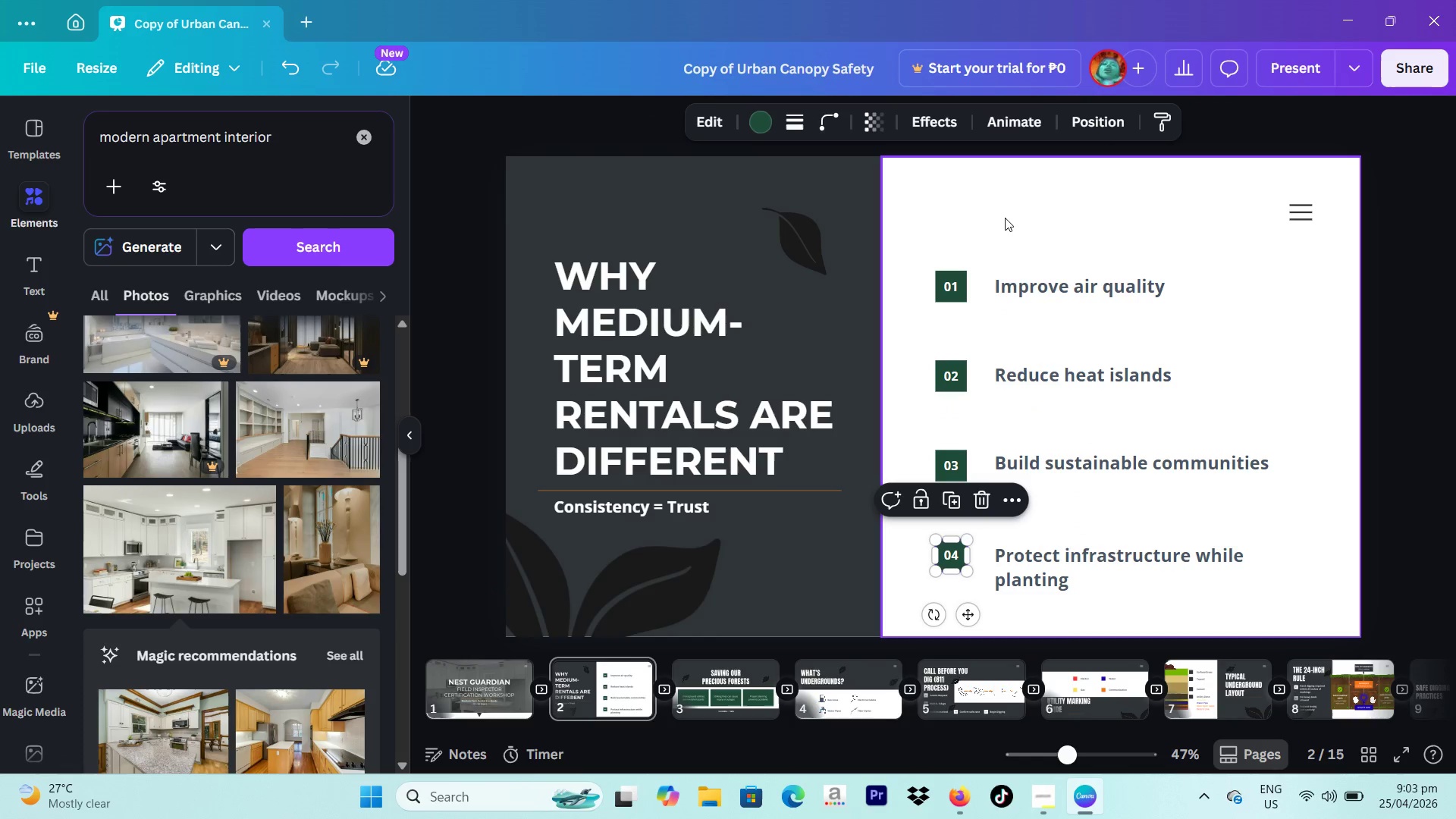 
left_click([1005, 210])
 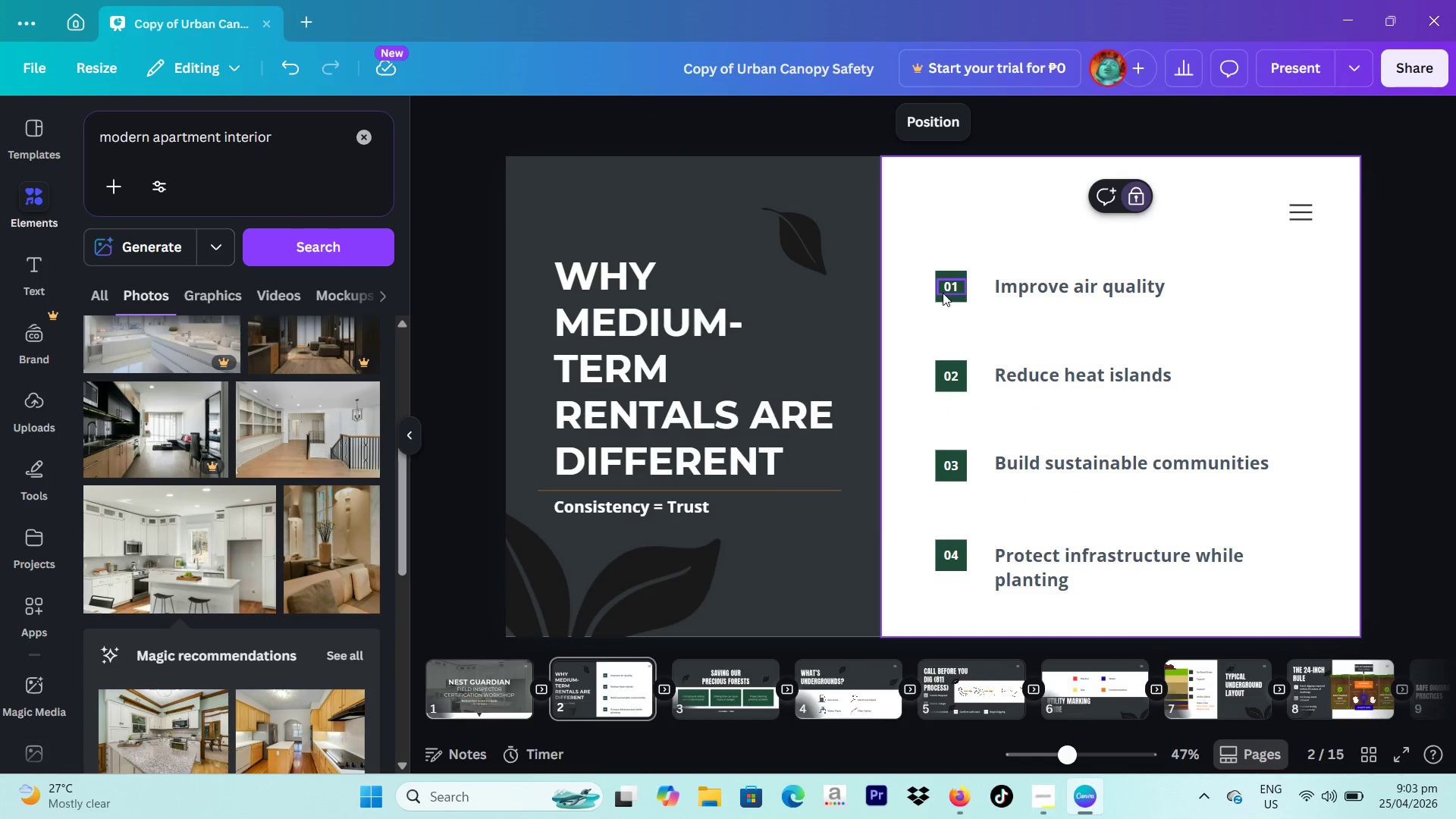 
left_click([943, 293])
 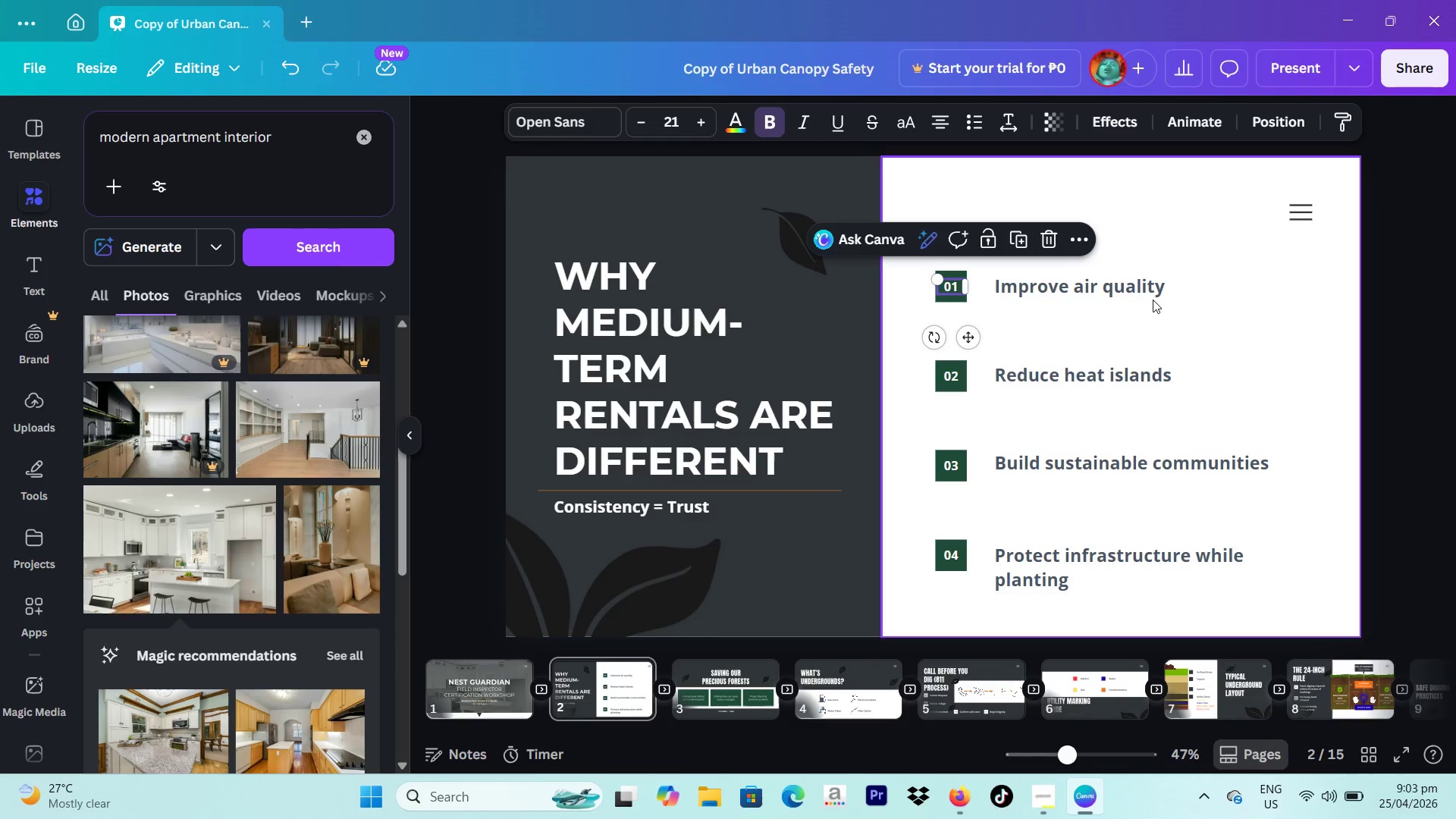 
left_click([1153, 295])
 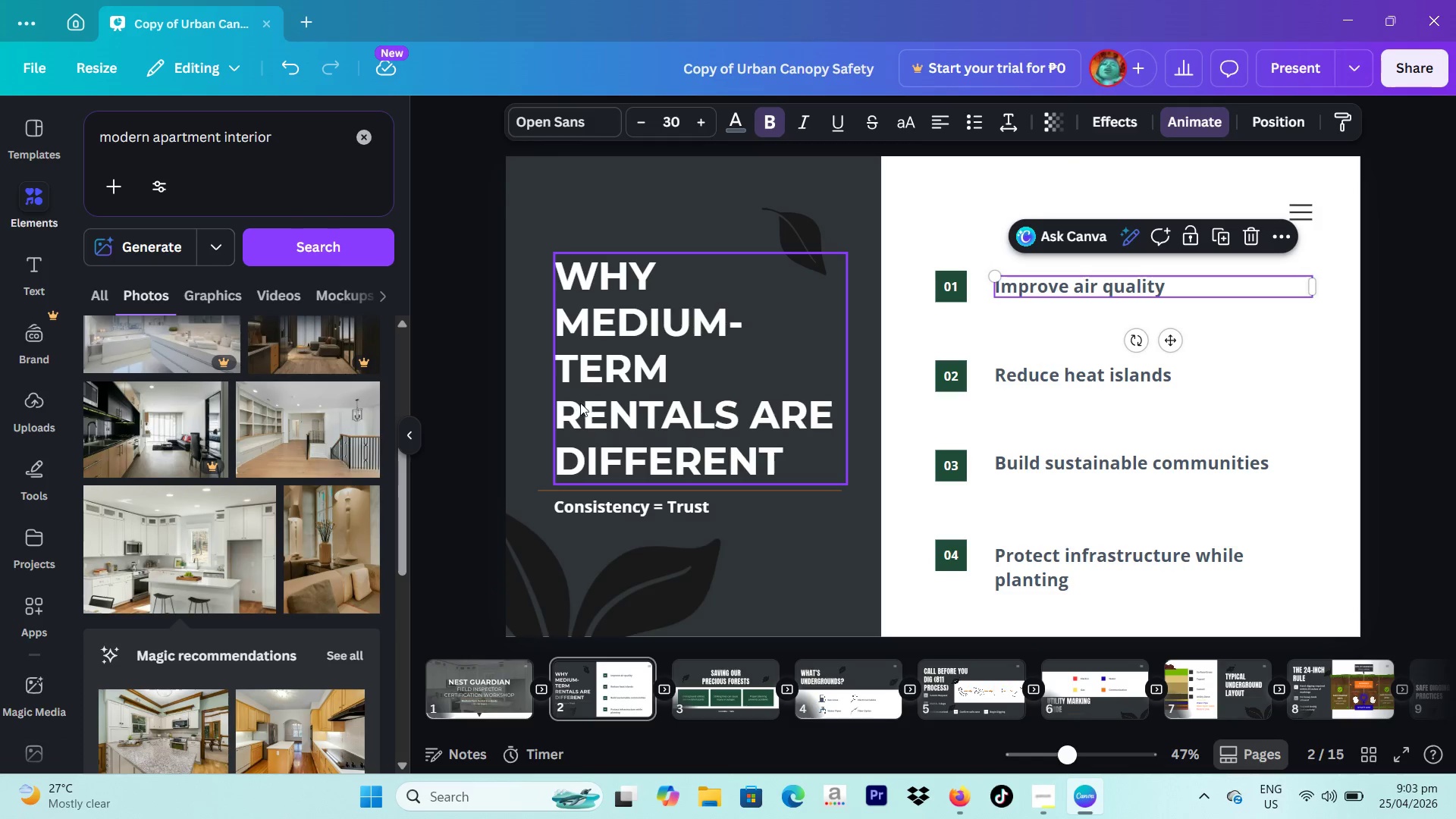 
left_click([624, 505])
 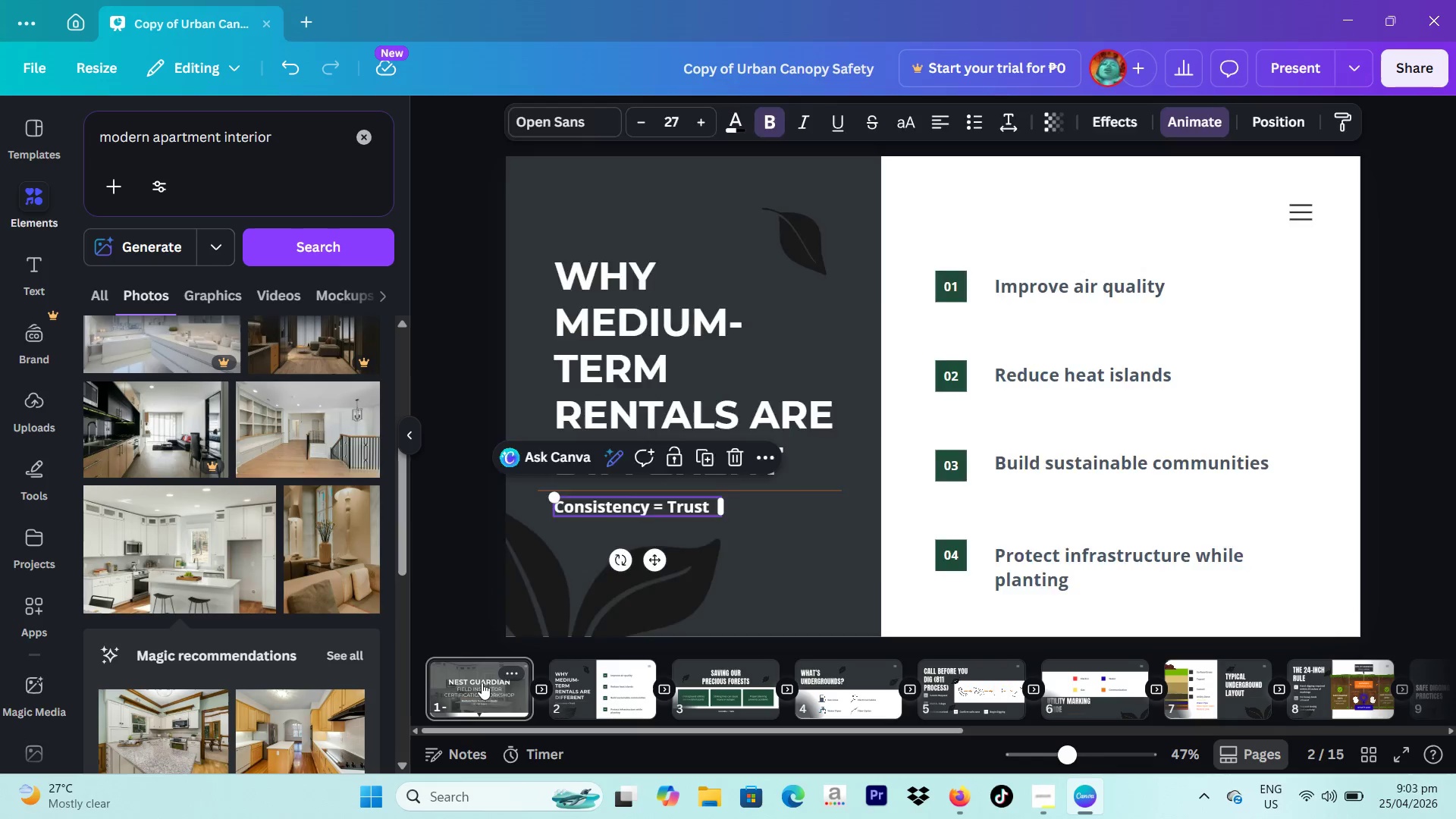 
left_click([852, 499])
 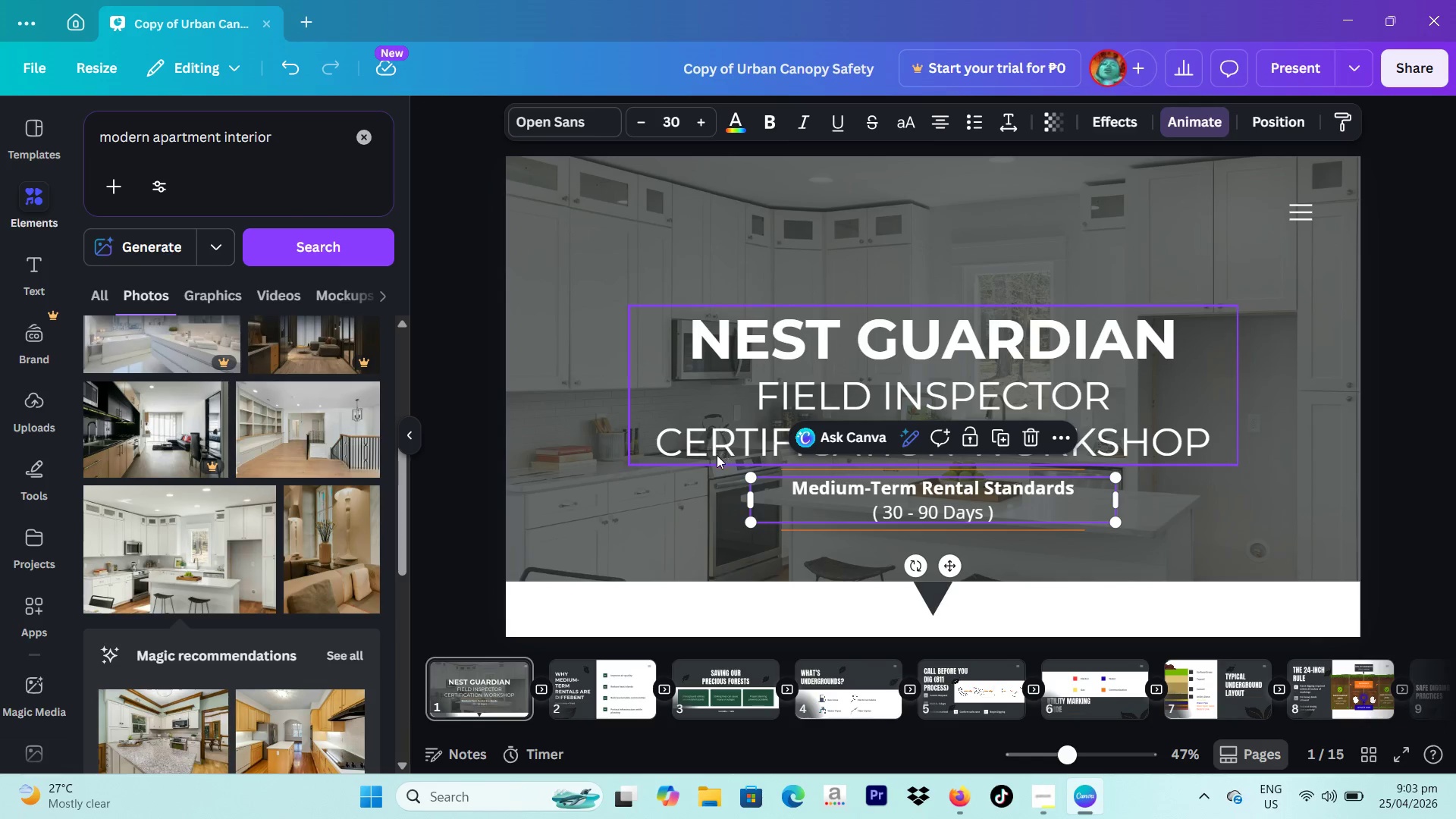 
left_click([605, 658])
 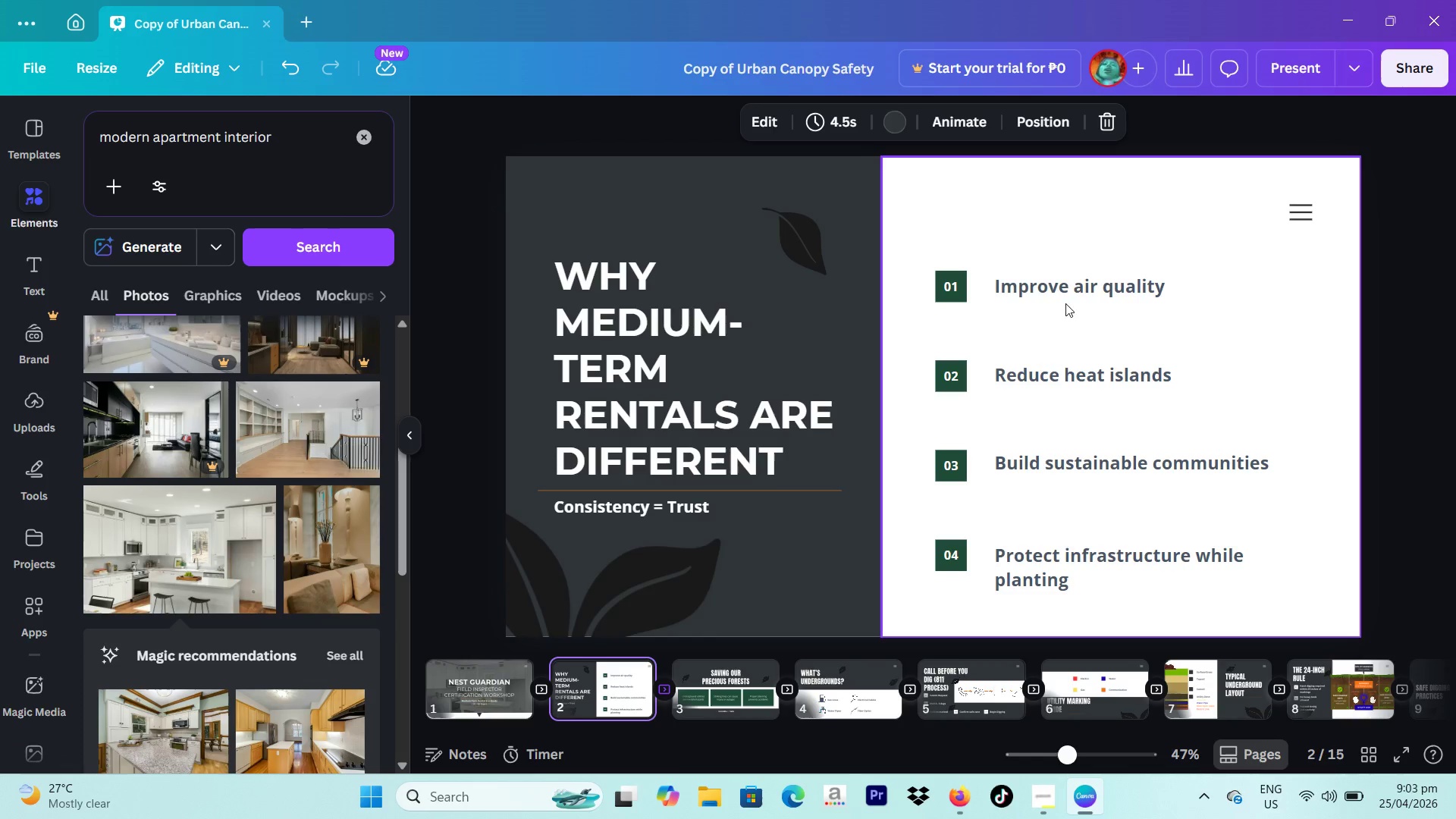 
left_click([1090, 278])
 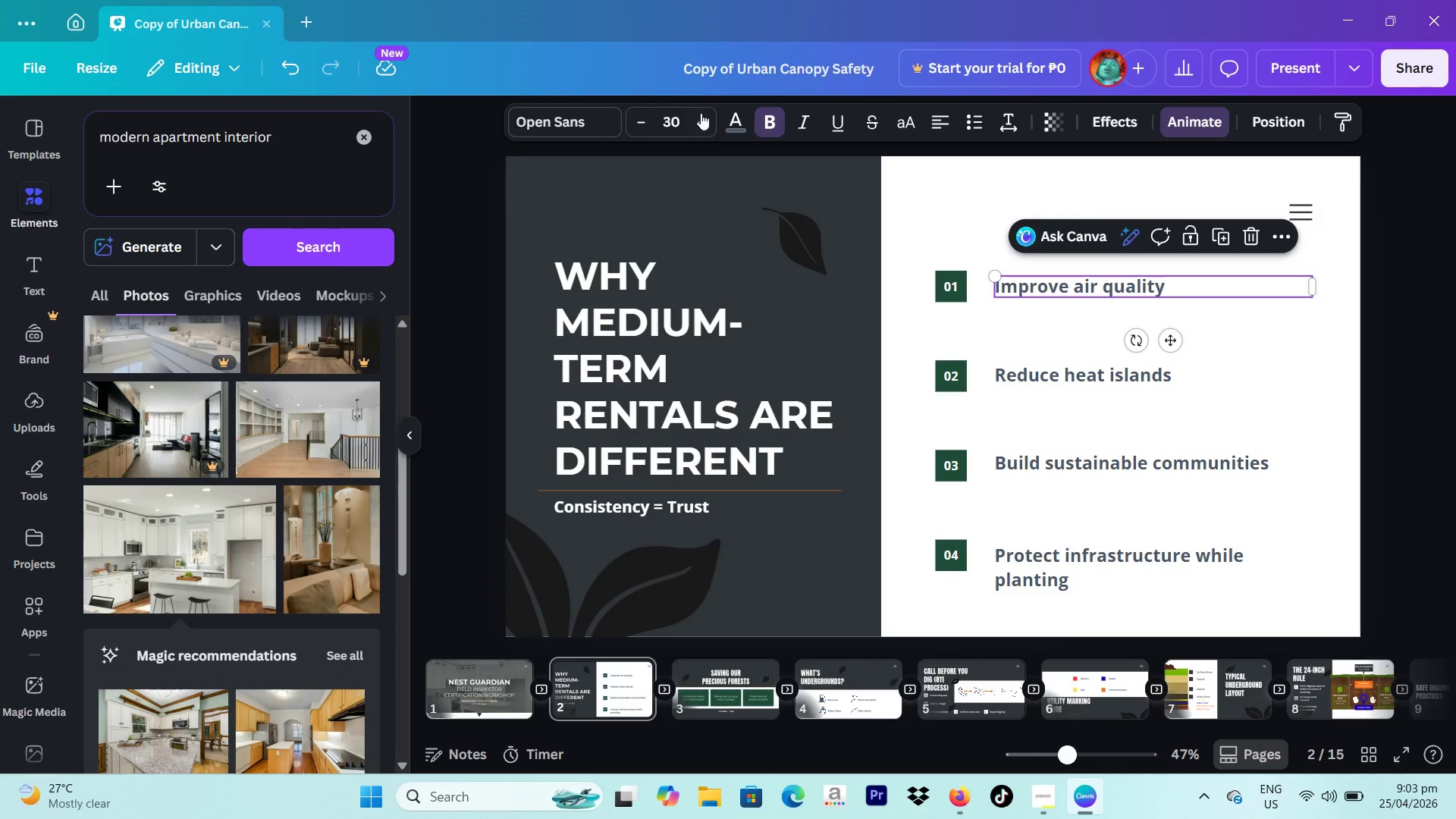 
left_click([739, 121])
 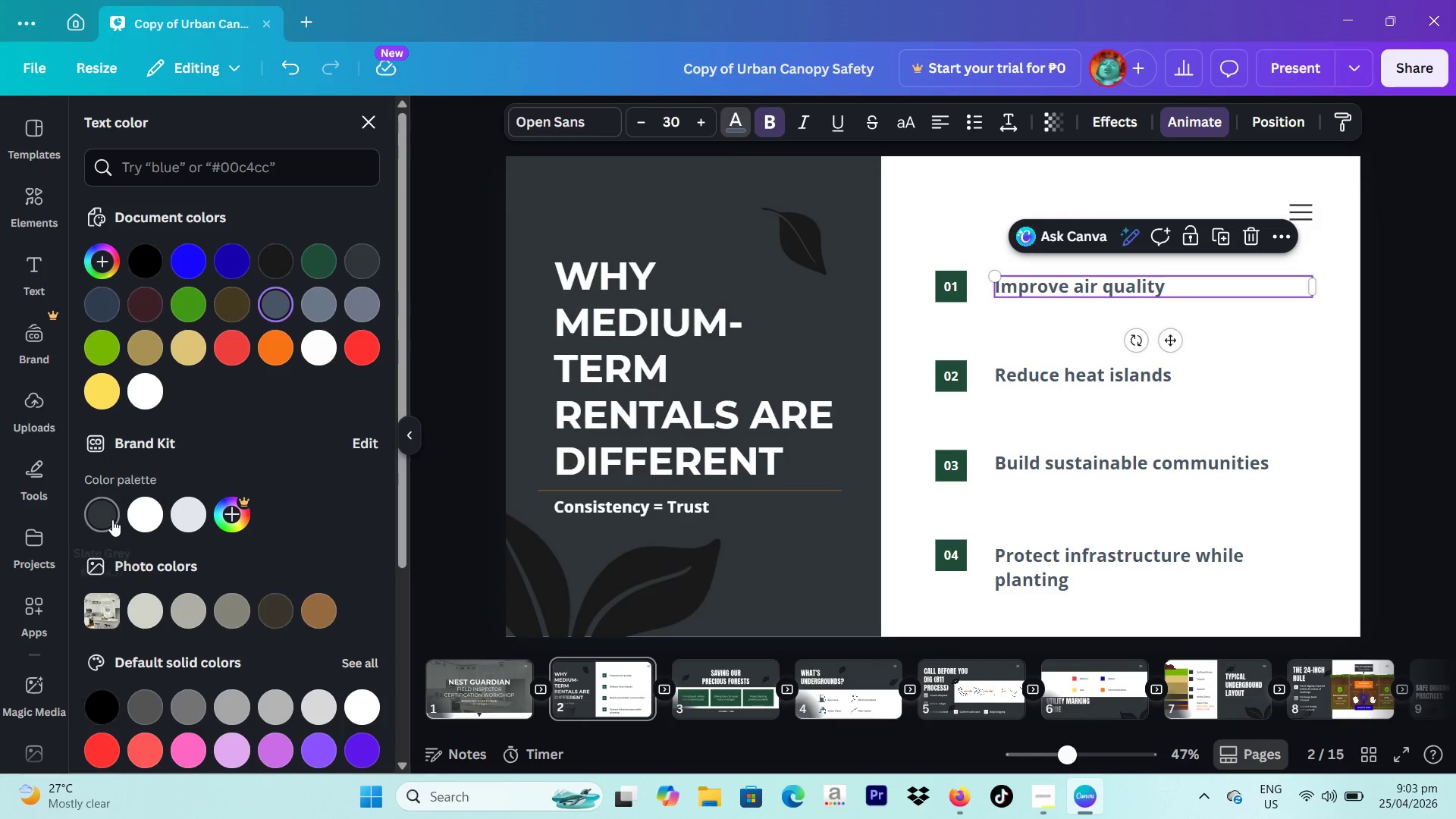 
left_click([111, 519])
 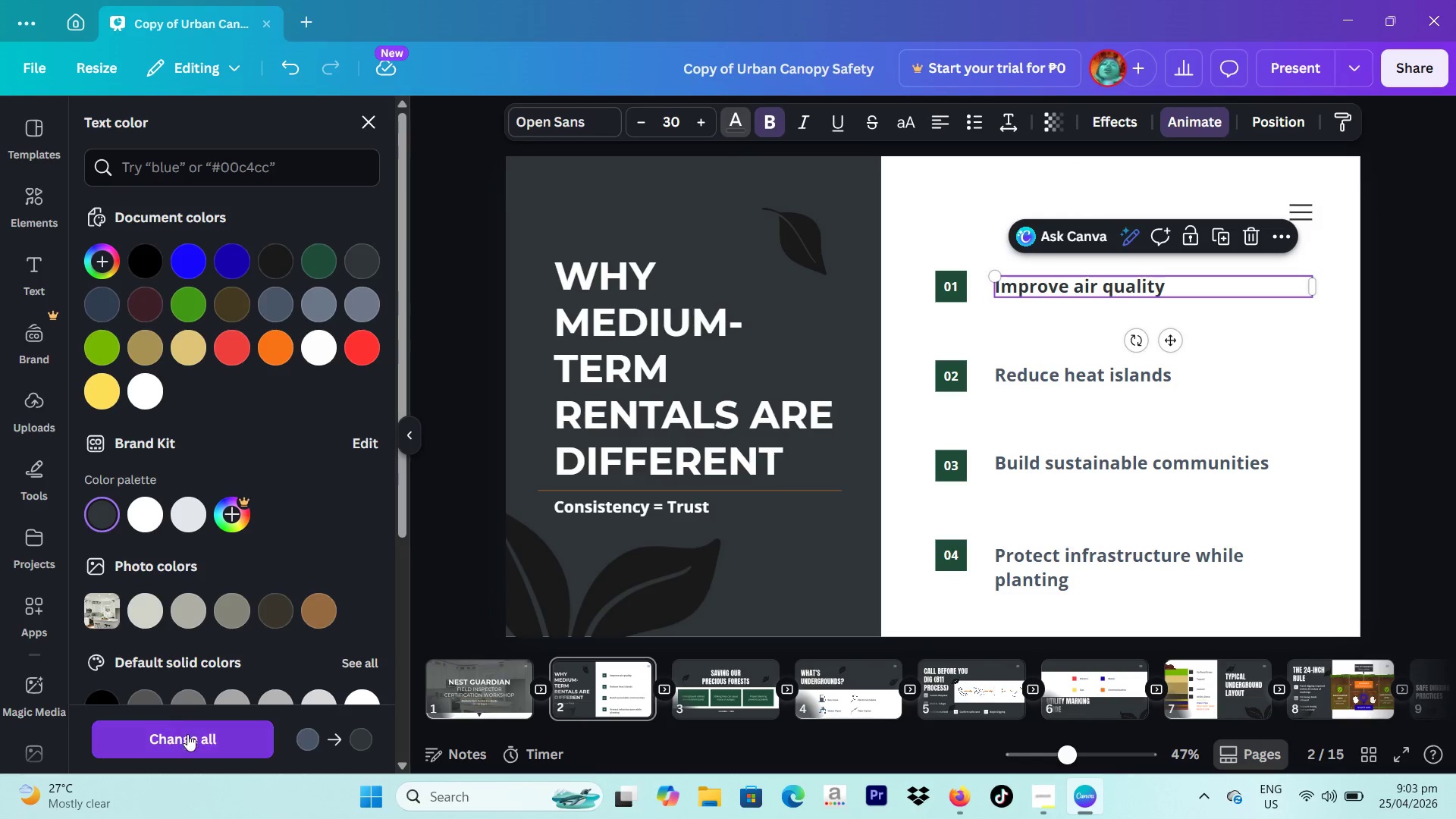 
left_click([187, 736])
 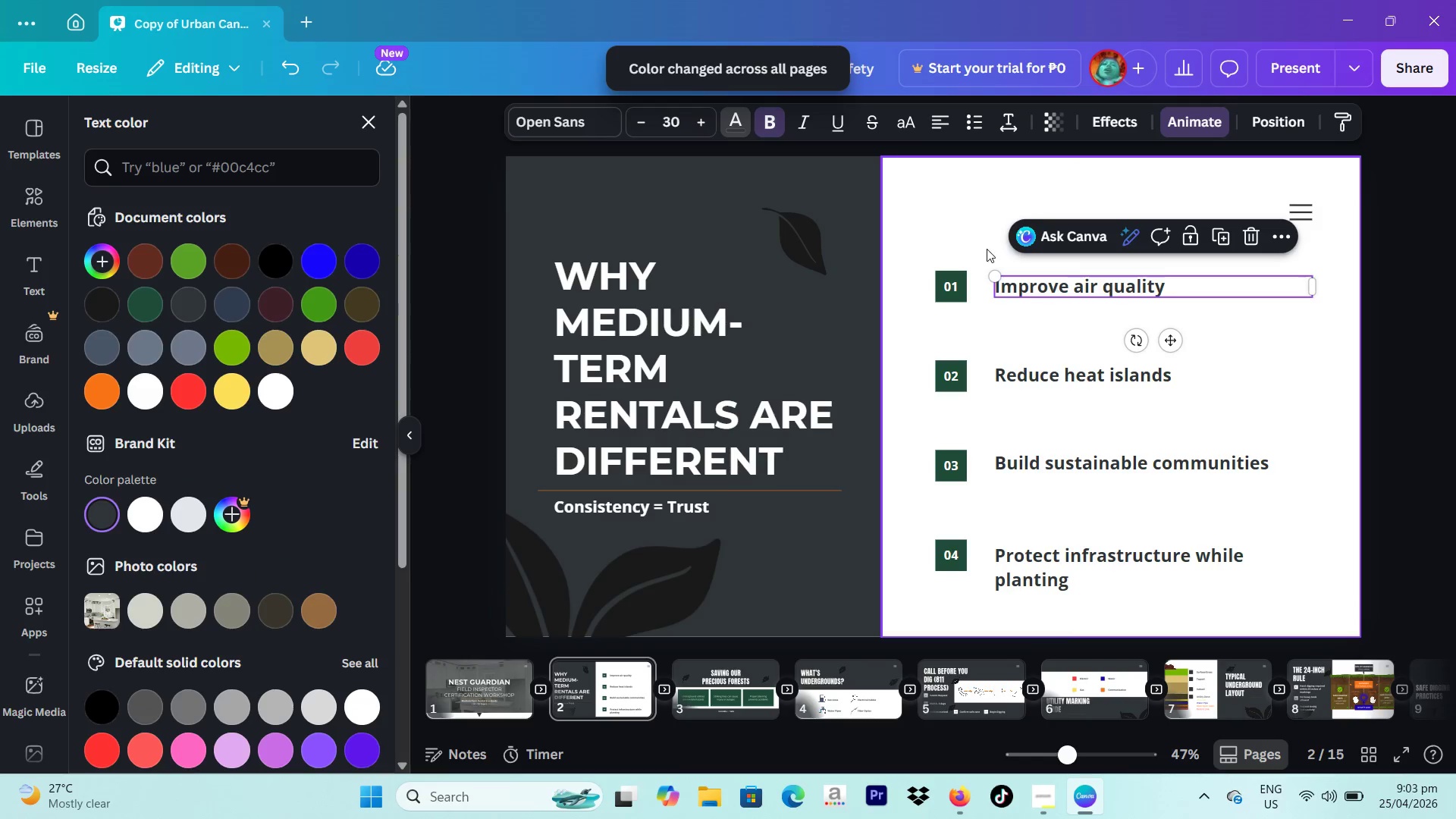 
left_click([943, 287])
 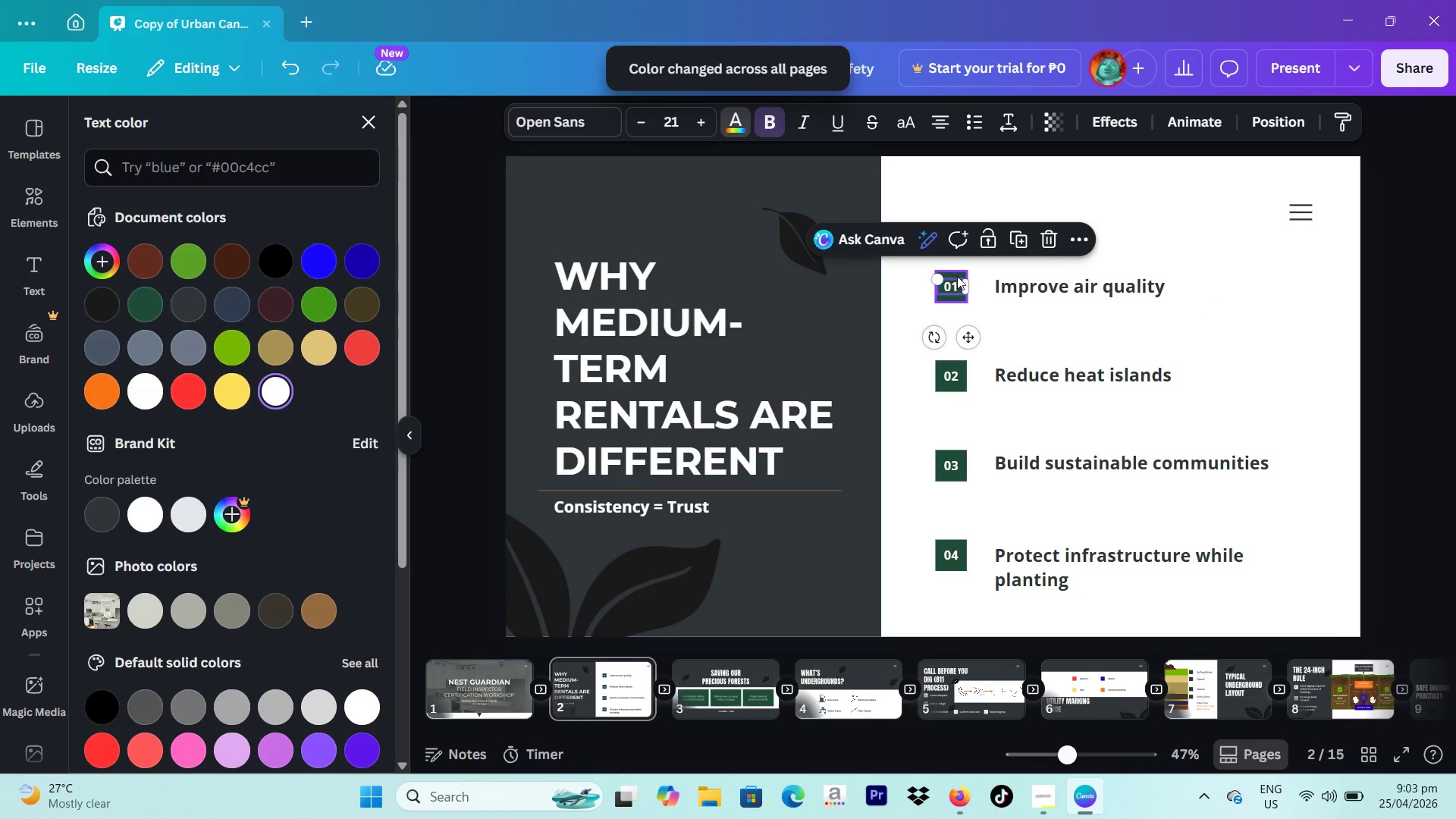 
left_click([957, 276])
 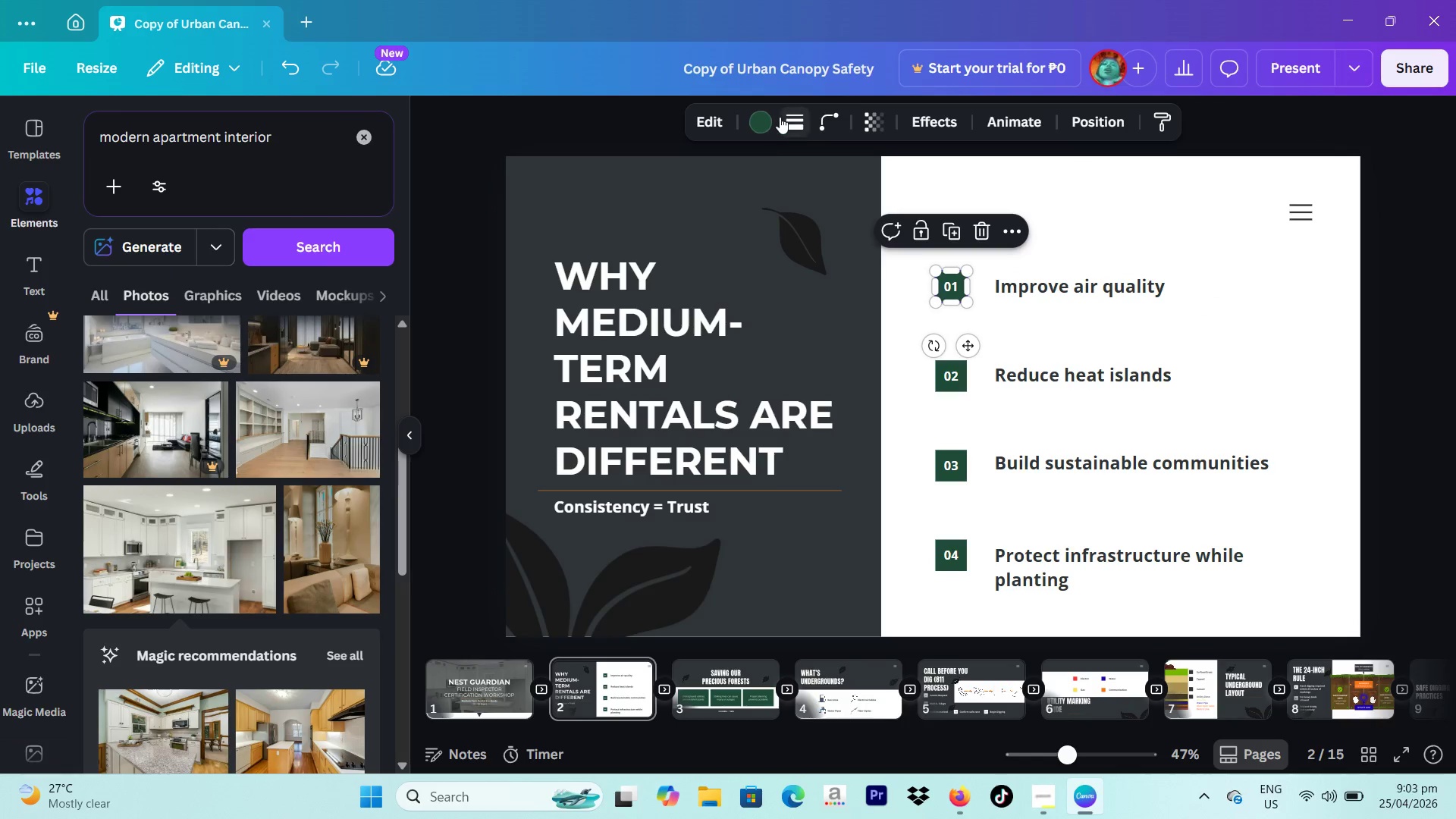 
left_click([763, 124])
 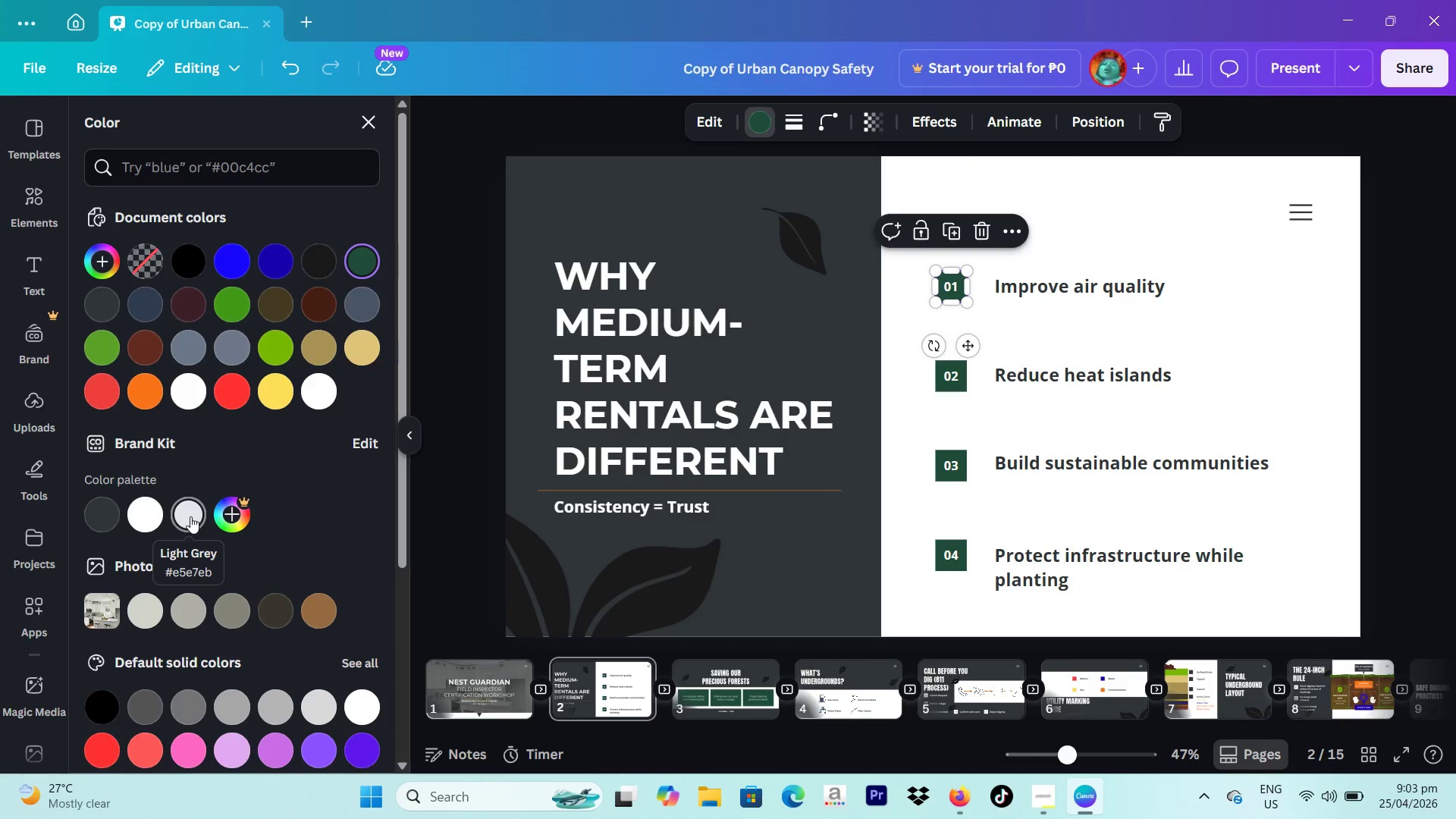 
left_click([190, 516])
 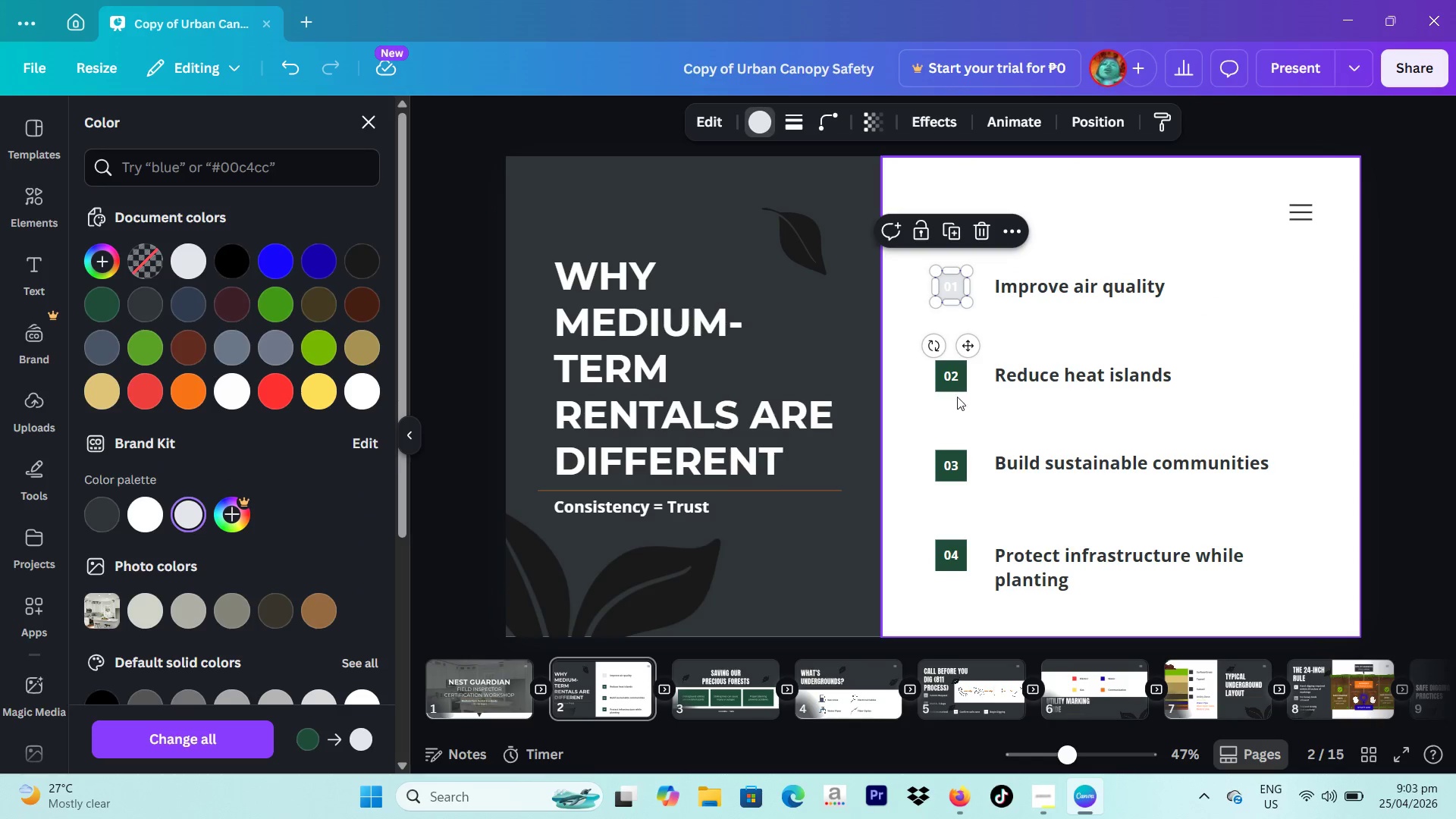 
left_click([957, 390])
 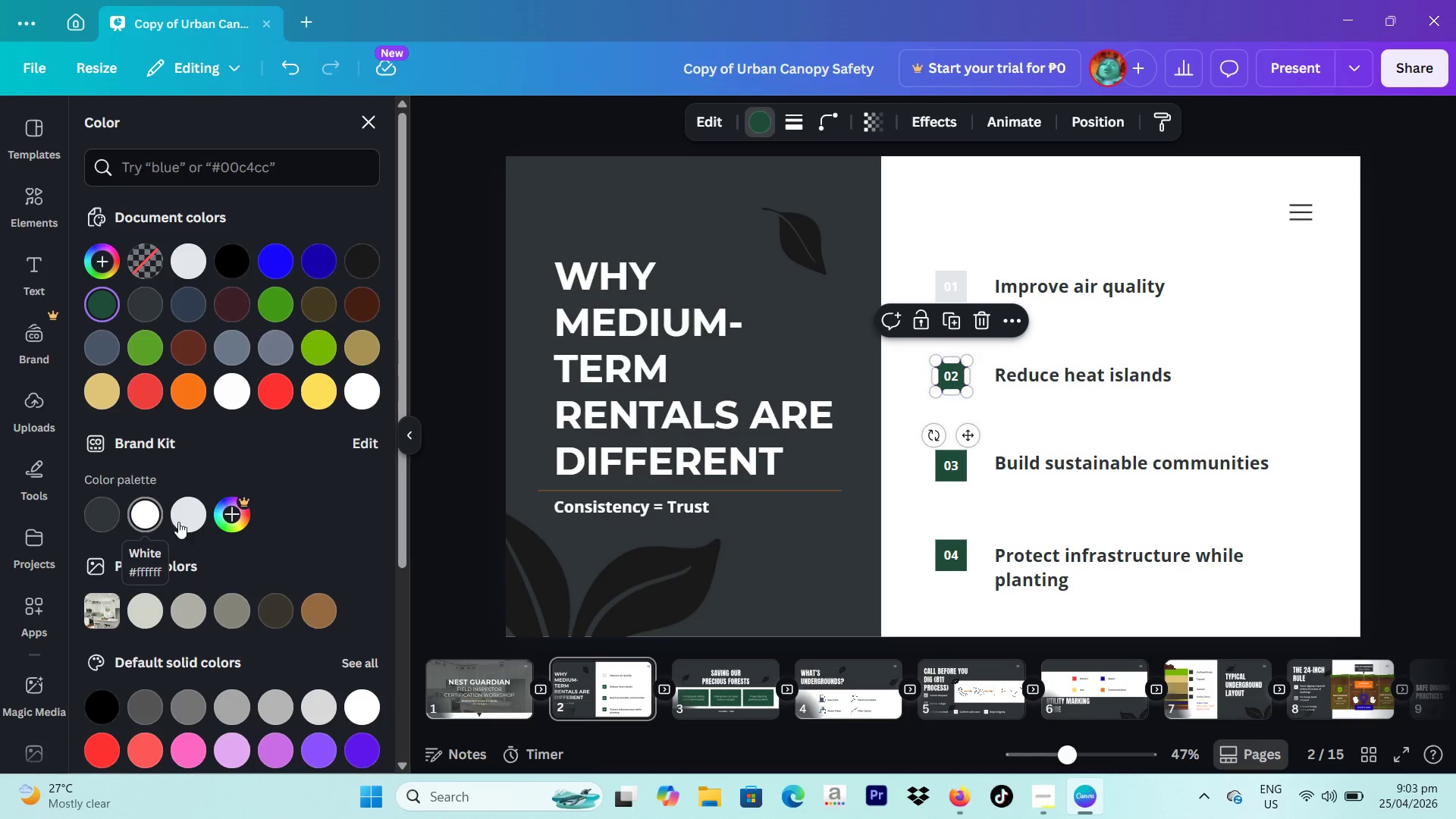 
left_click([179, 521])
 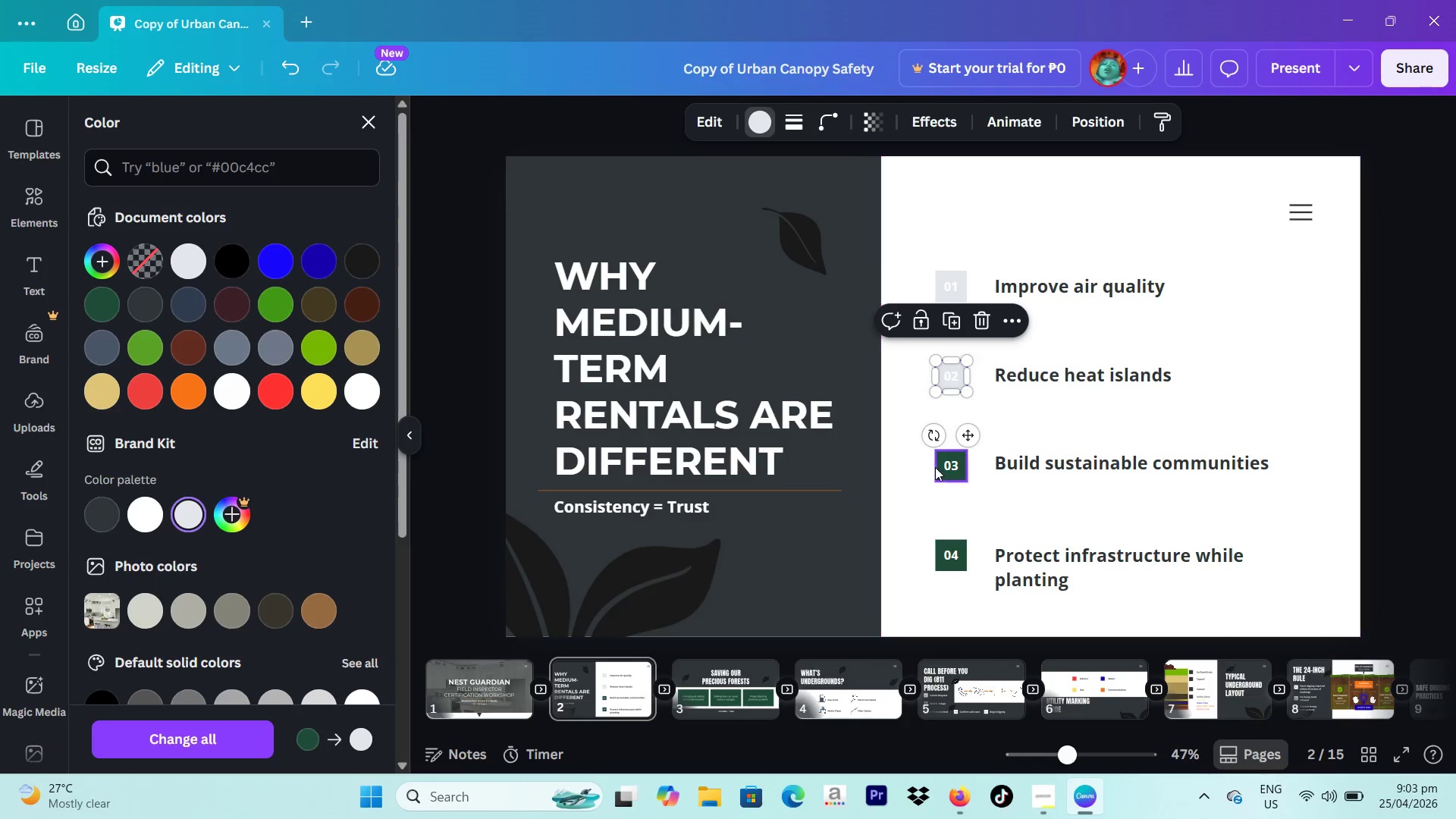 
left_click([940, 467])
 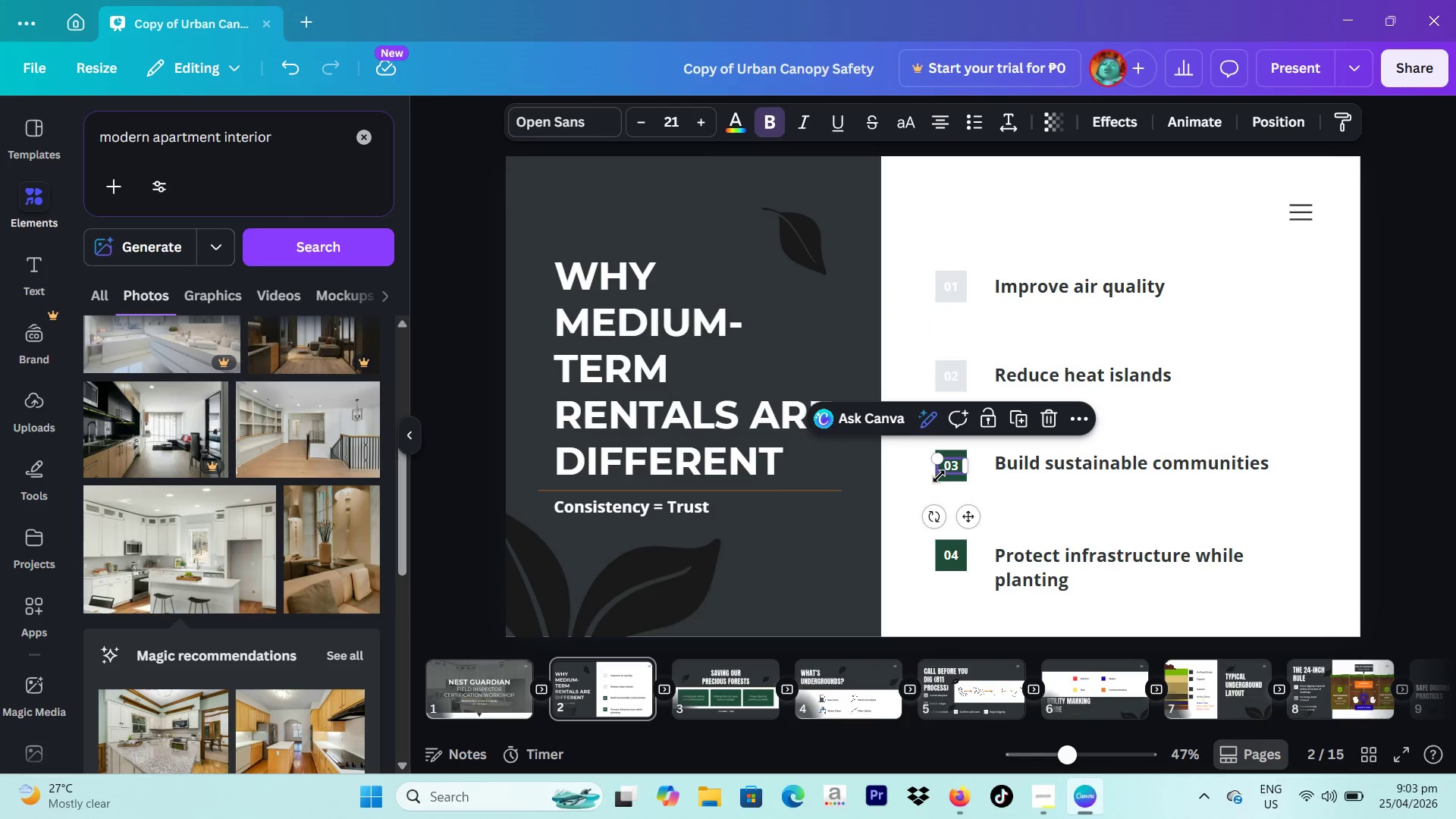 
left_click([939, 476])
 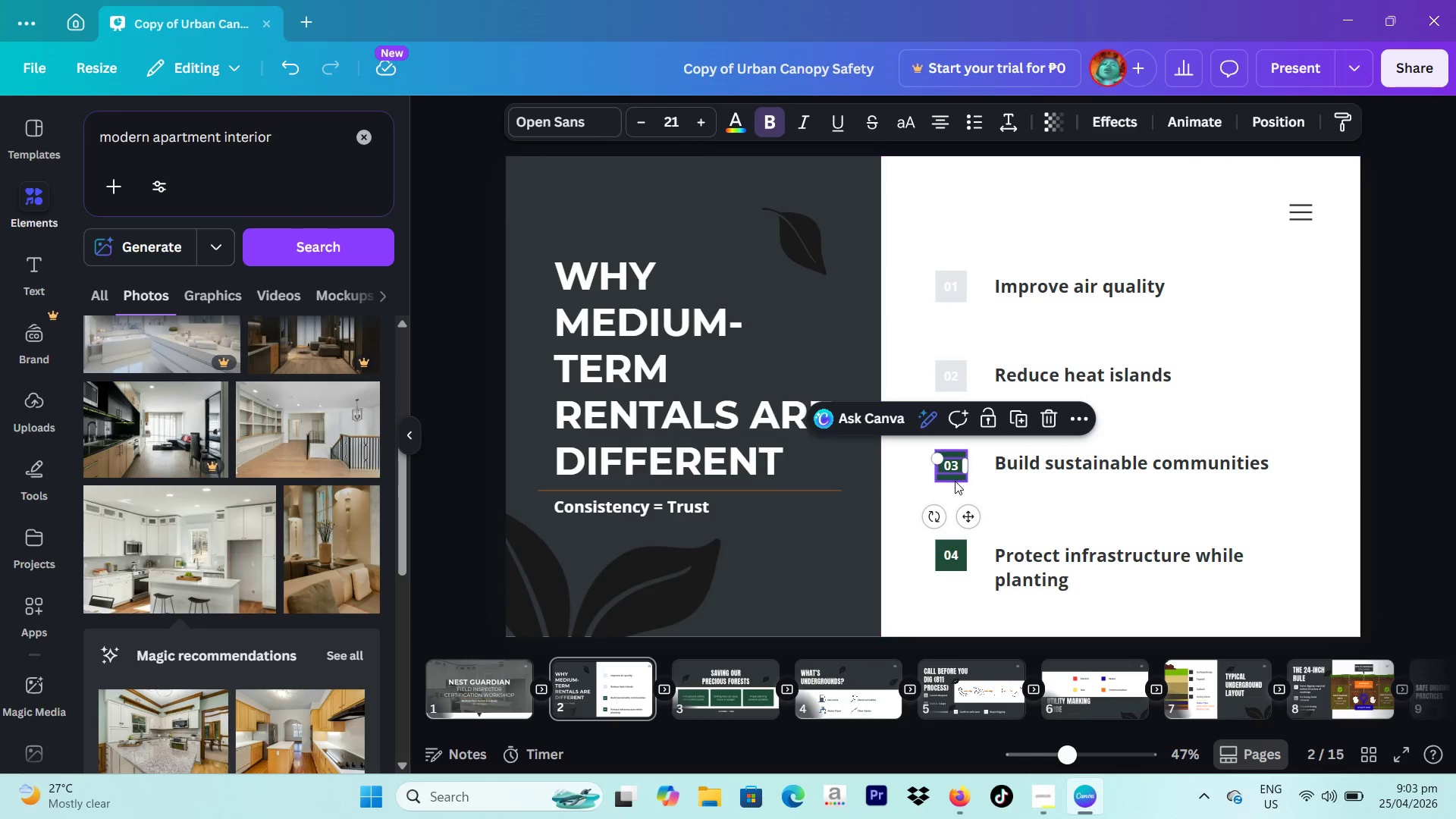 
left_click([955, 481])
 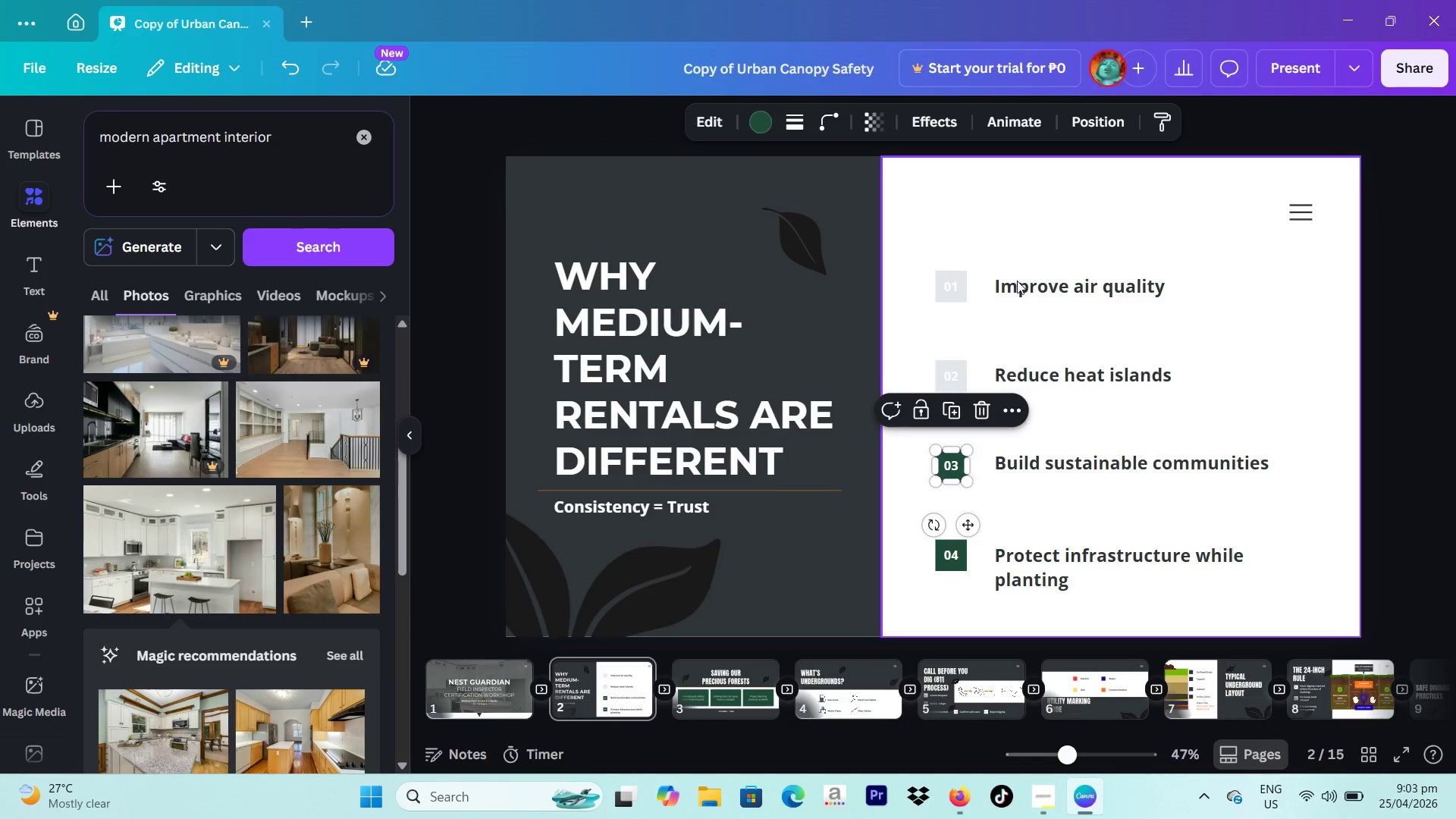 
left_click([965, 278])
 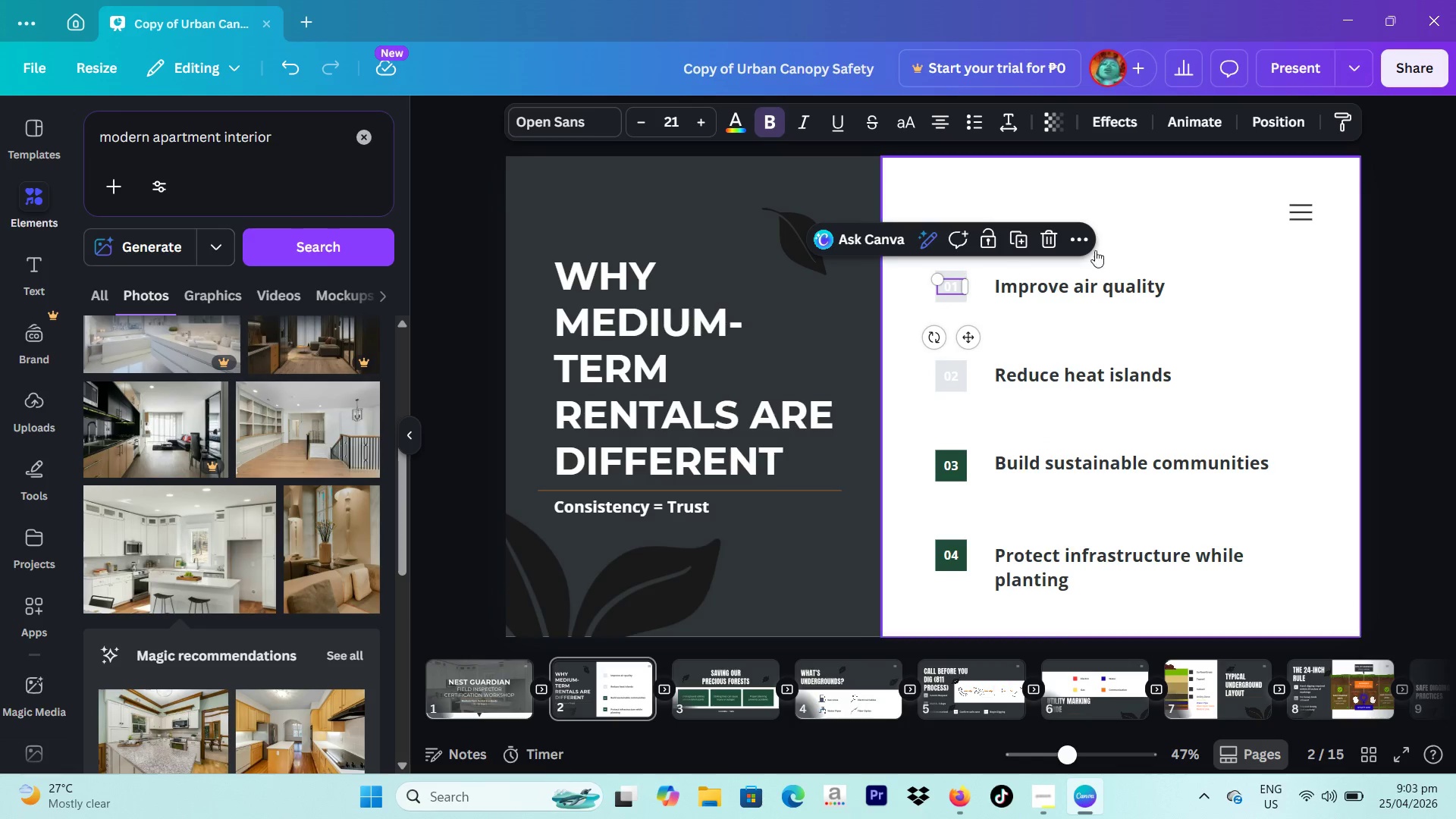 
left_click([1134, 243])
 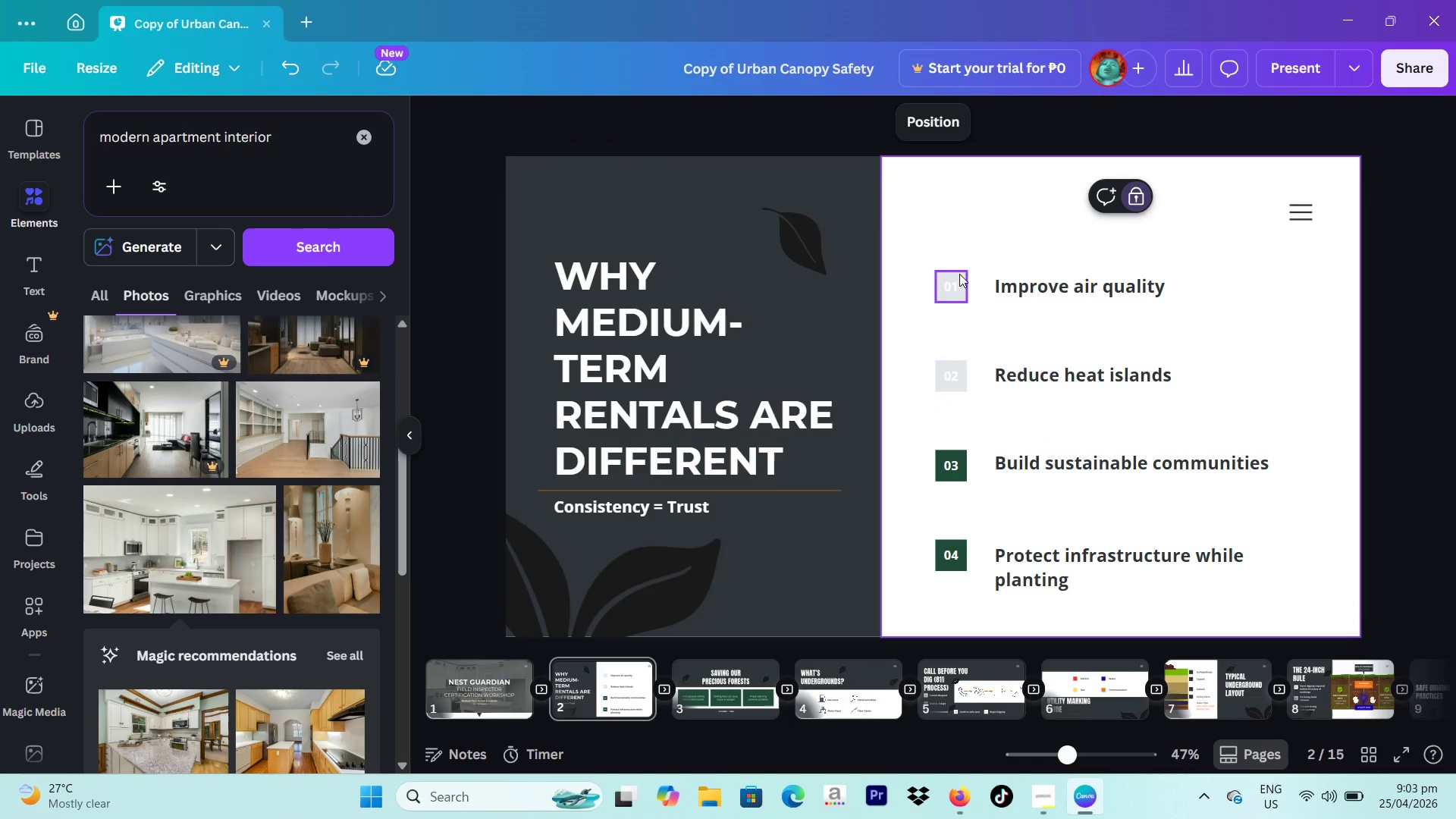 
left_click([959, 274])
 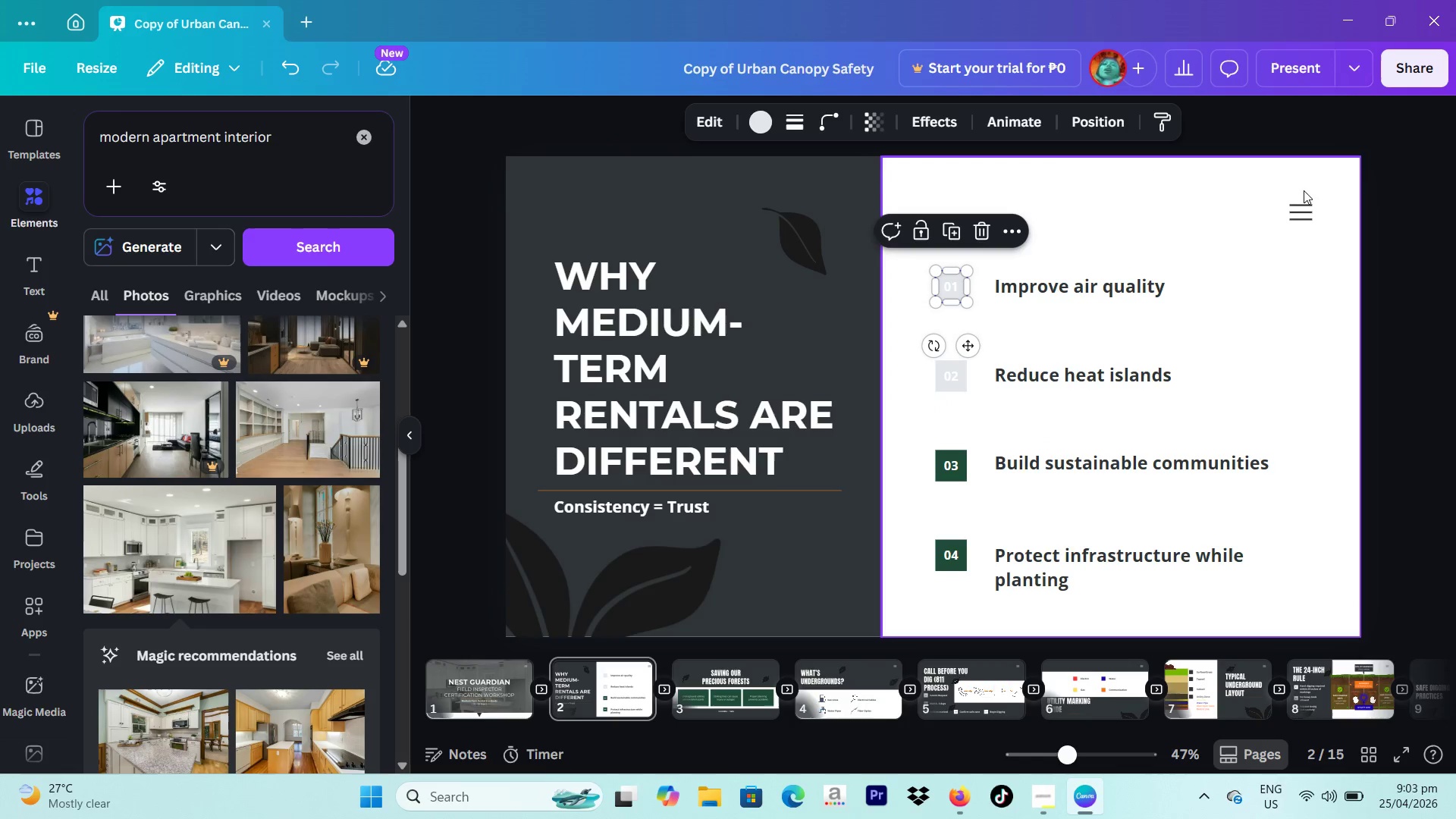 
left_click([1307, 212])
 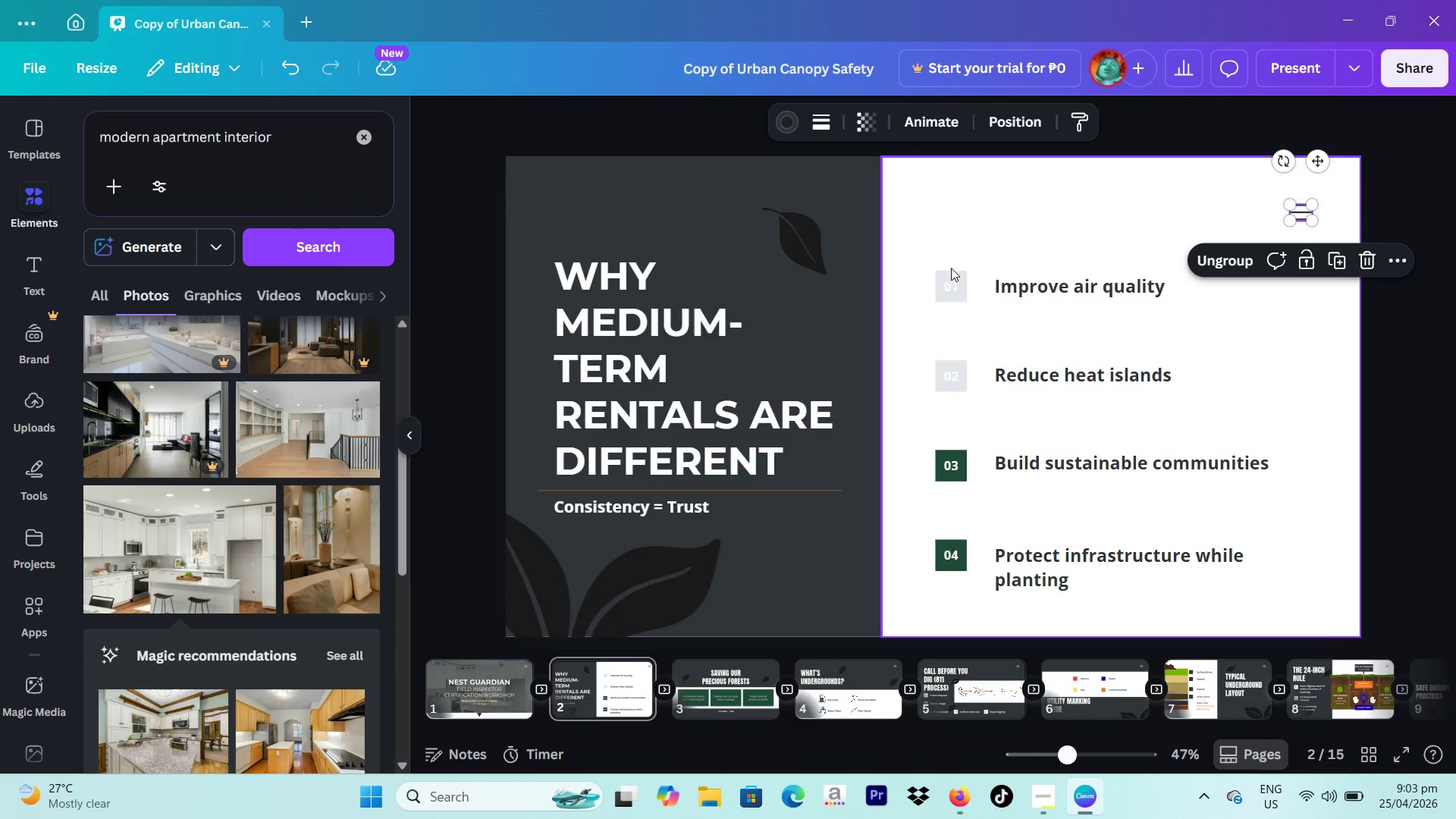 
left_click([951, 271])
 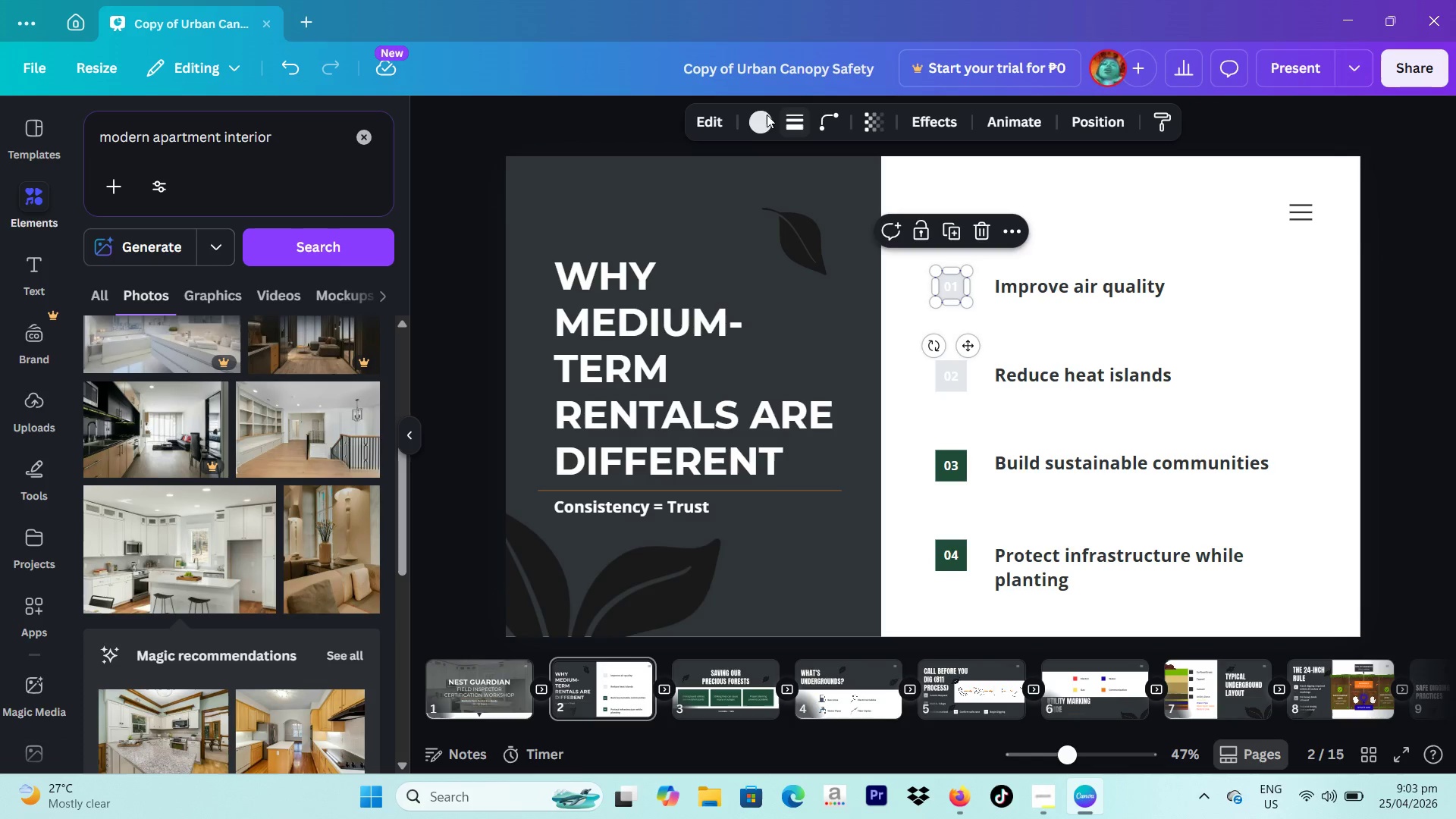 
left_click([752, 121])
 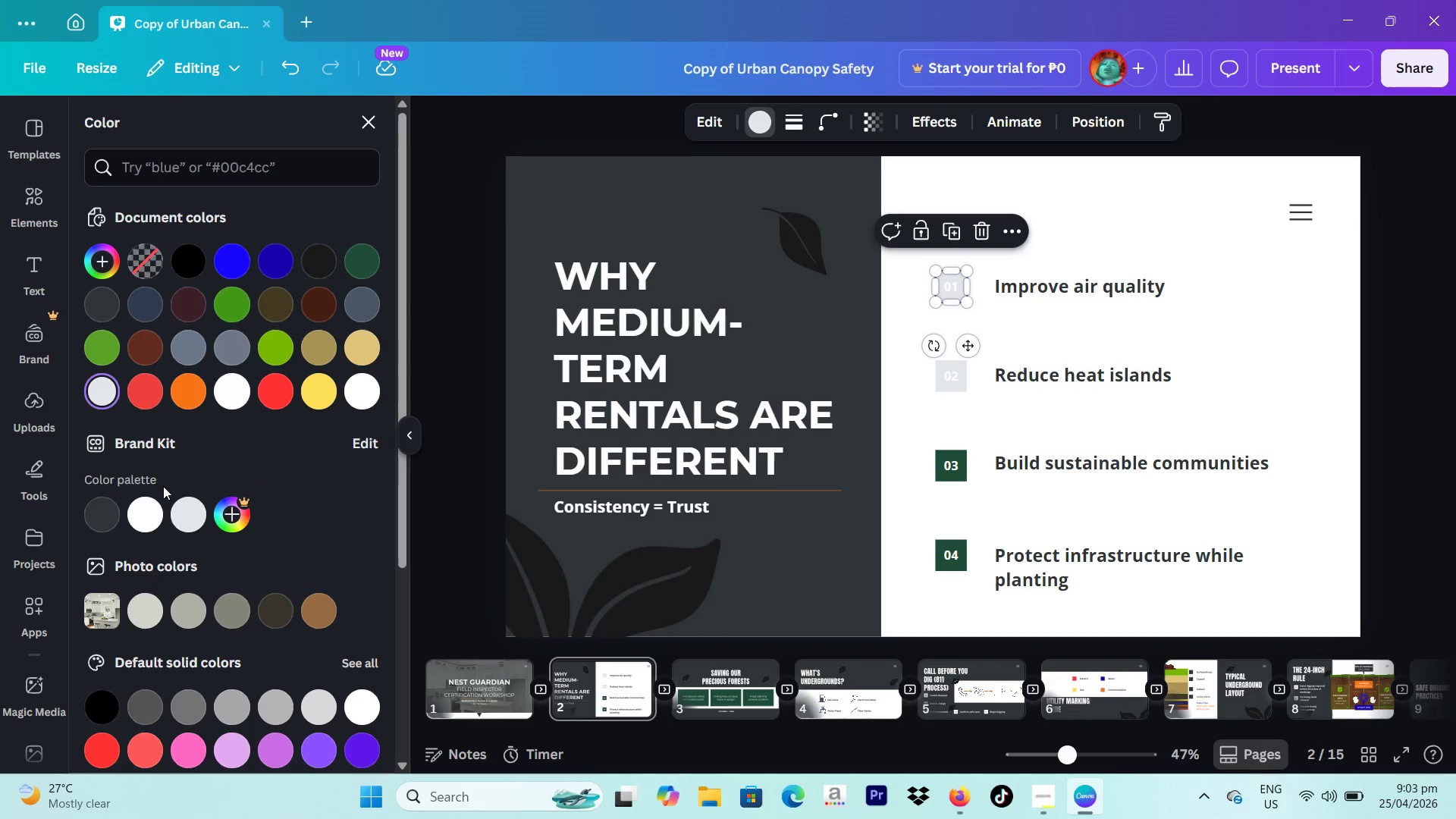 
left_click([91, 504])
 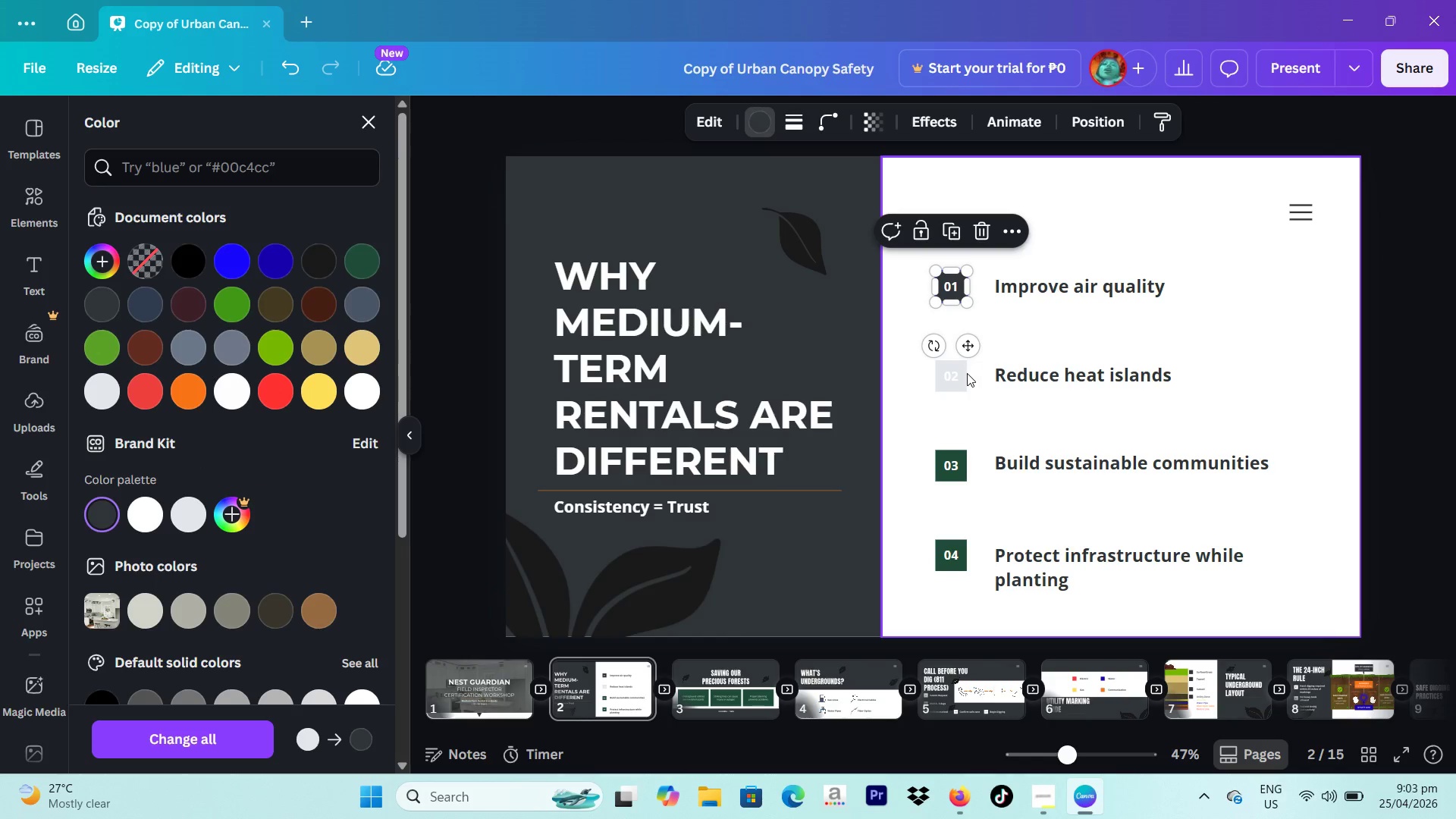 
left_click([964, 377])
 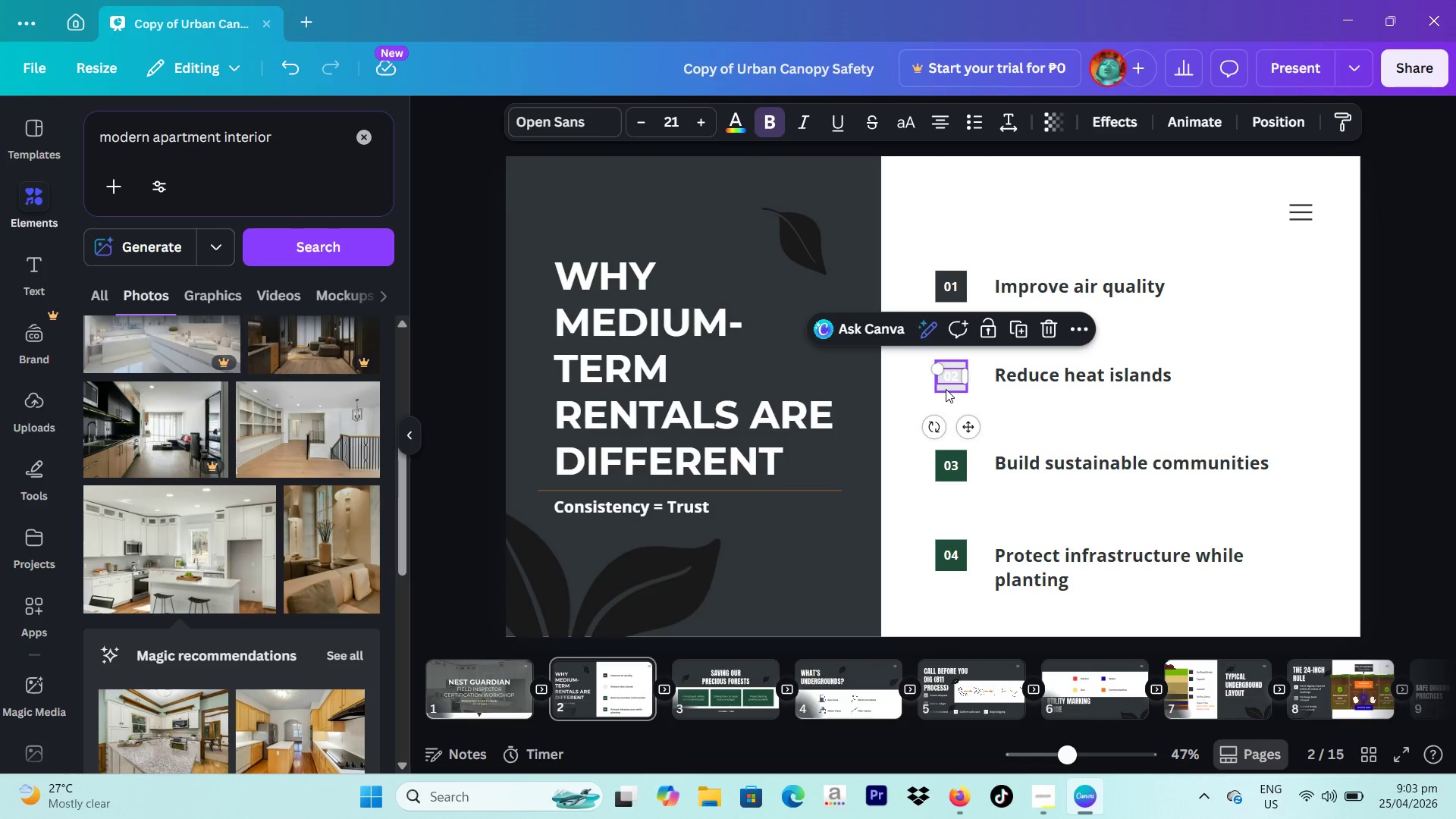 
left_click([946, 389])
 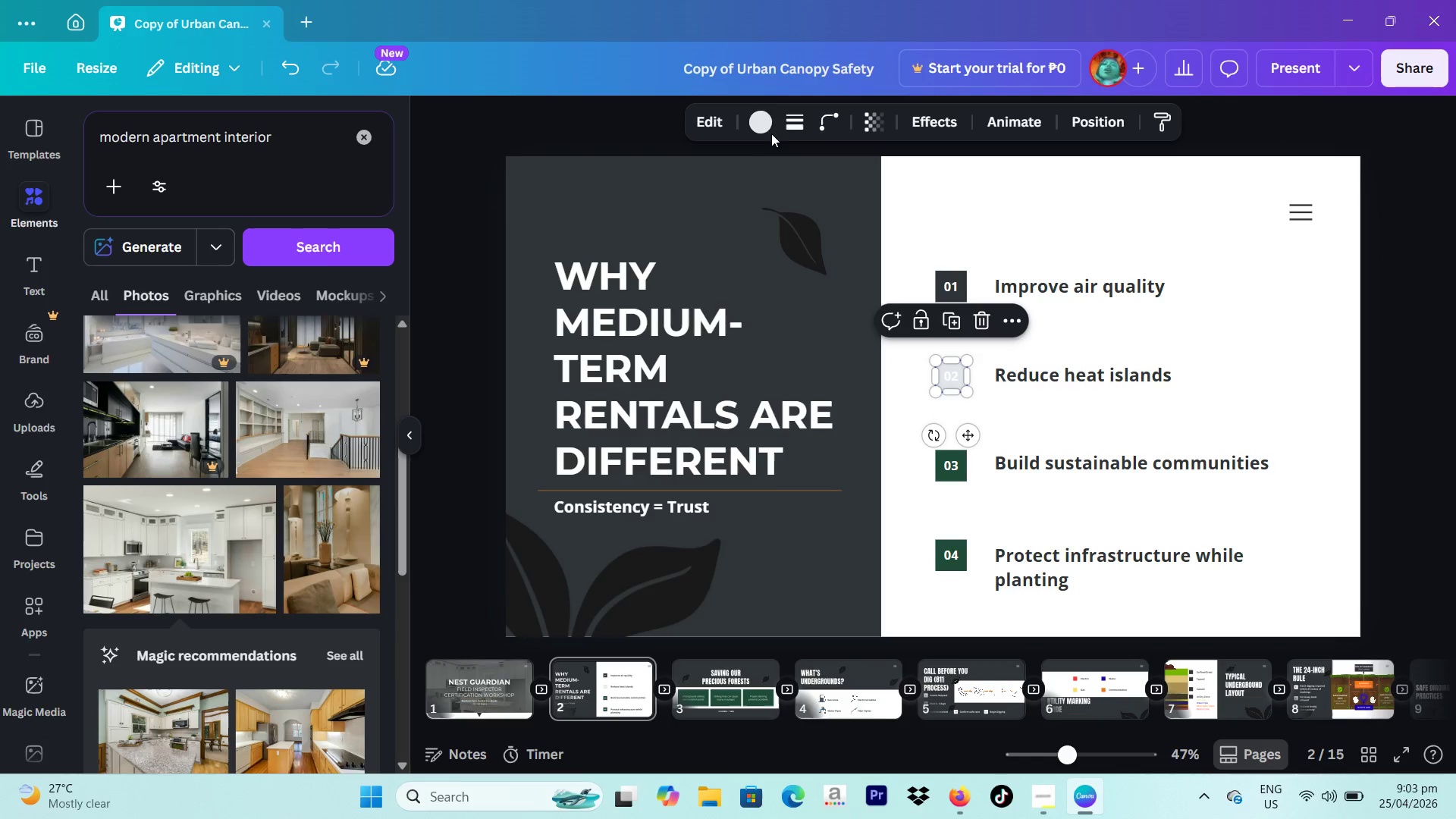 
left_click([761, 126])
 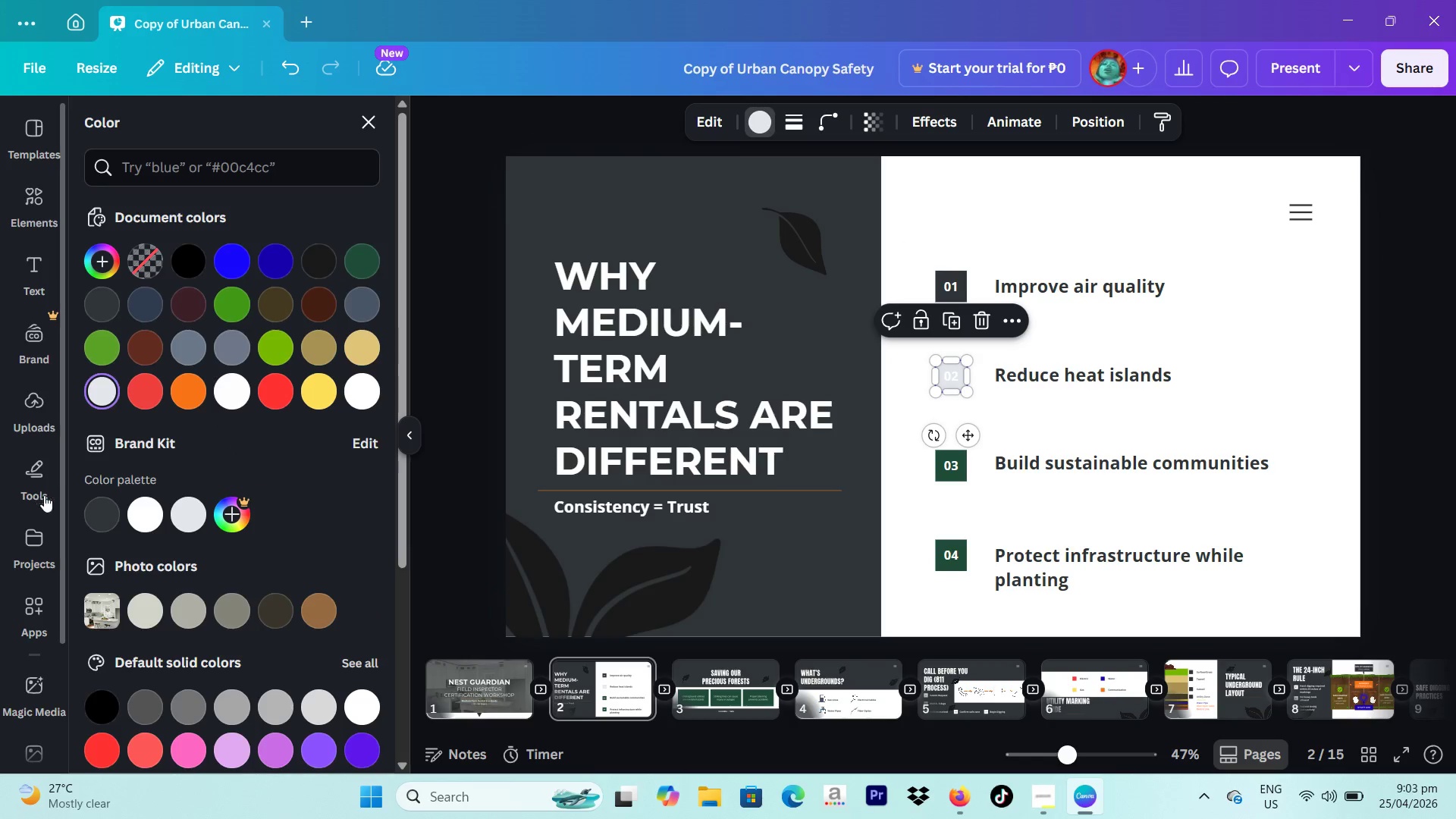 
left_click([93, 509])
 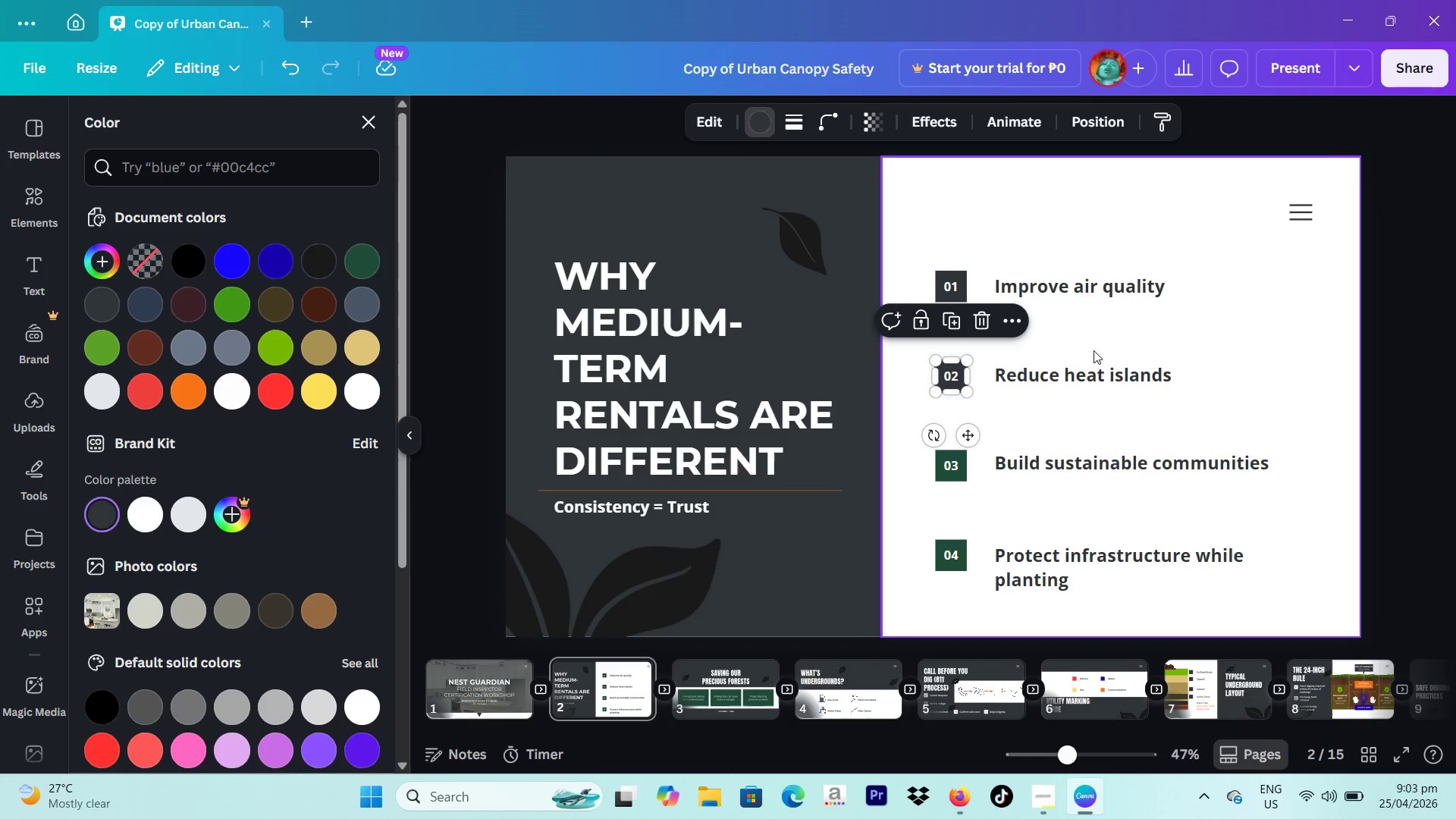 
left_click([1194, 231])
 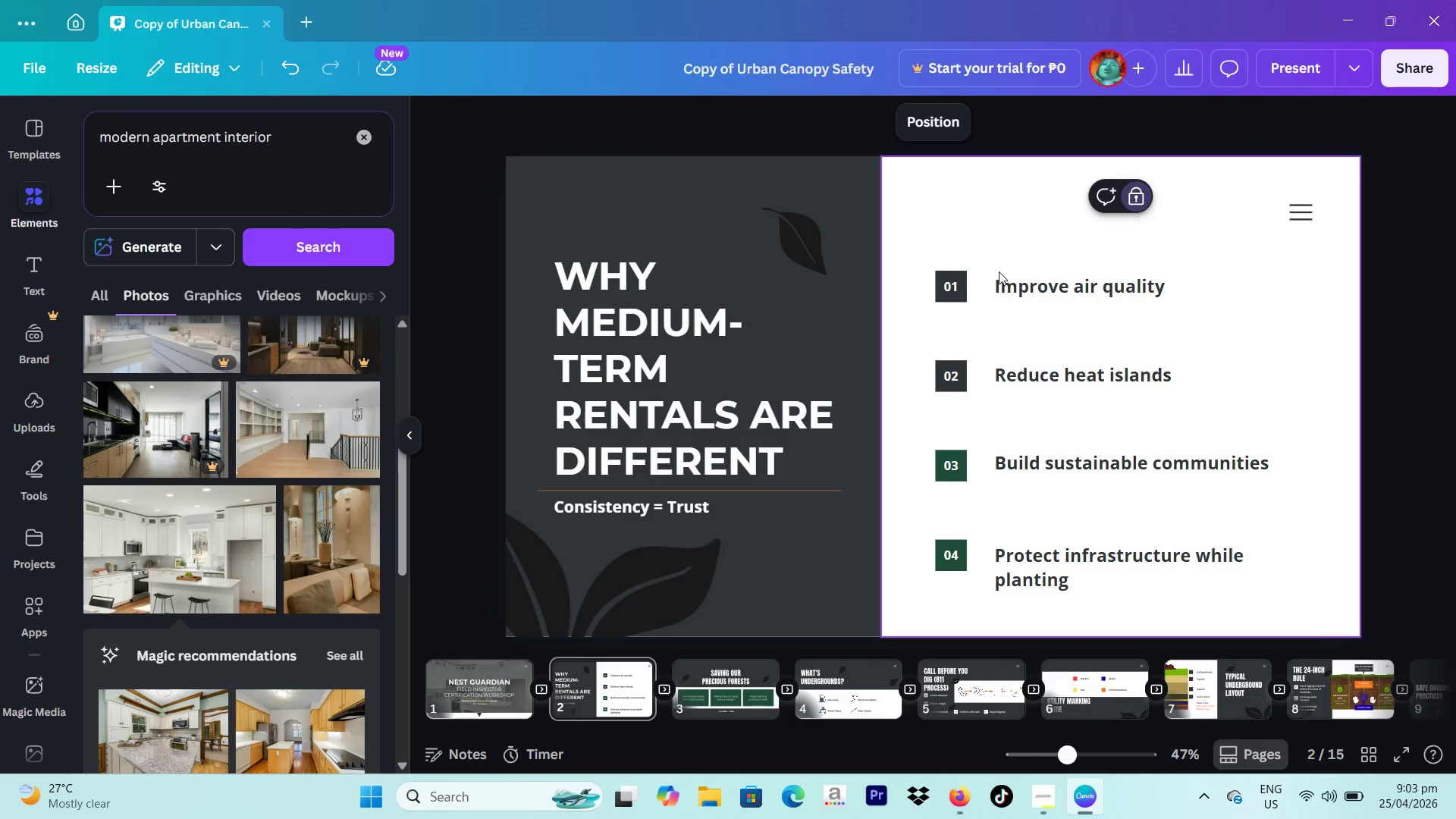 
left_click([1040, 281])
 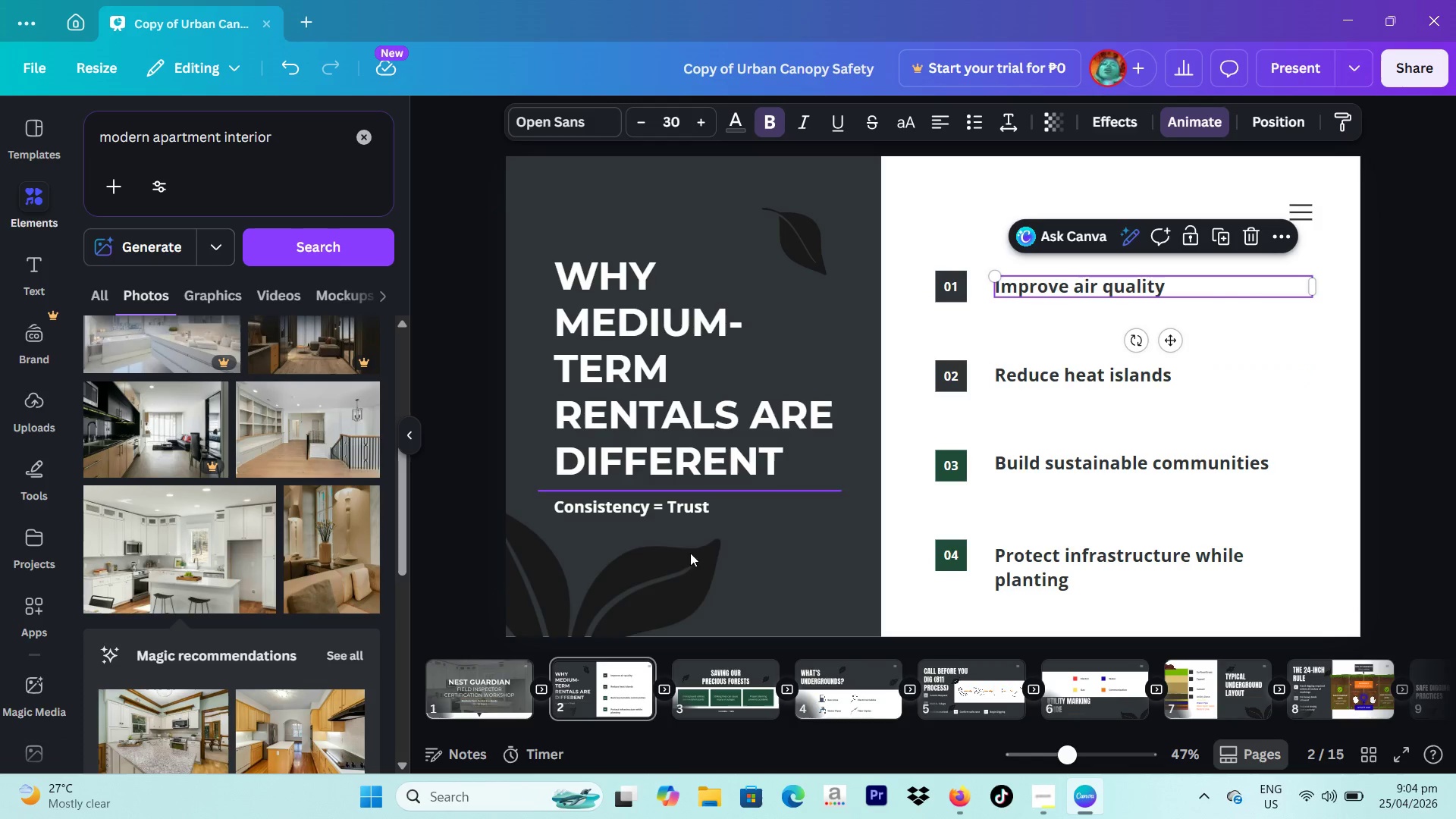 
left_click([490, 678])
 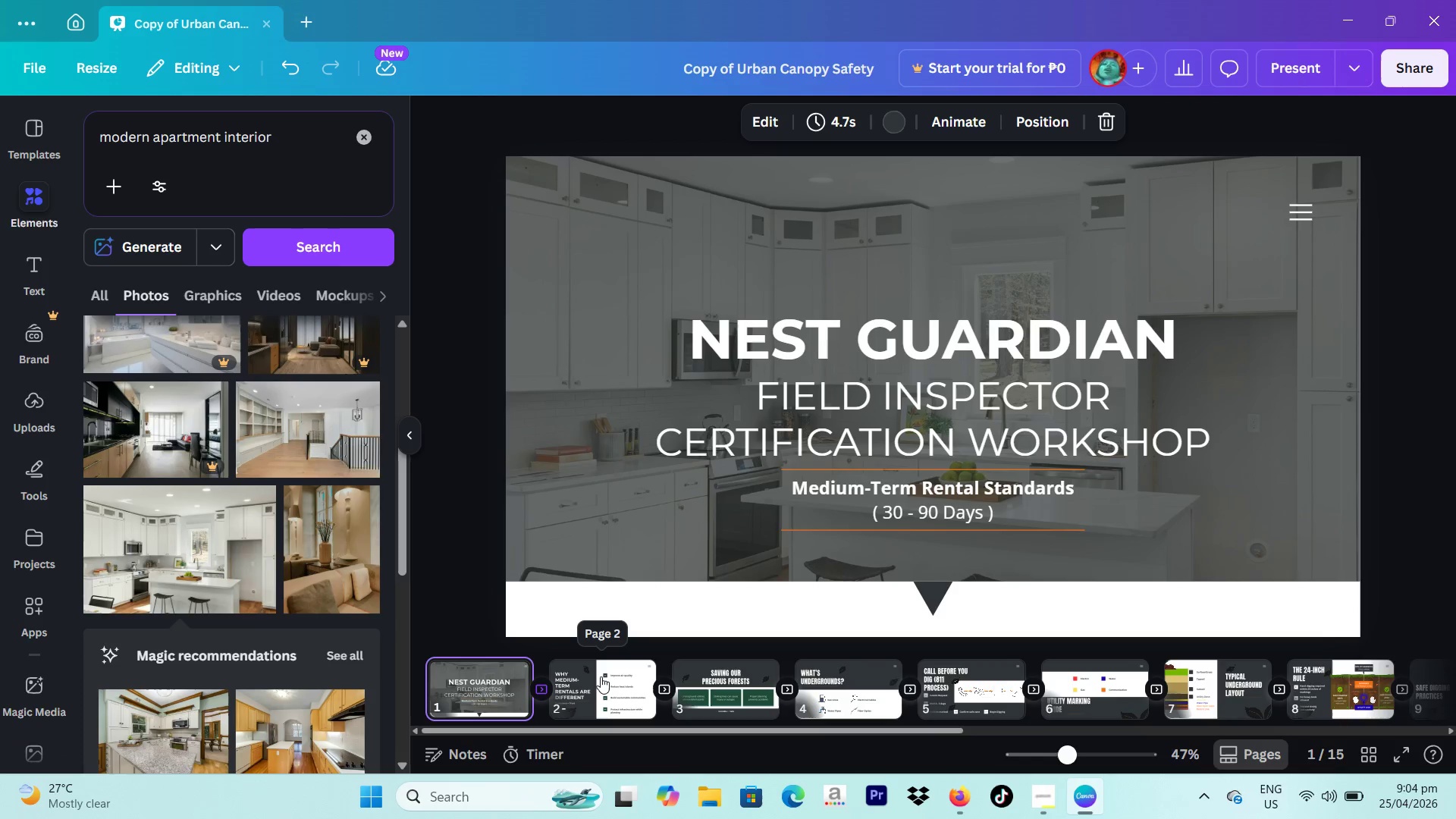 
left_click([601, 676])
 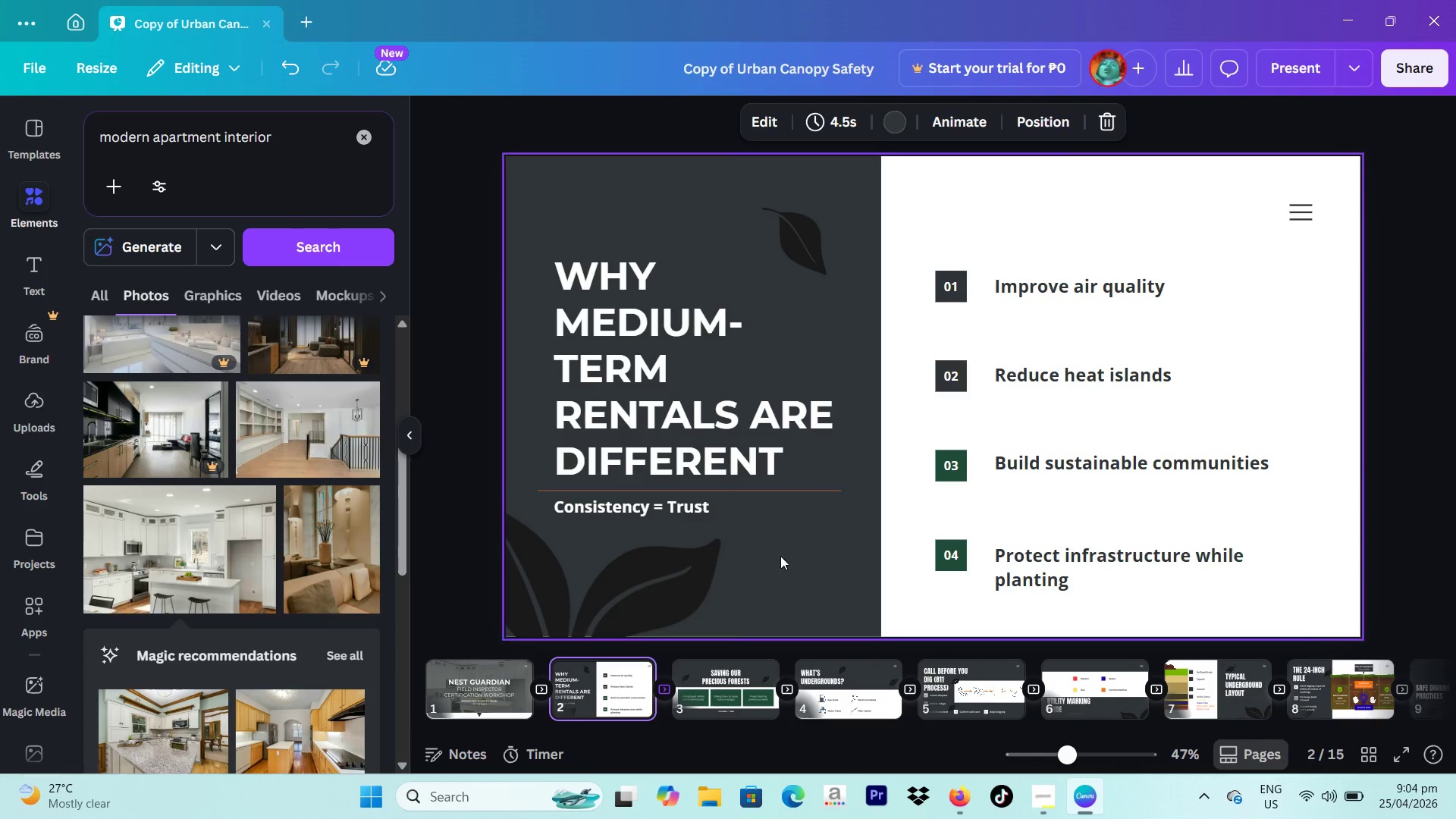 
left_click([762, 494])
 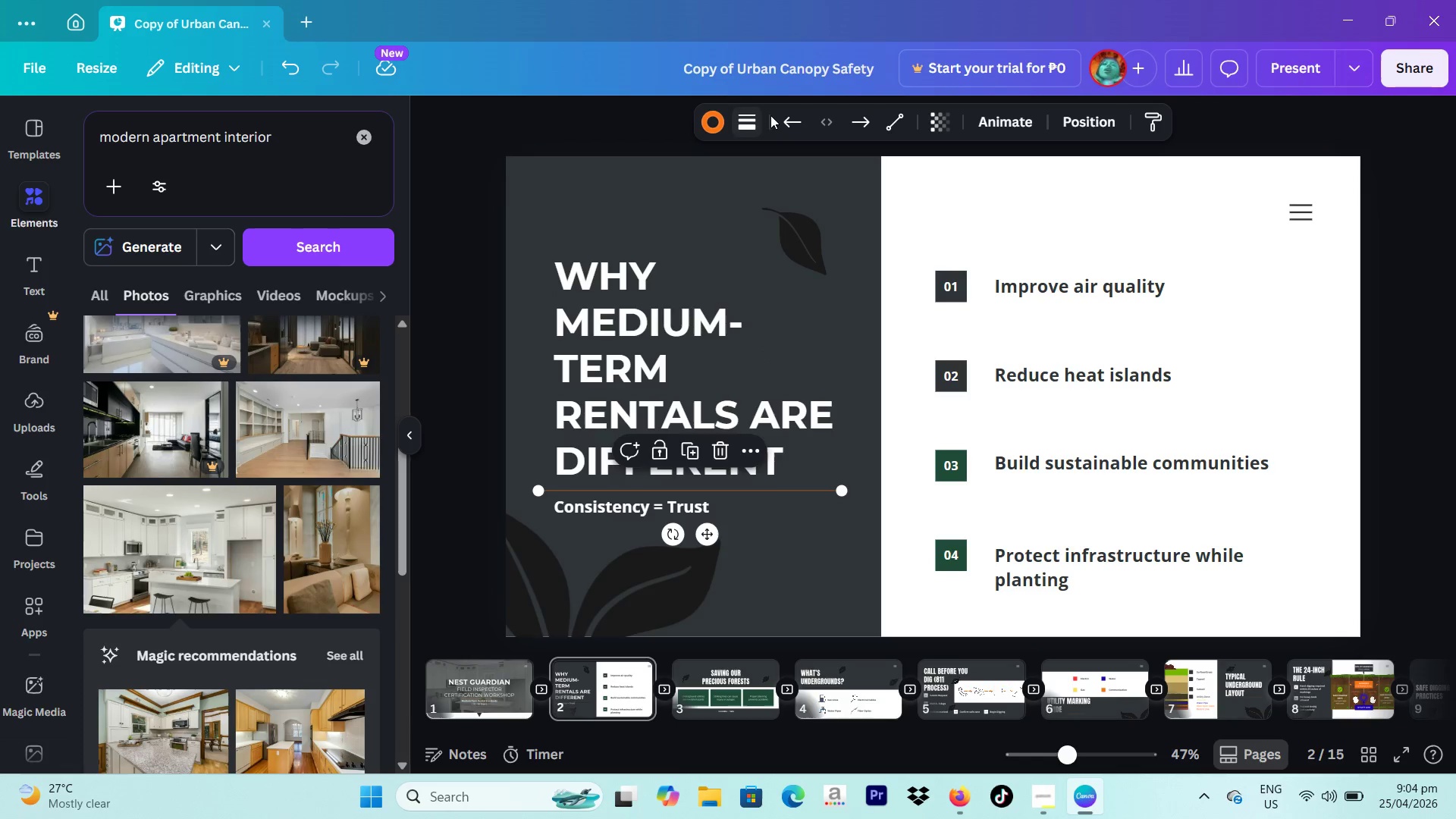 
left_click([742, 120])
 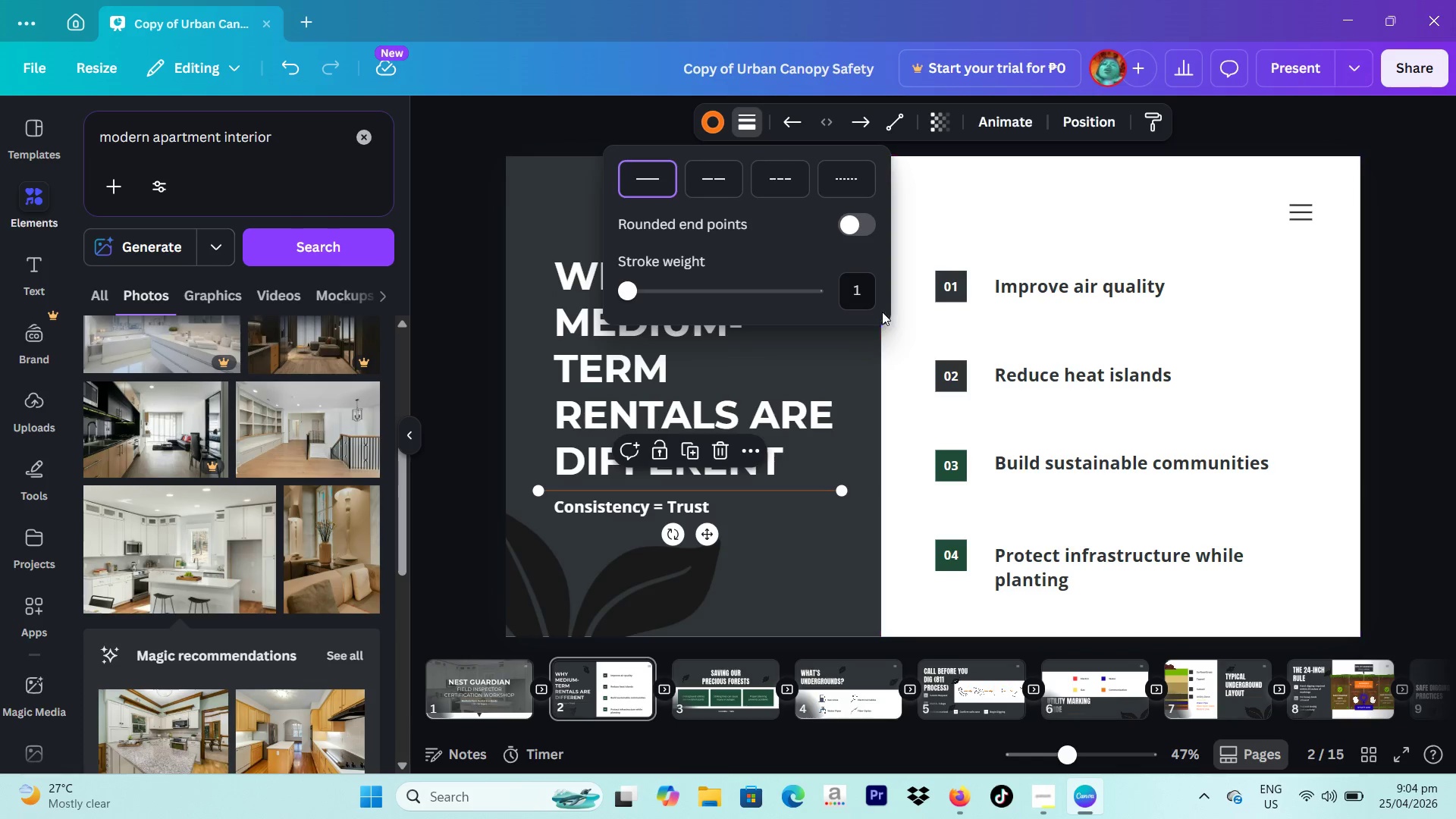 
left_click_drag(start_coordinate=[870, 303], to_coordinate=[831, 290])
 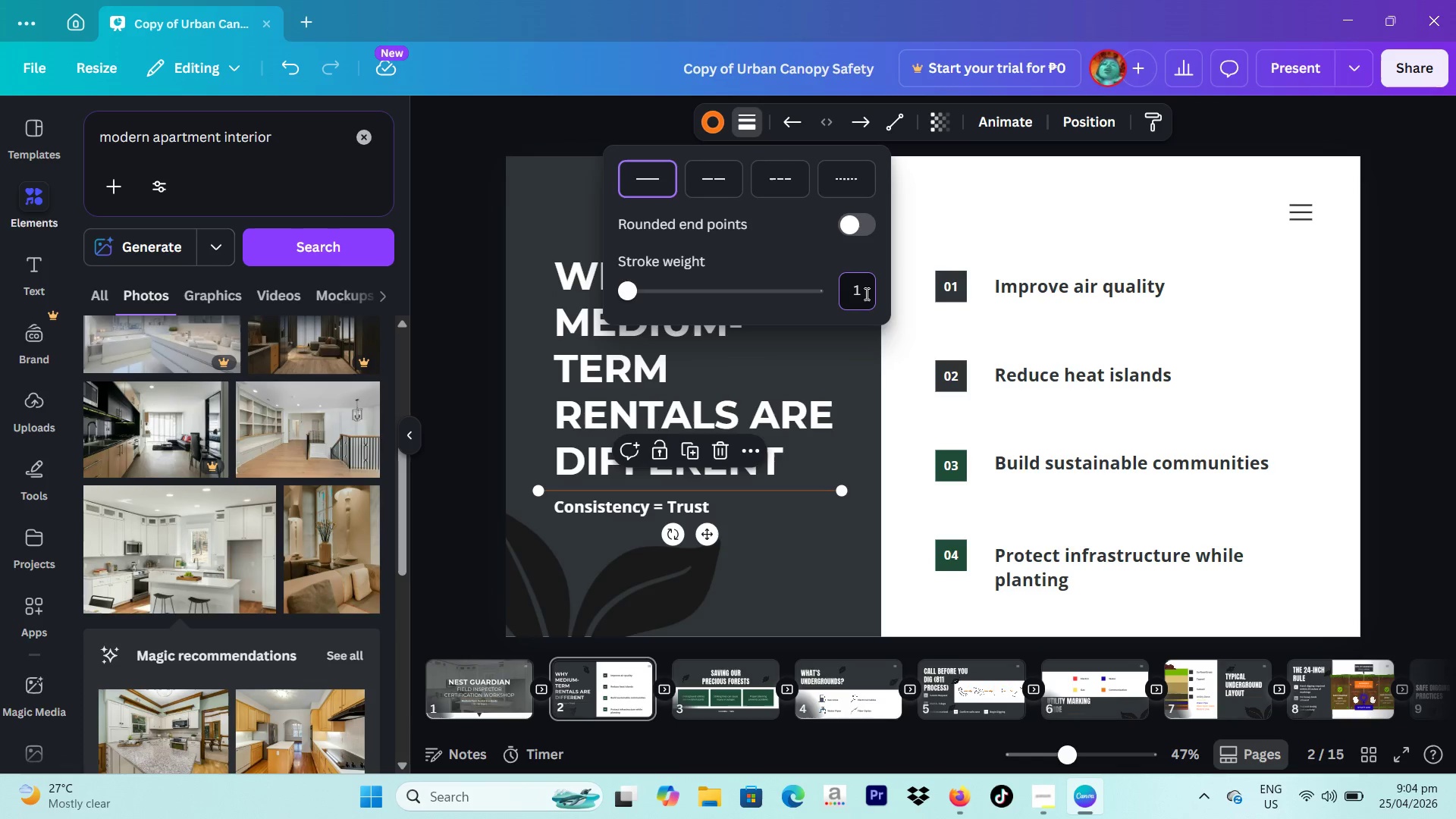 
left_click([865, 293])
 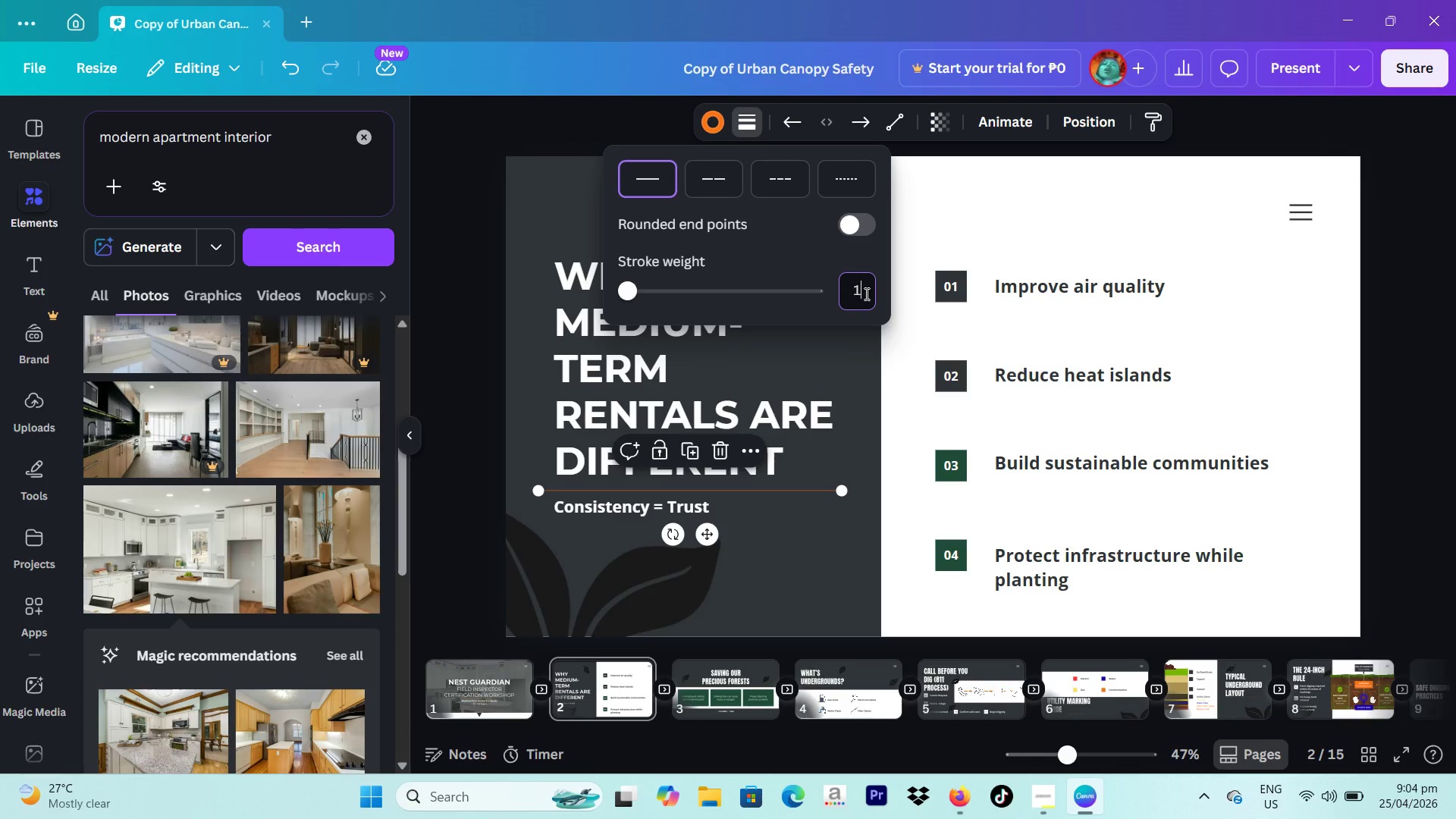 
left_click([865, 293])
 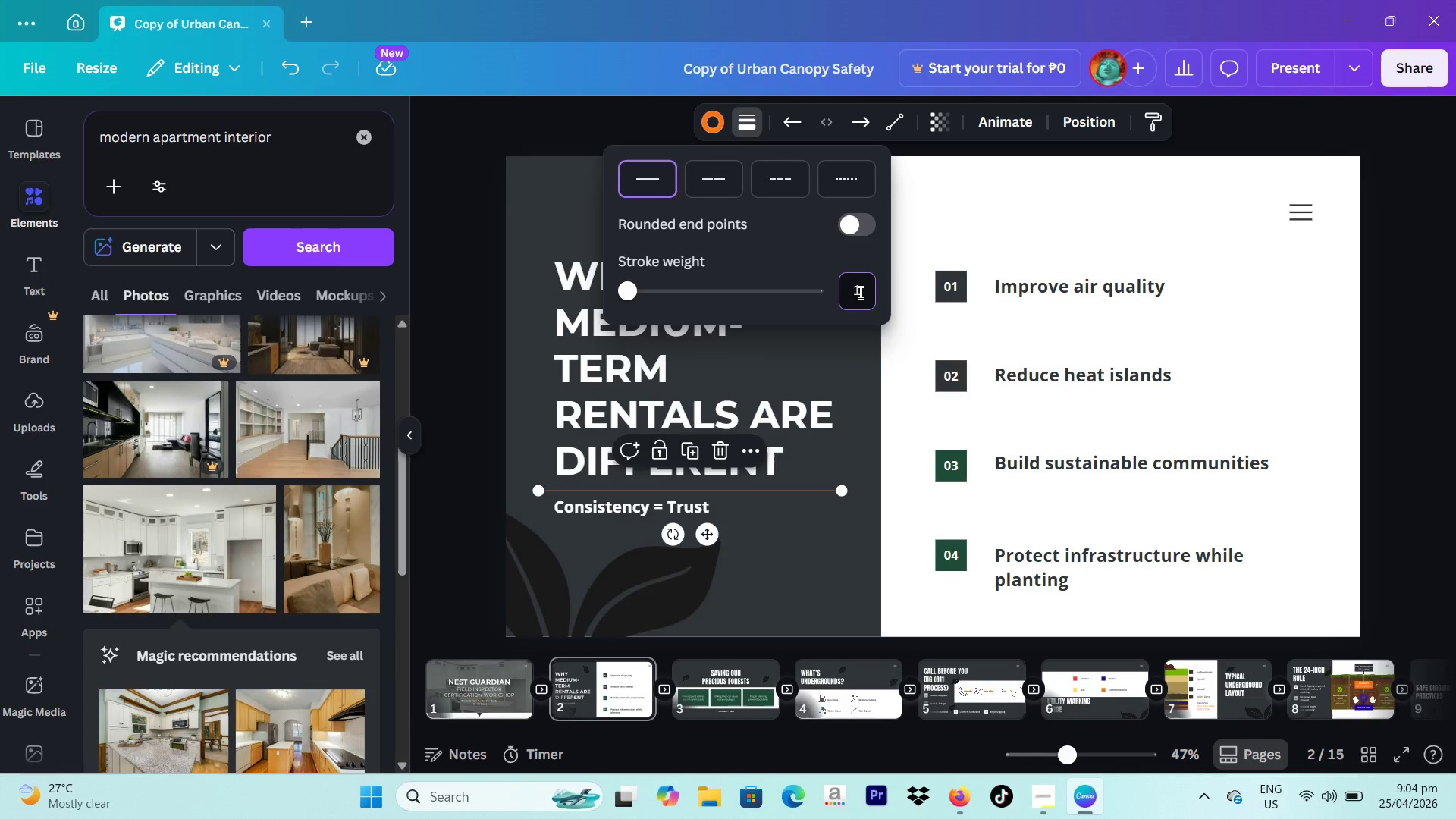 
double_click([859, 292])
 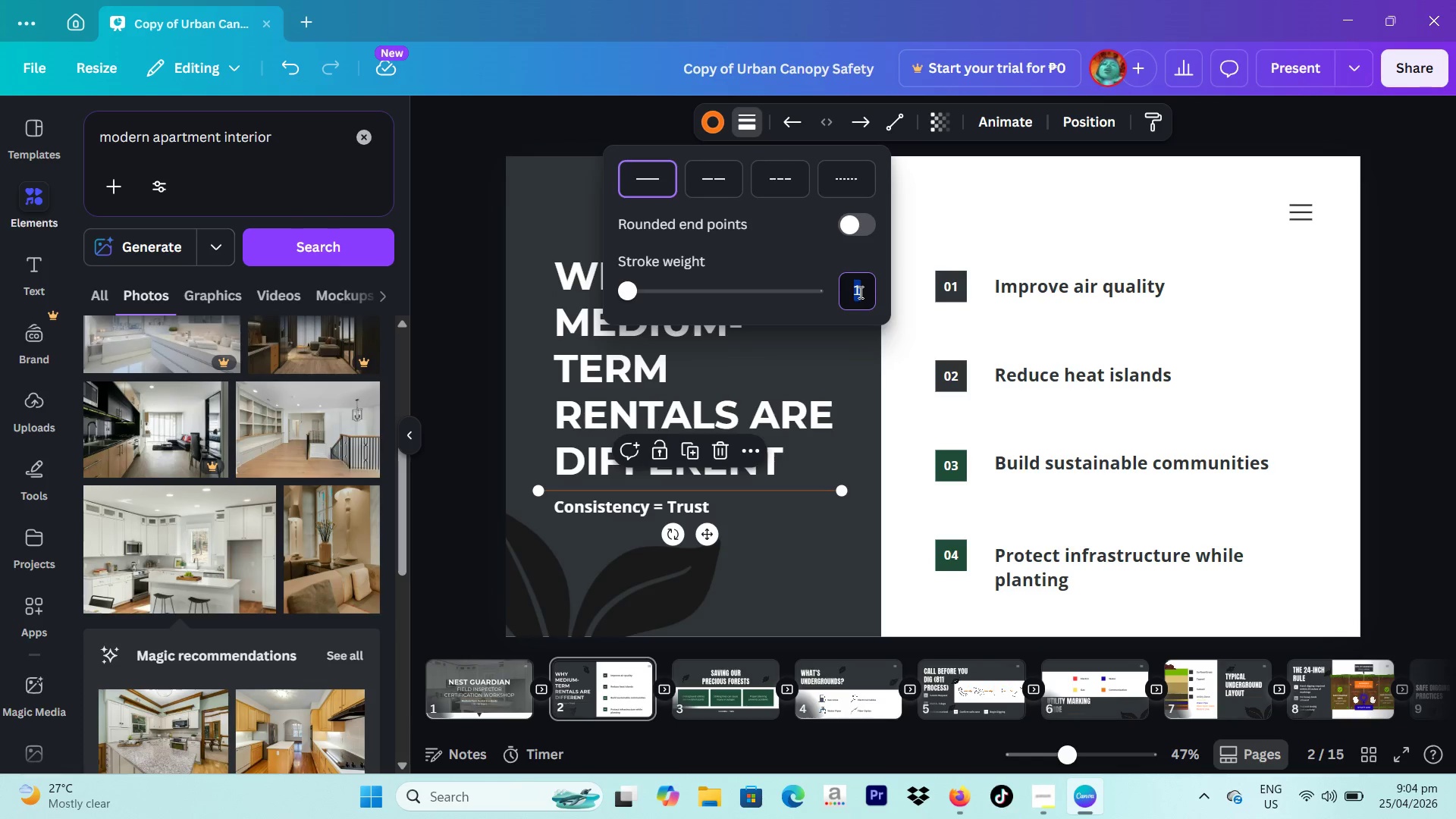 
key(2)
 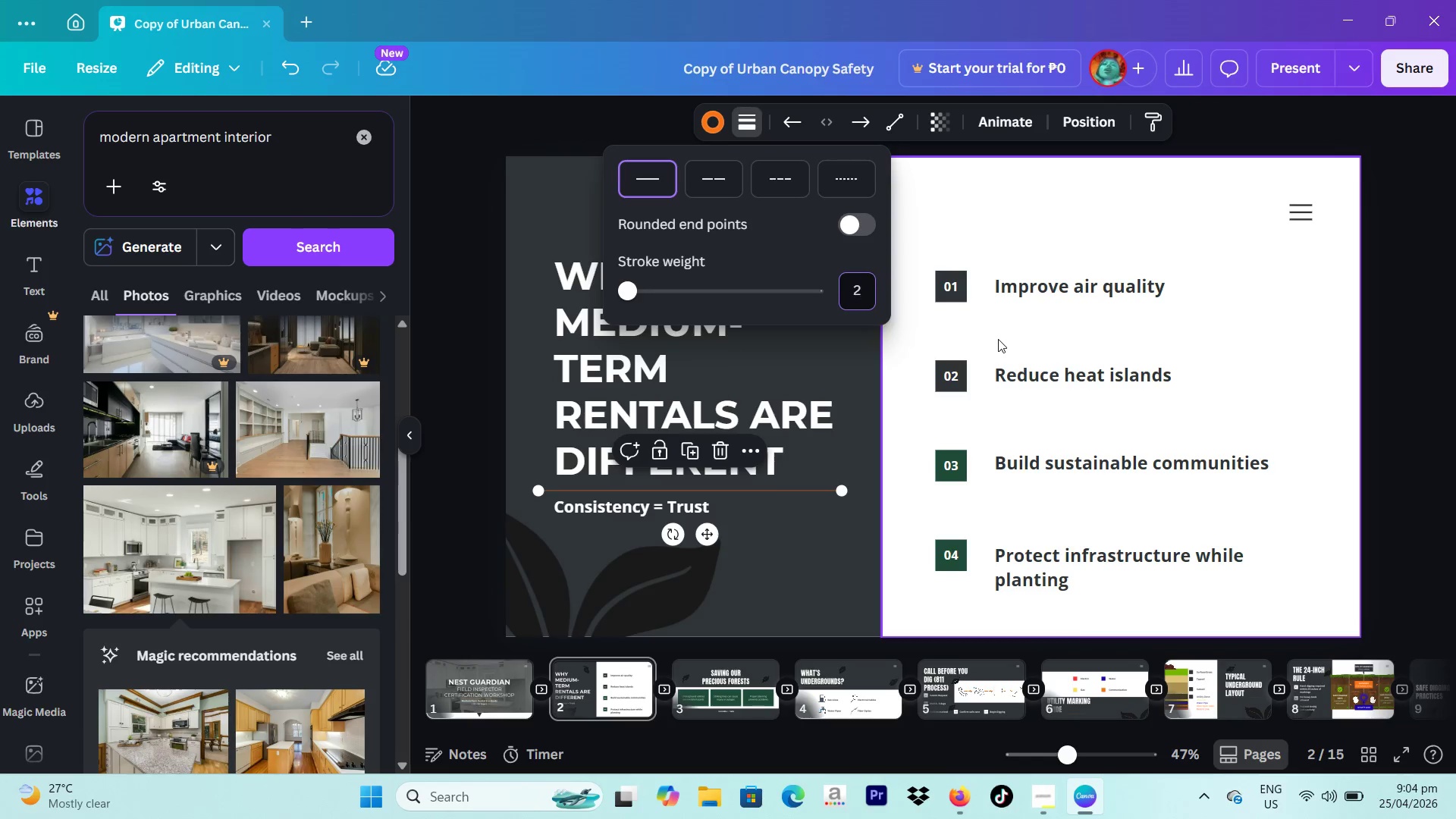 
key(Enter)
 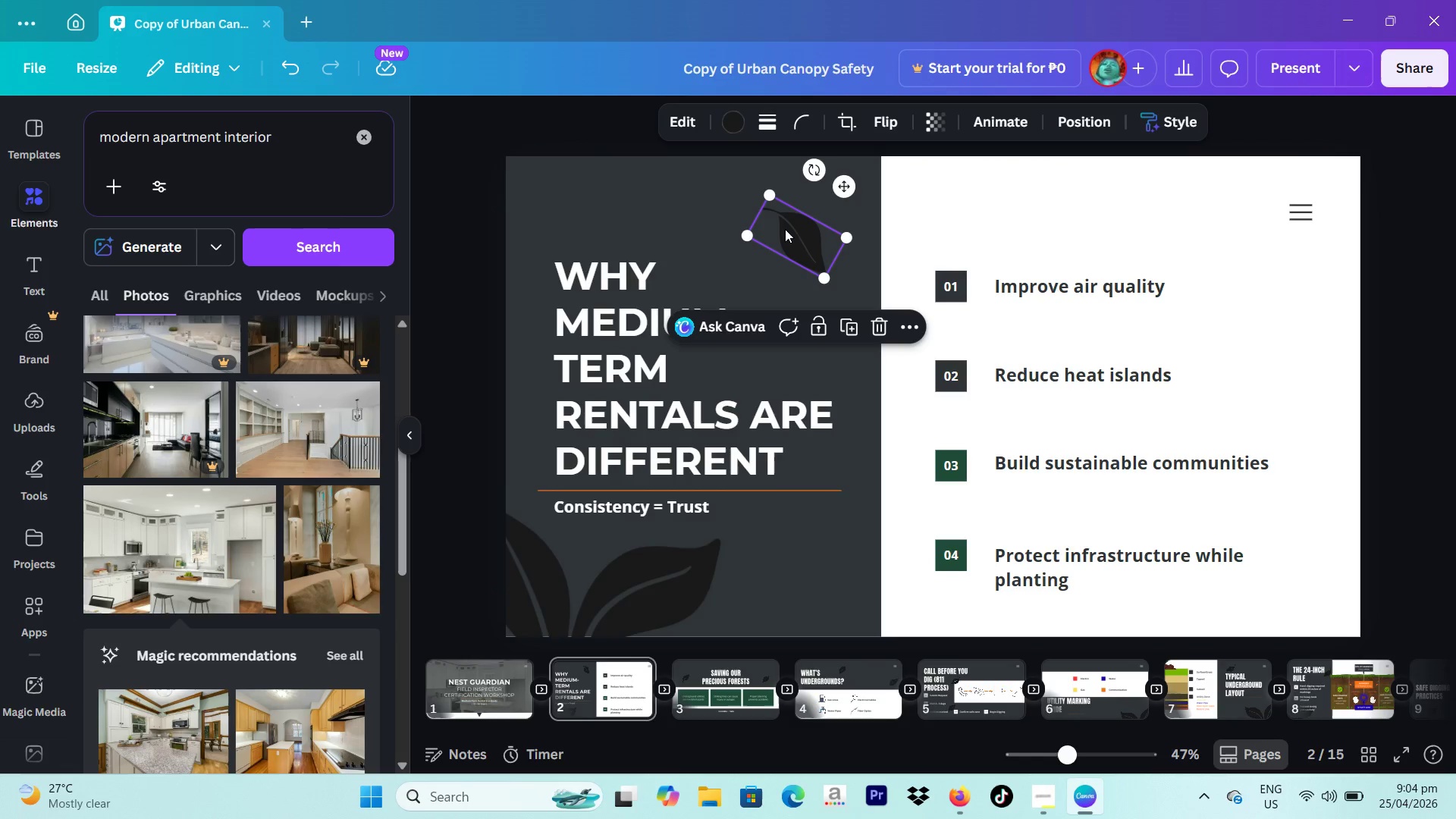 
key(Backspace)
 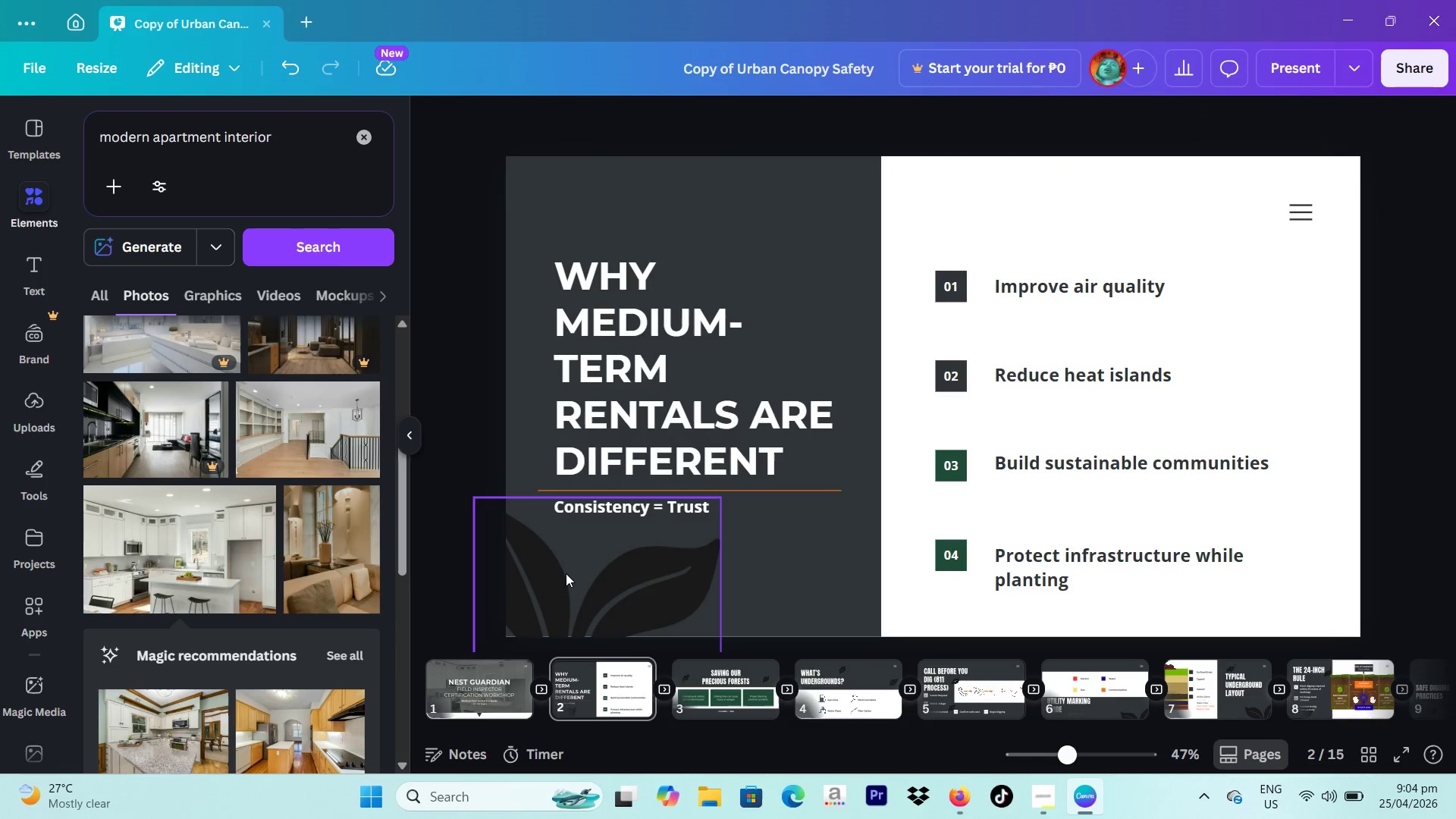 
left_click([566, 573])
 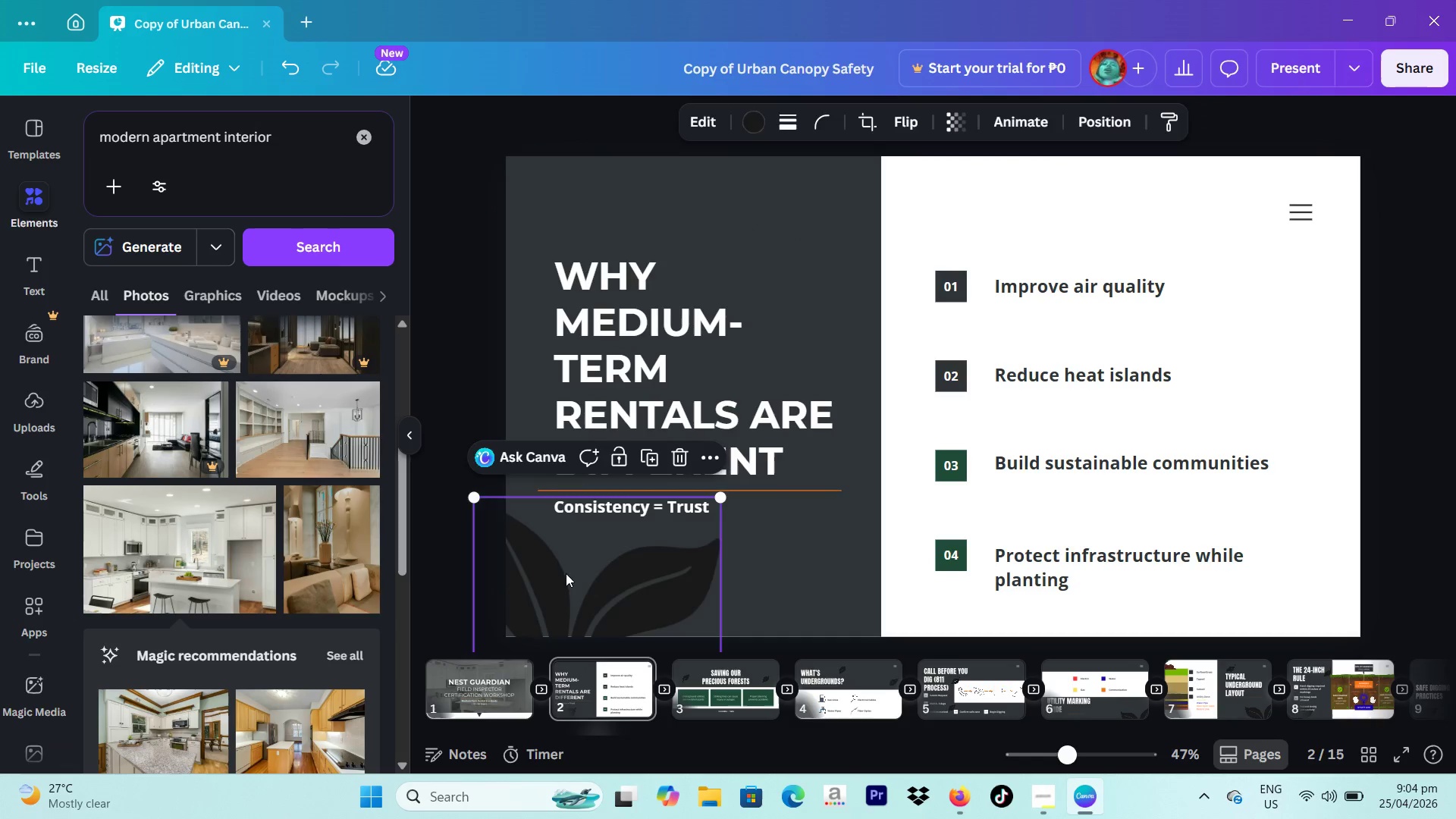 
key(Backspace)
 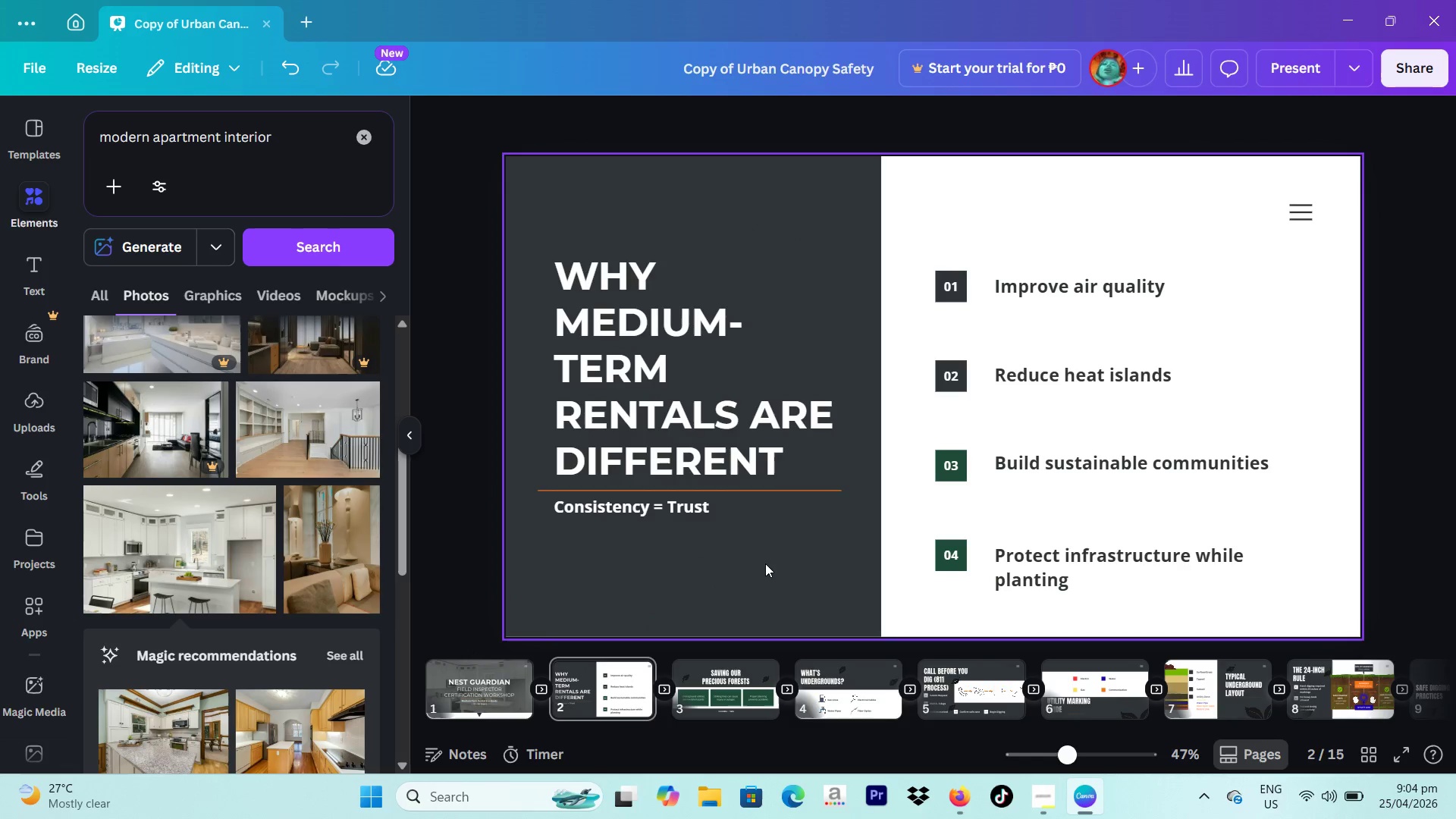 
left_click([765, 563])
 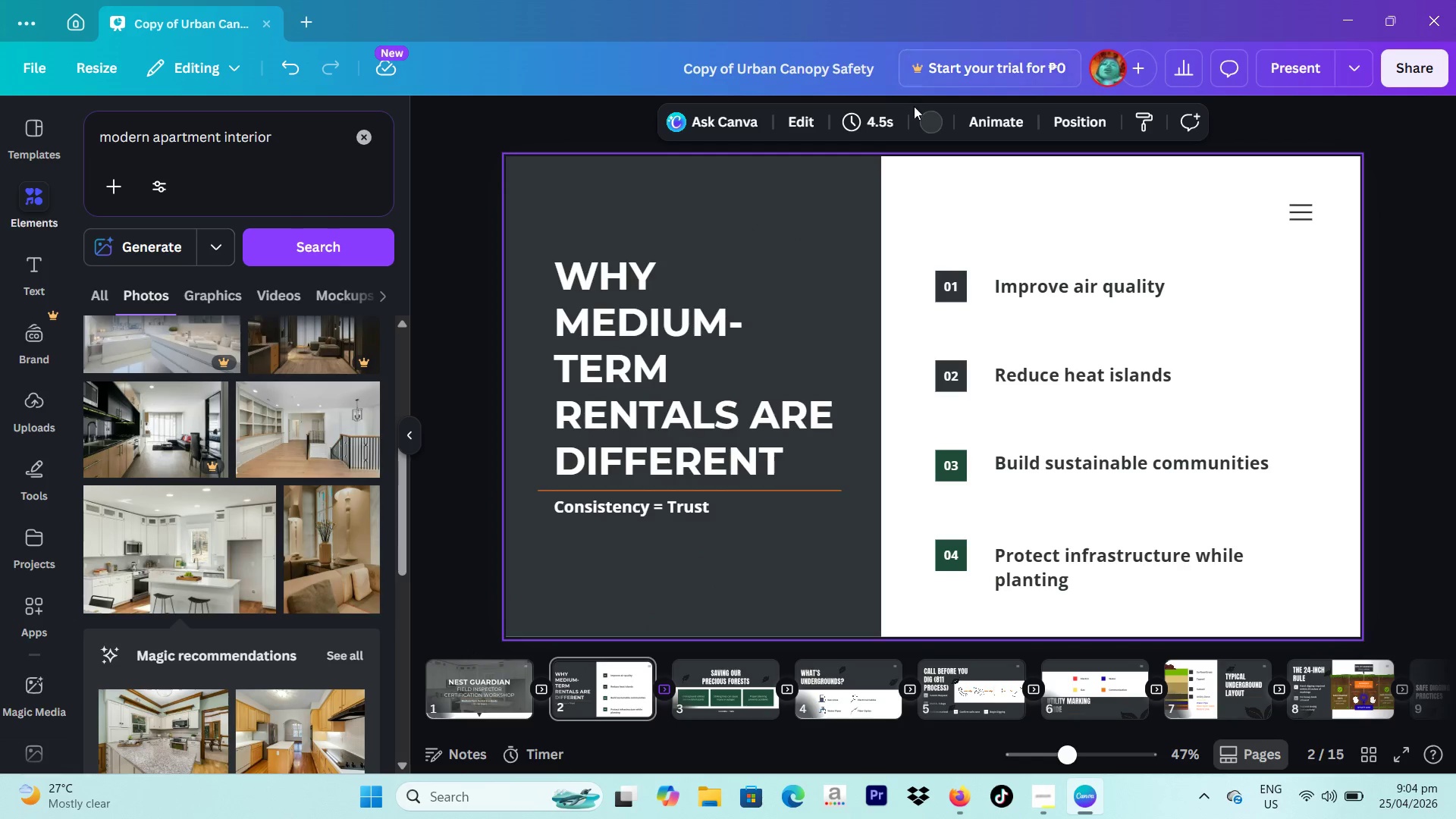 
left_click([920, 115])
 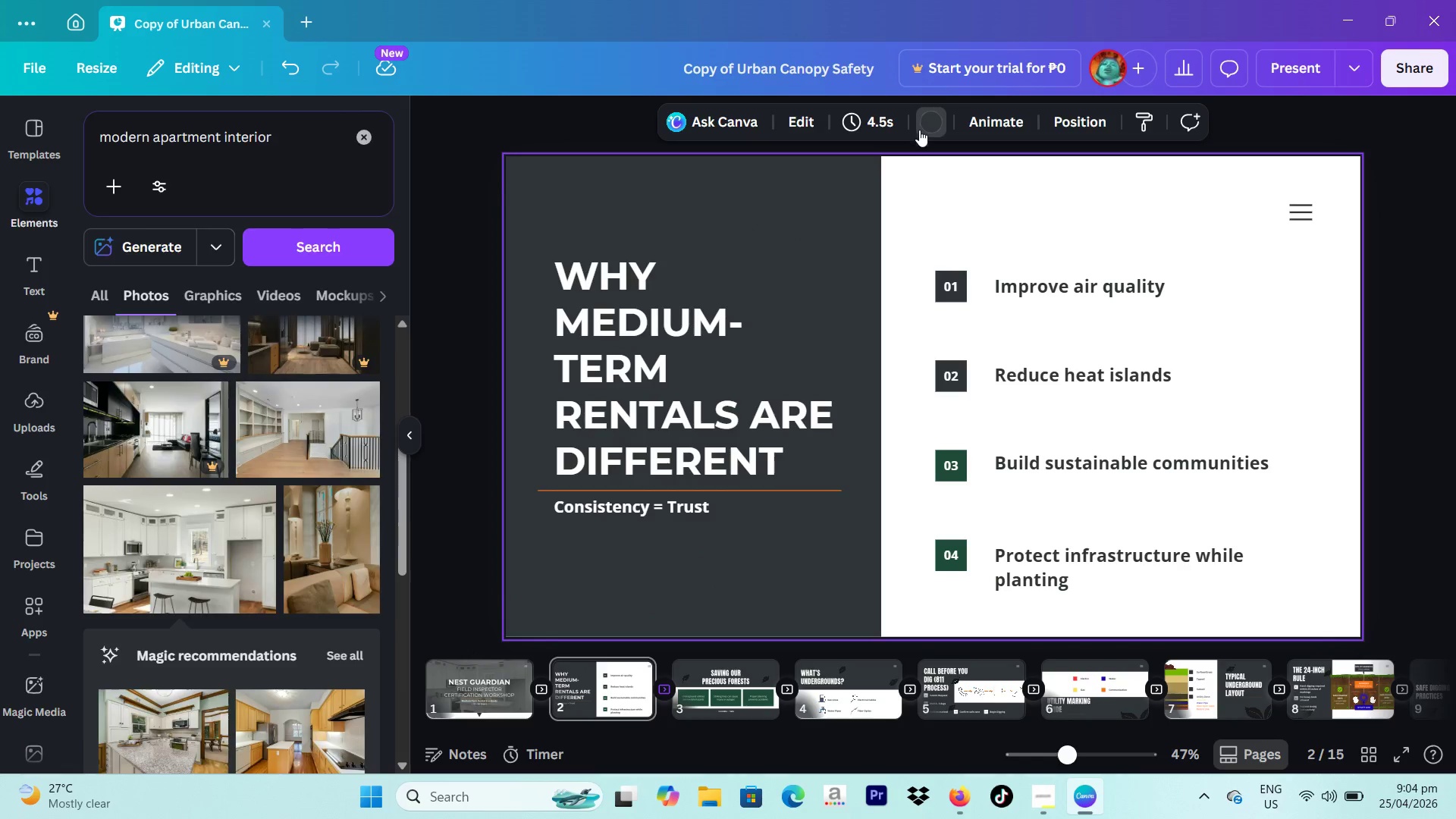 
left_click([919, 130])
 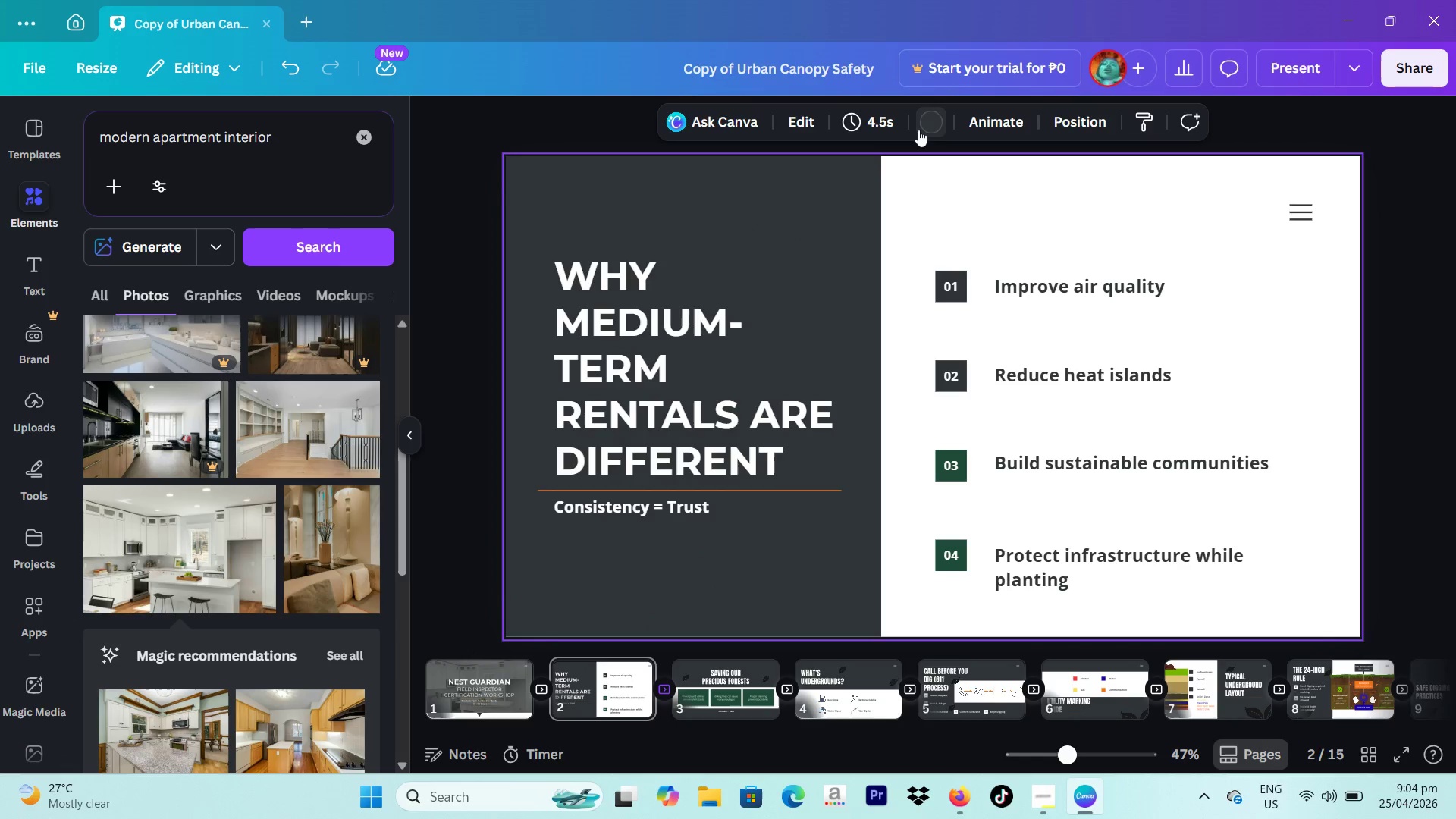 
left_click([918, 130])
 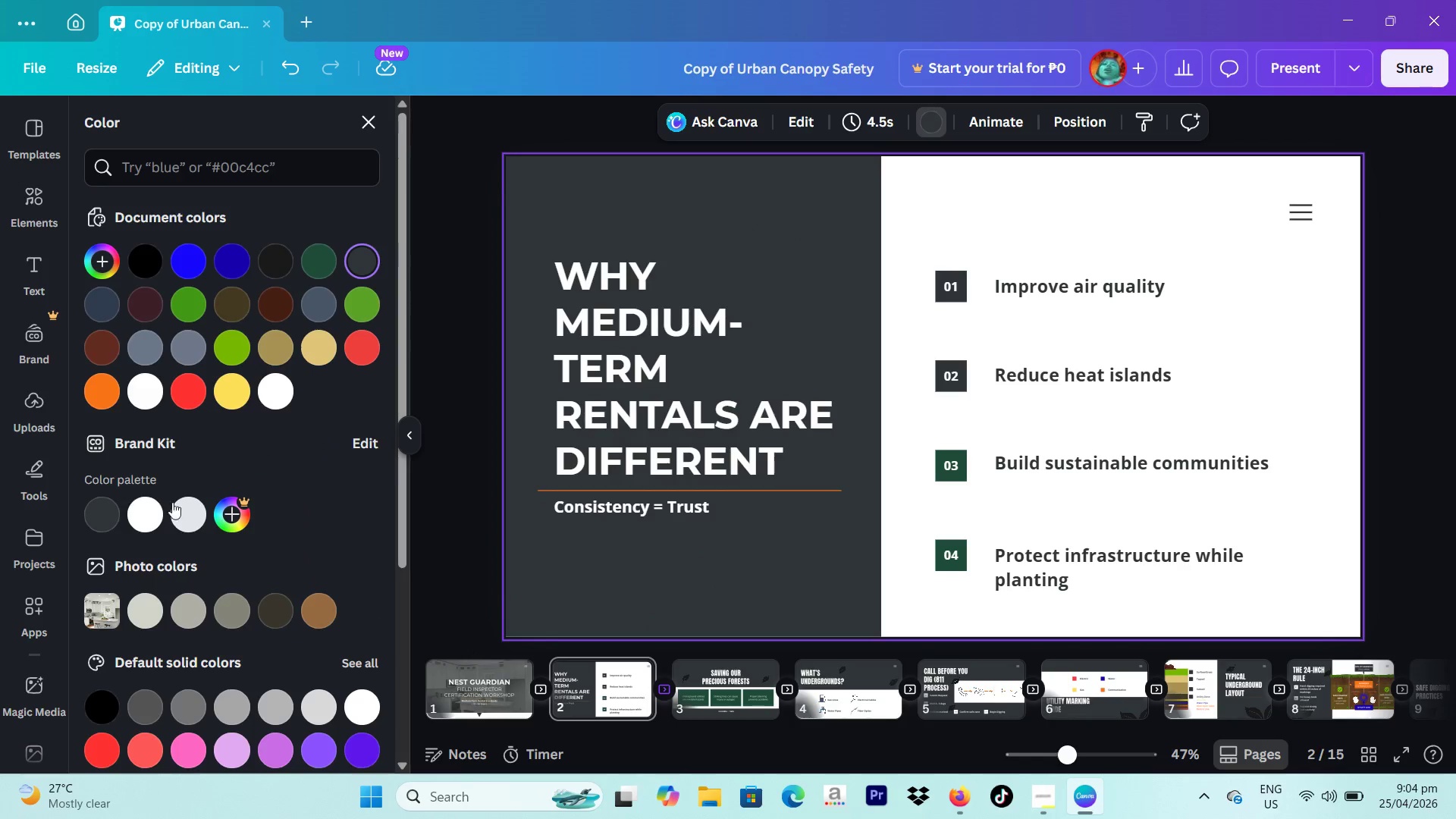 
left_click([184, 517])
 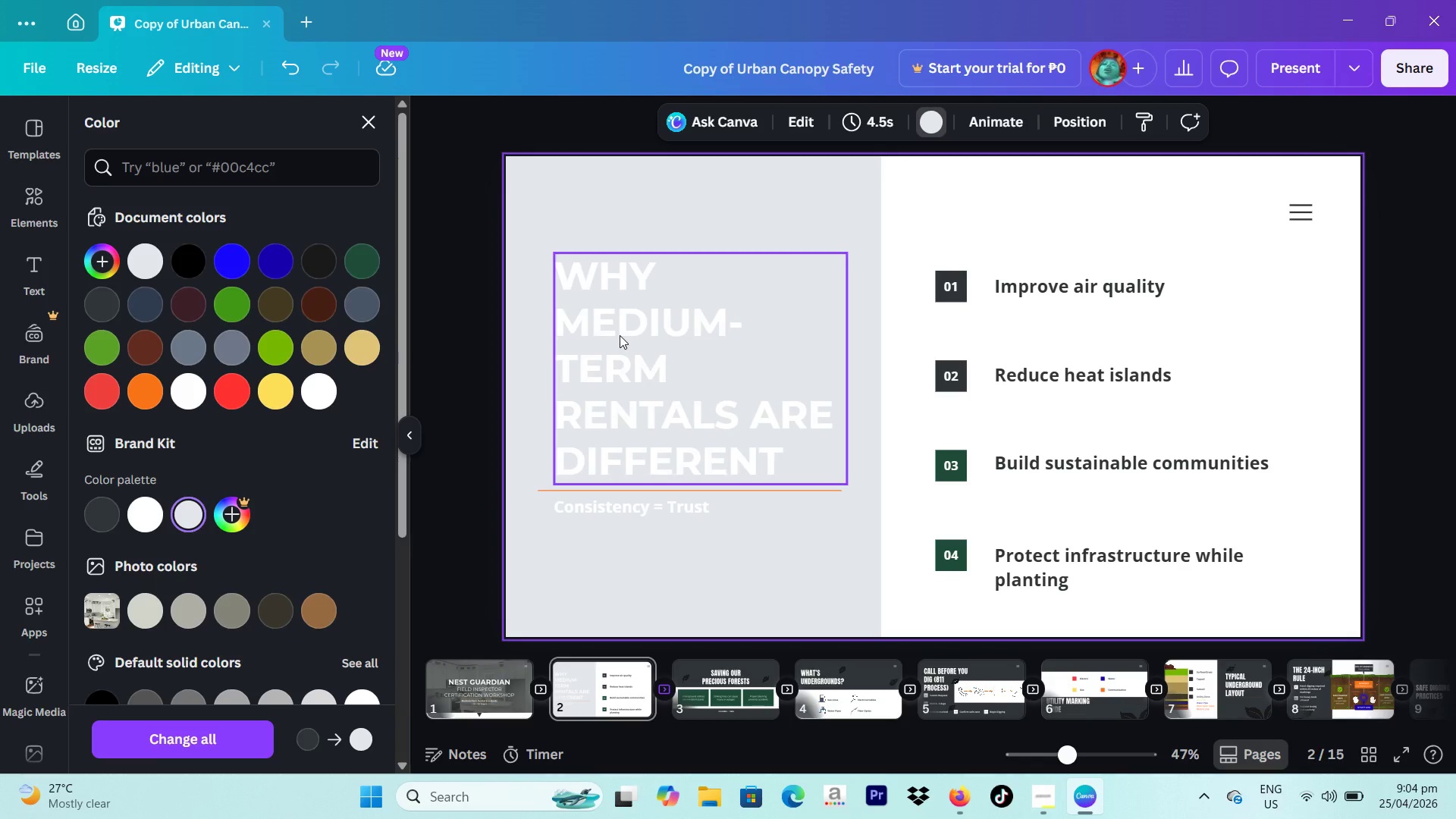 
left_click([620, 335])
 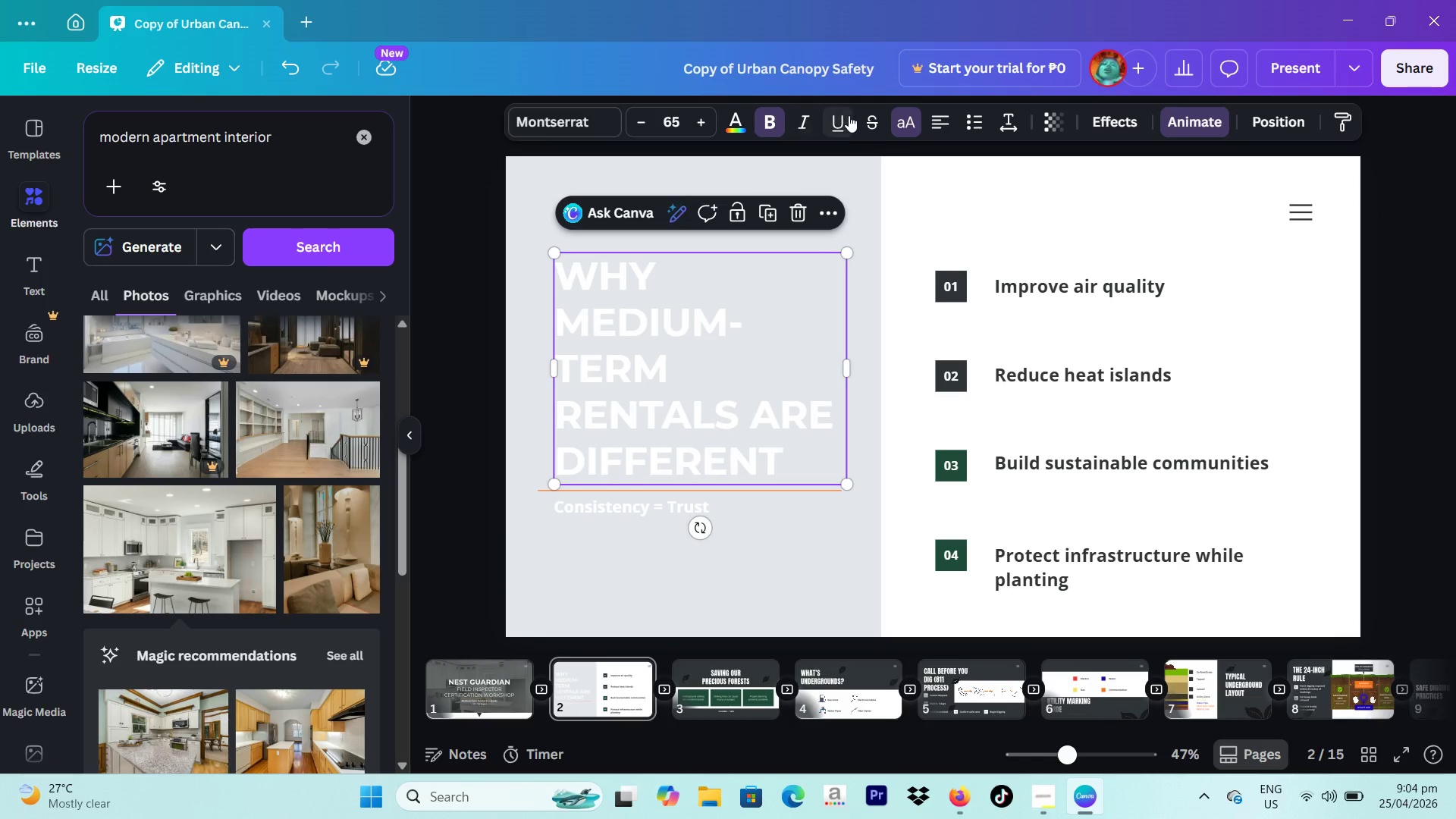 
left_click([736, 125])
 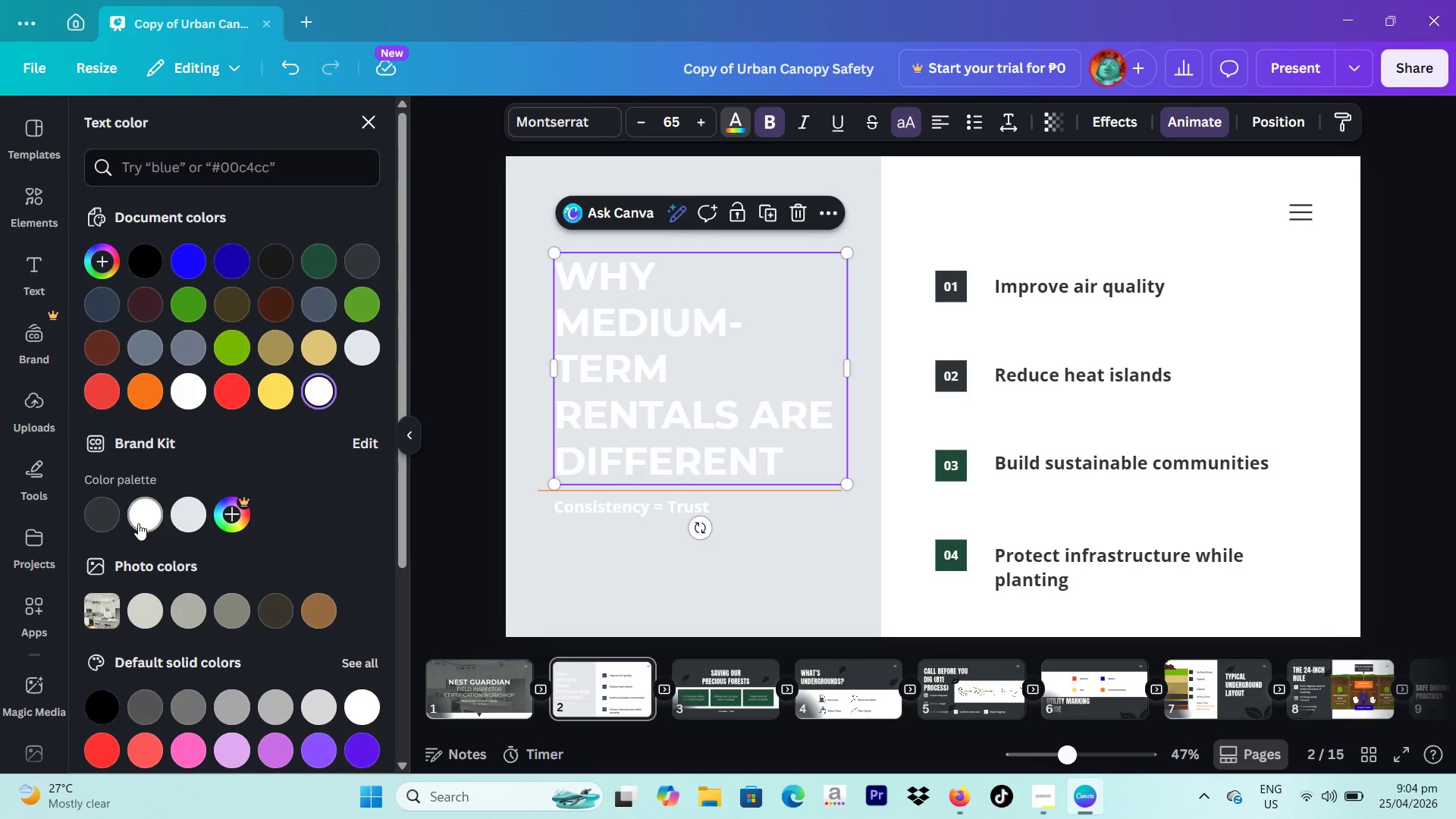 
left_click([102, 520])
 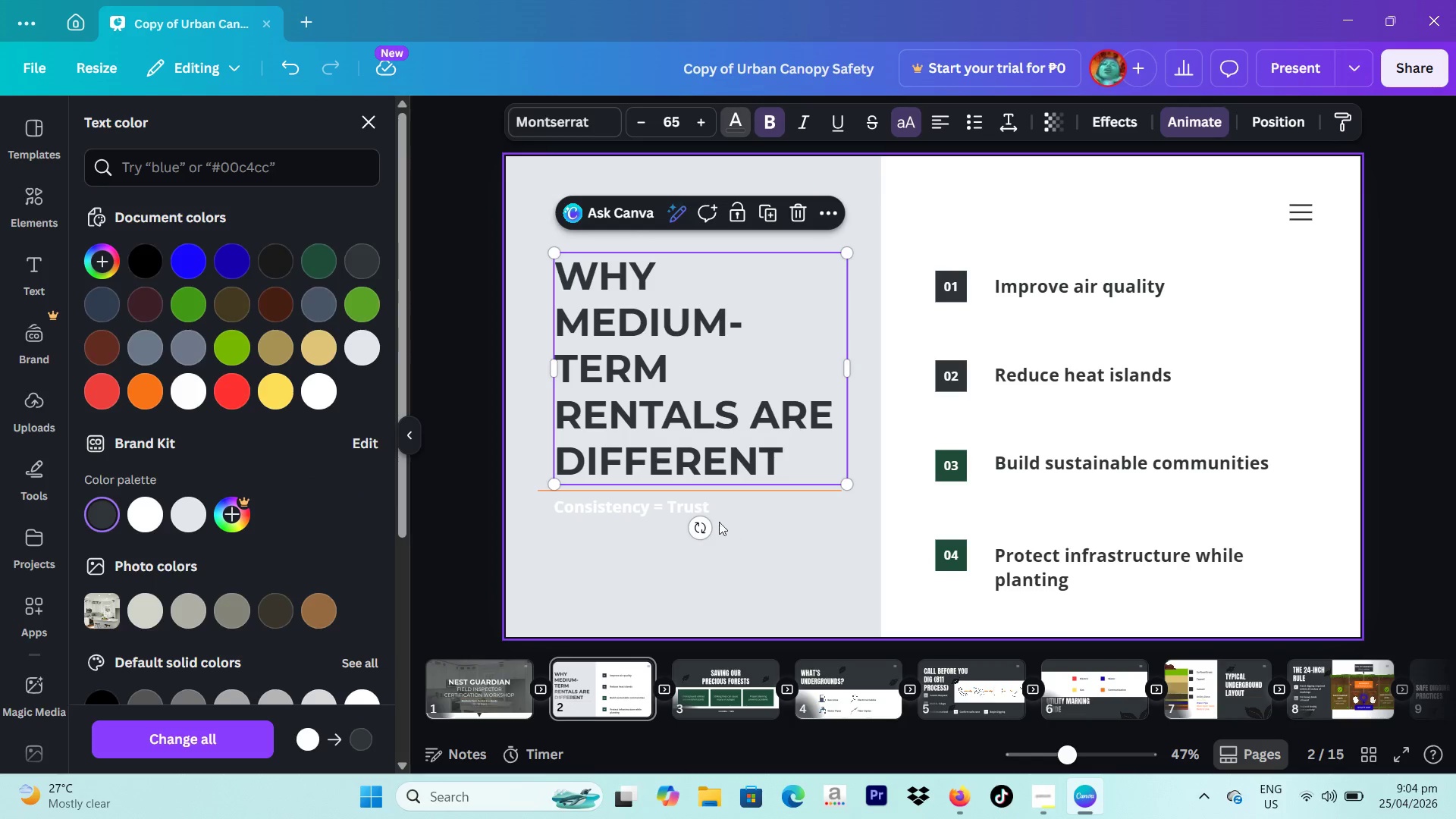 
left_click([682, 516])
 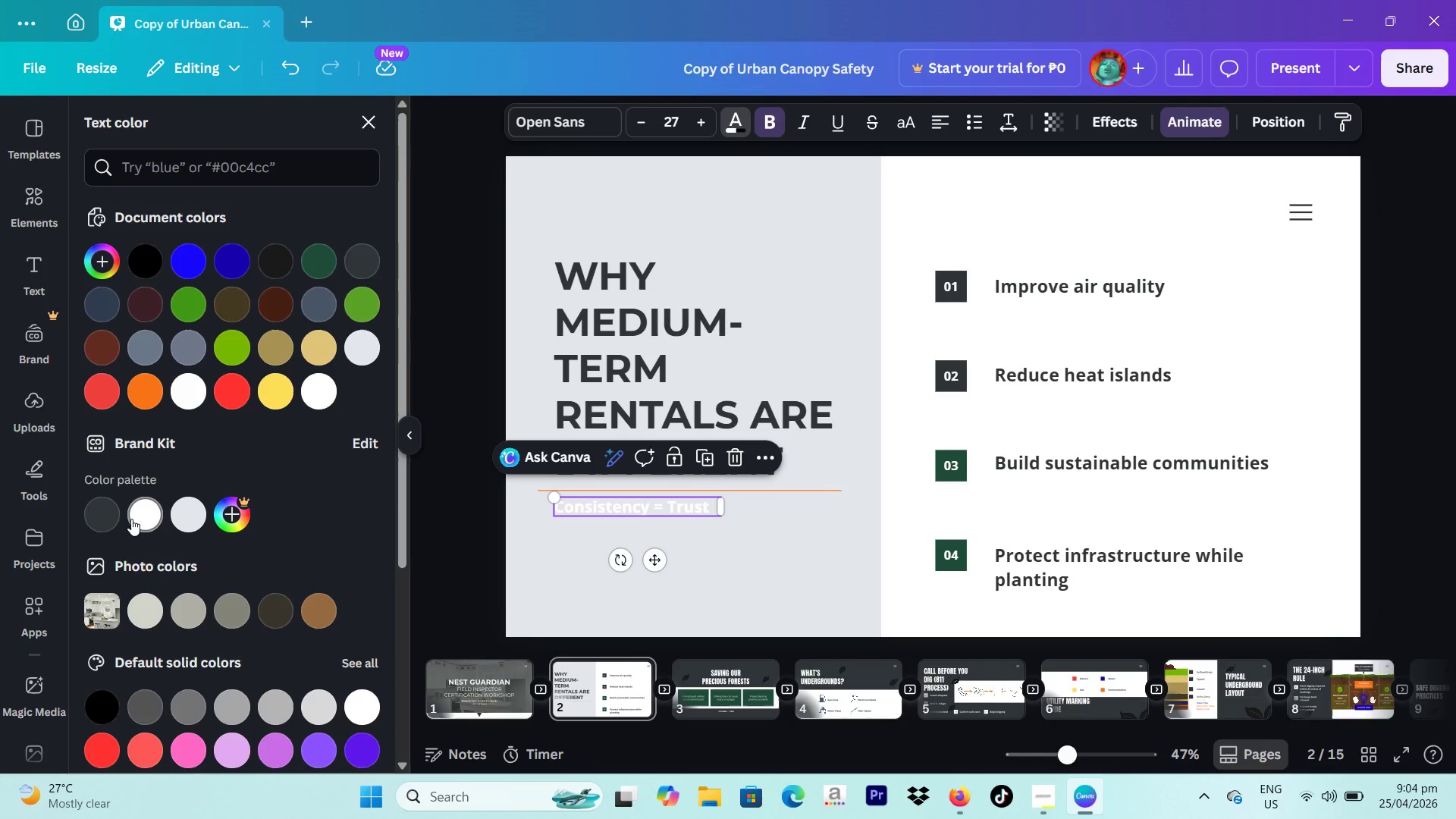 
left_click([101, 519])
 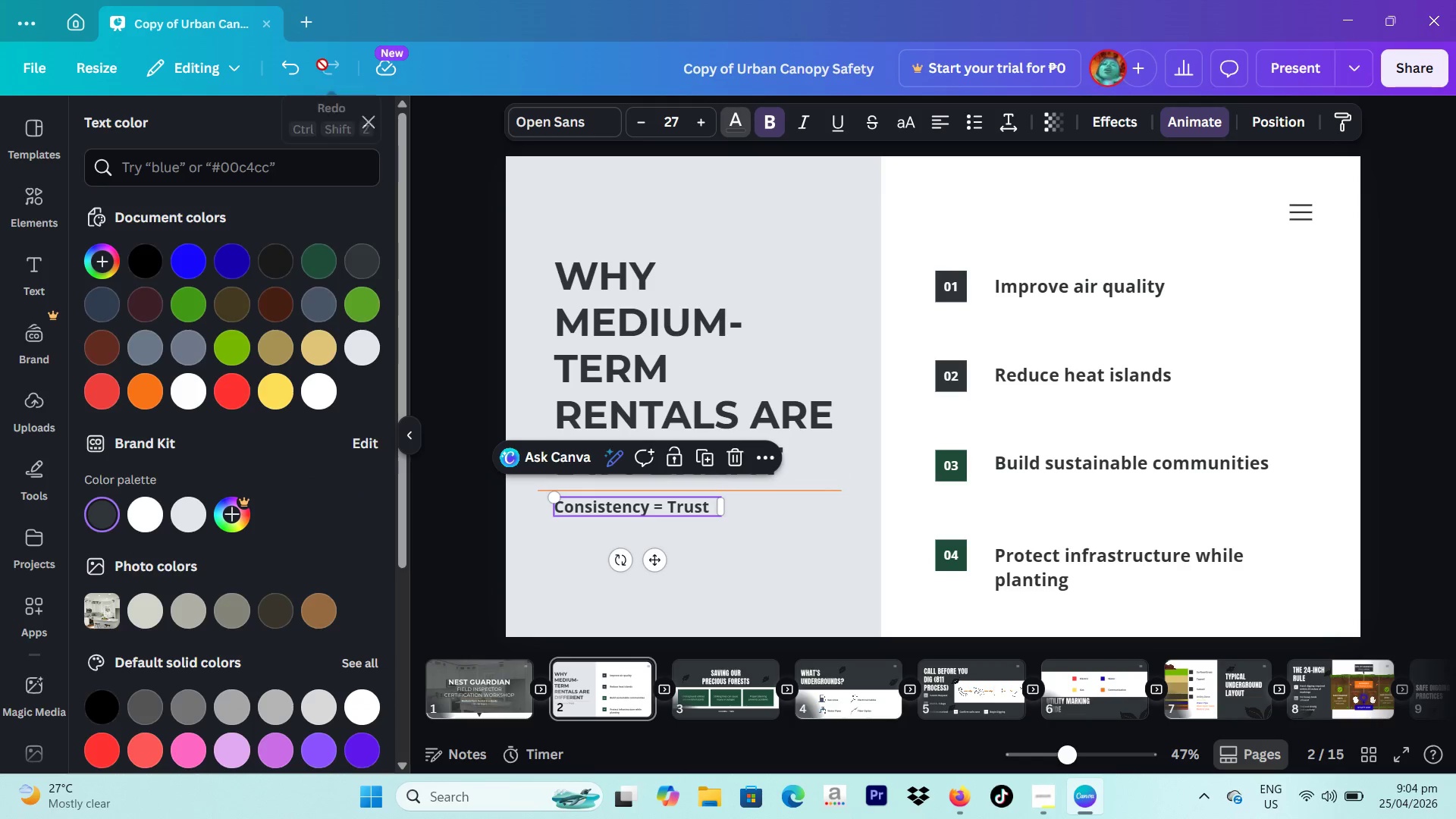 
double_click([294, 74])
 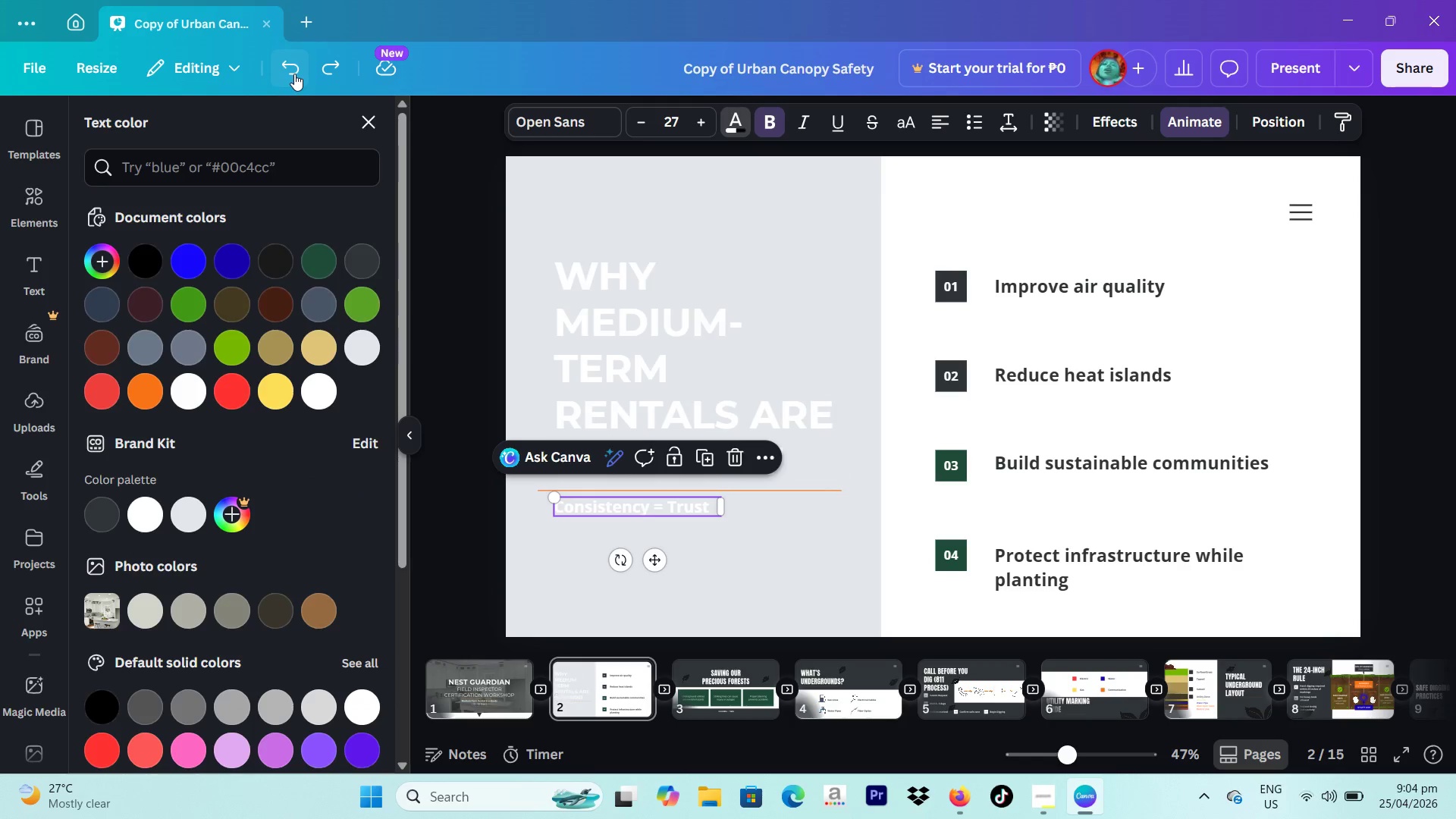 
triple_click([294, 74])
 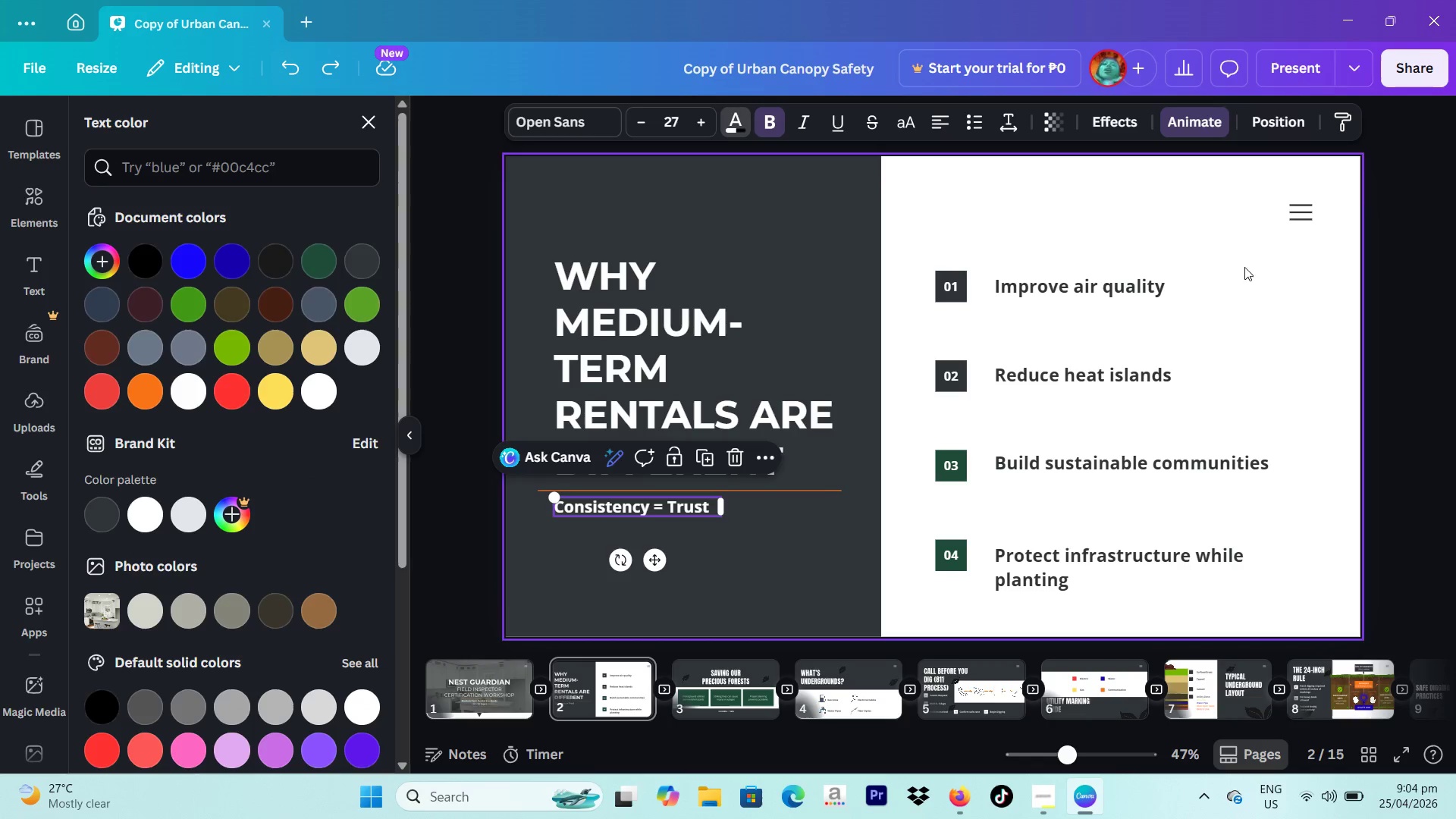 
left_click([1445, 321])
 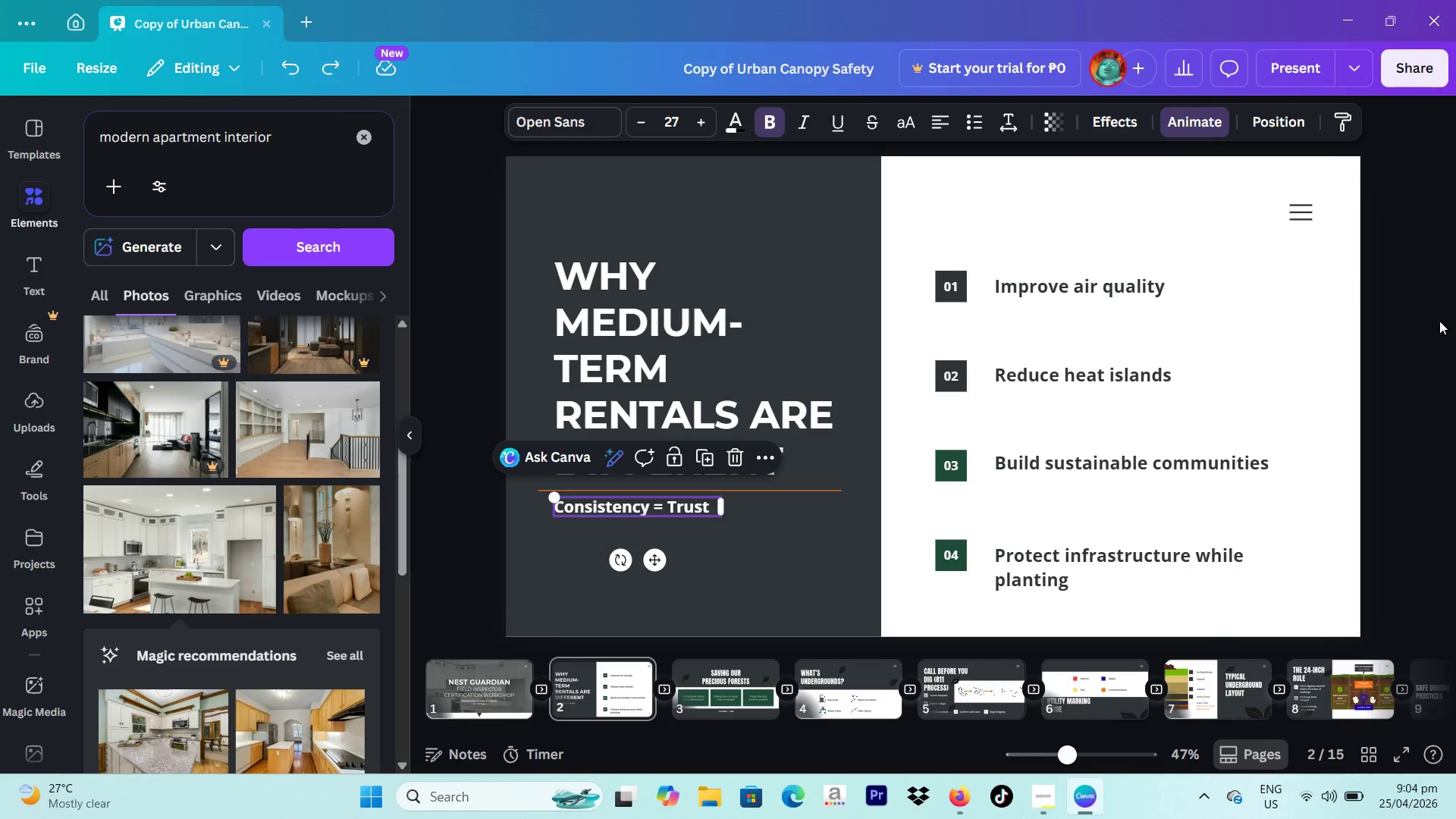 
left_click([1439, 321])
 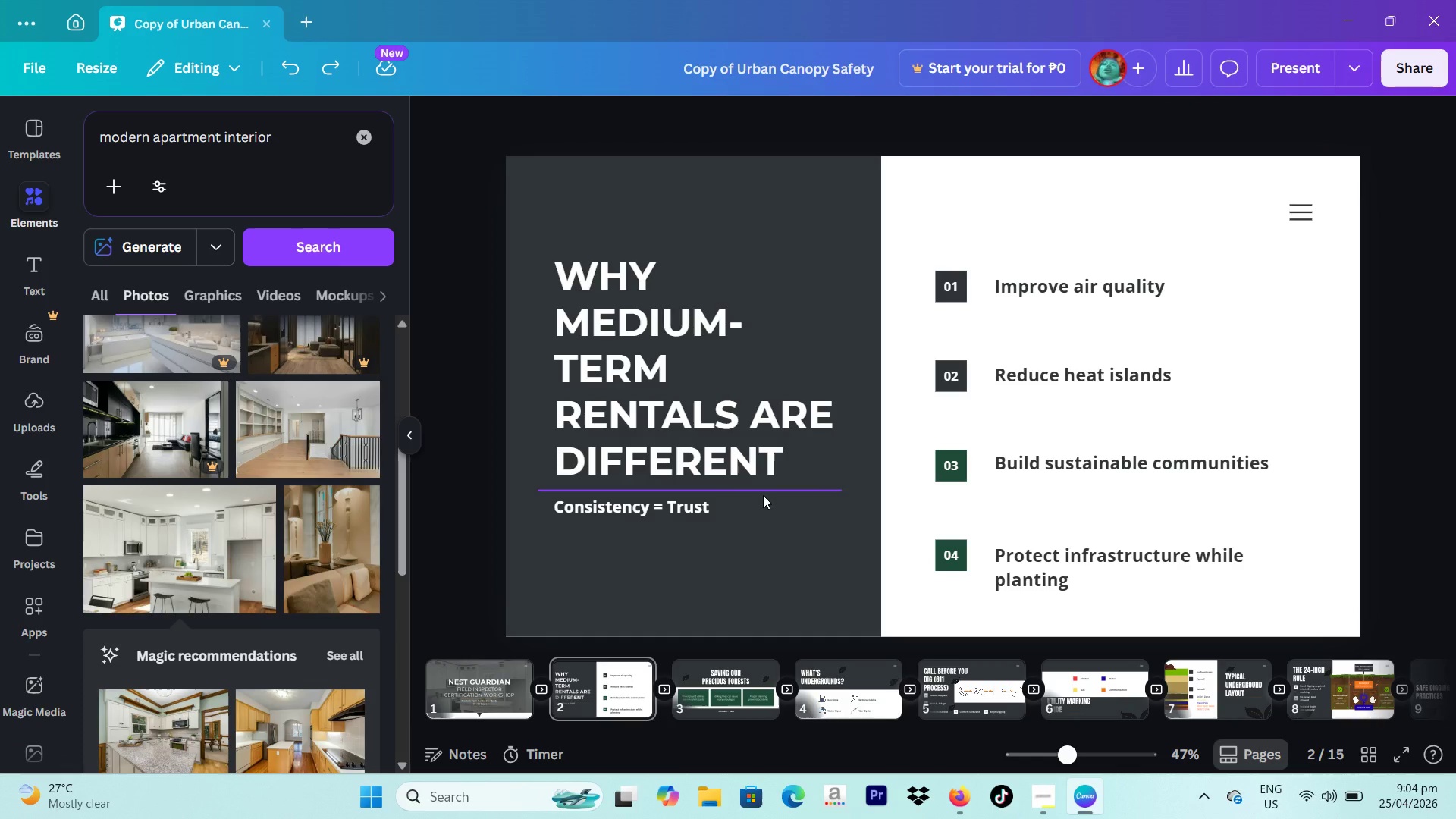 
wait(6.25)
 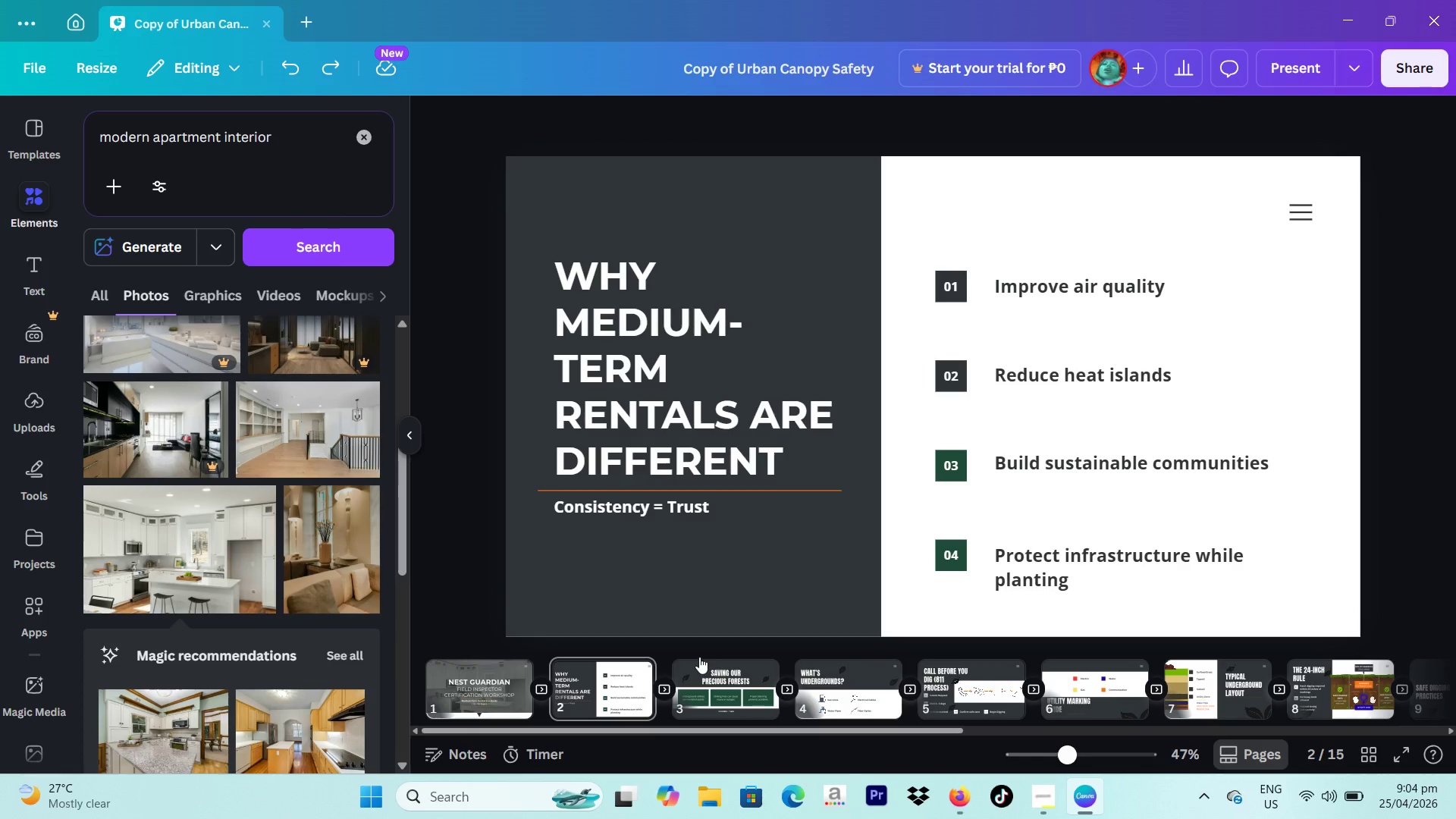 
left_click([763, 495])
 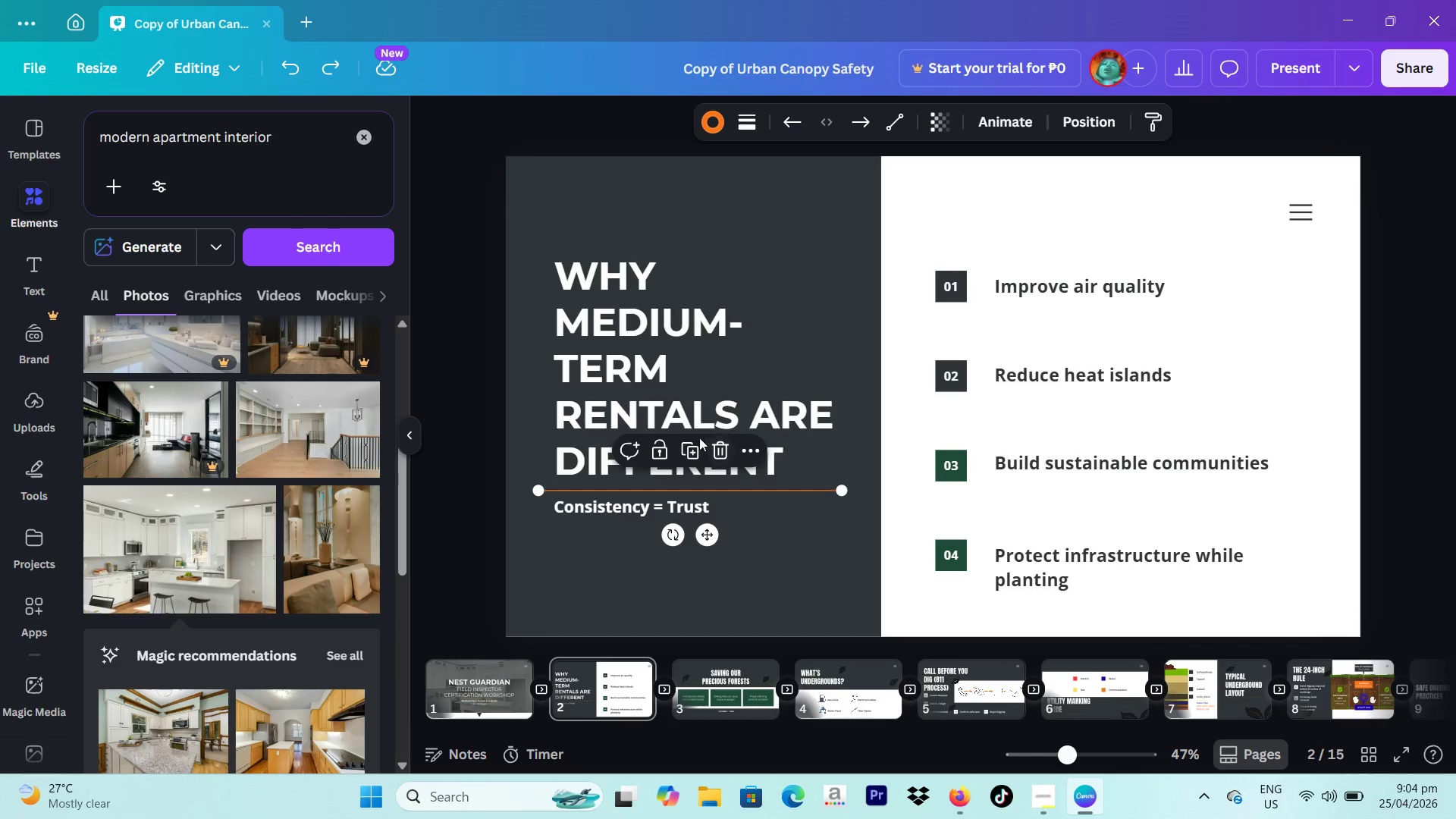 
left_click([684, 440])
 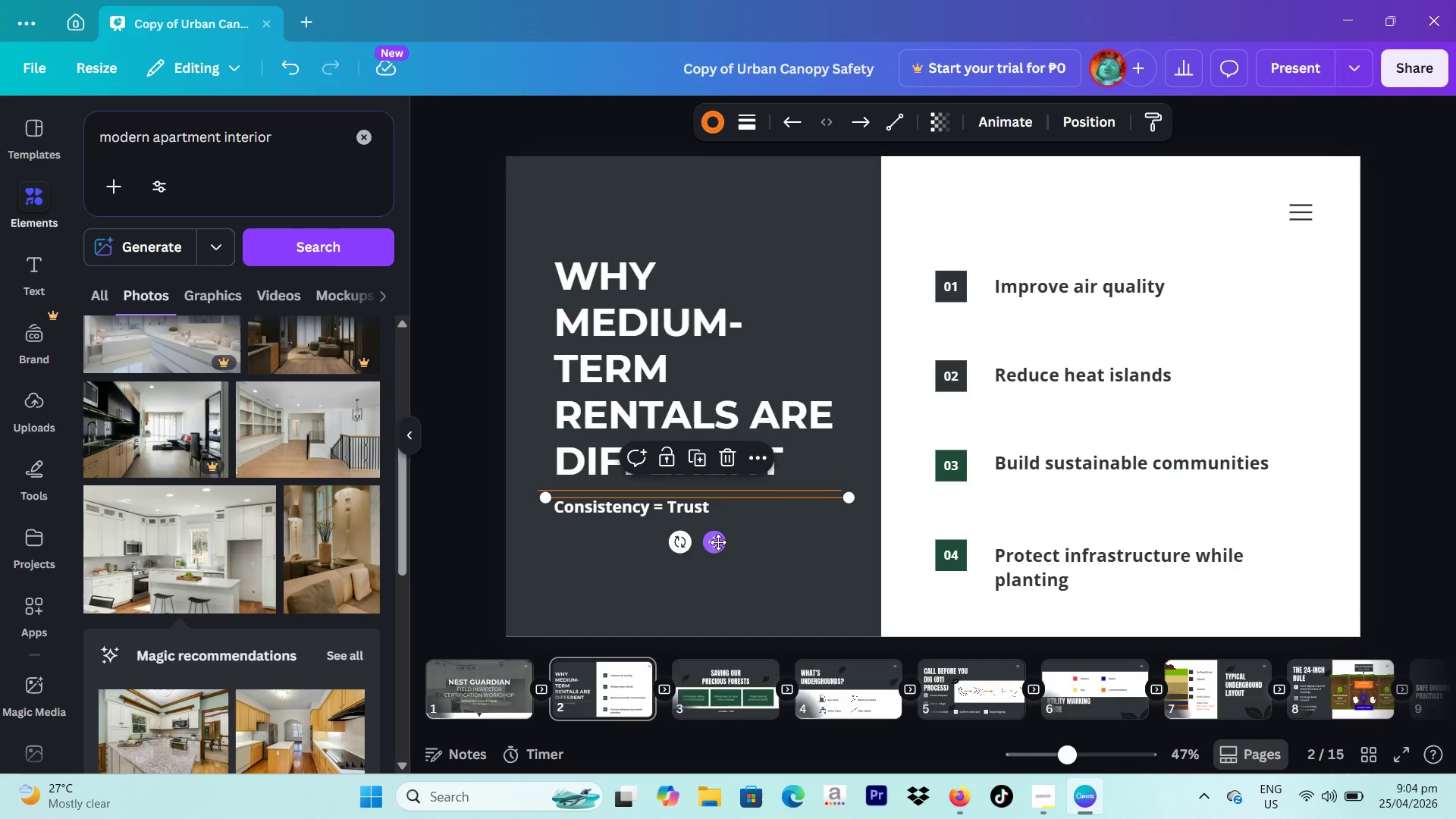 
left_click_drag(start_coordinate=[720, 554], to_coordinate=[886, 398])
 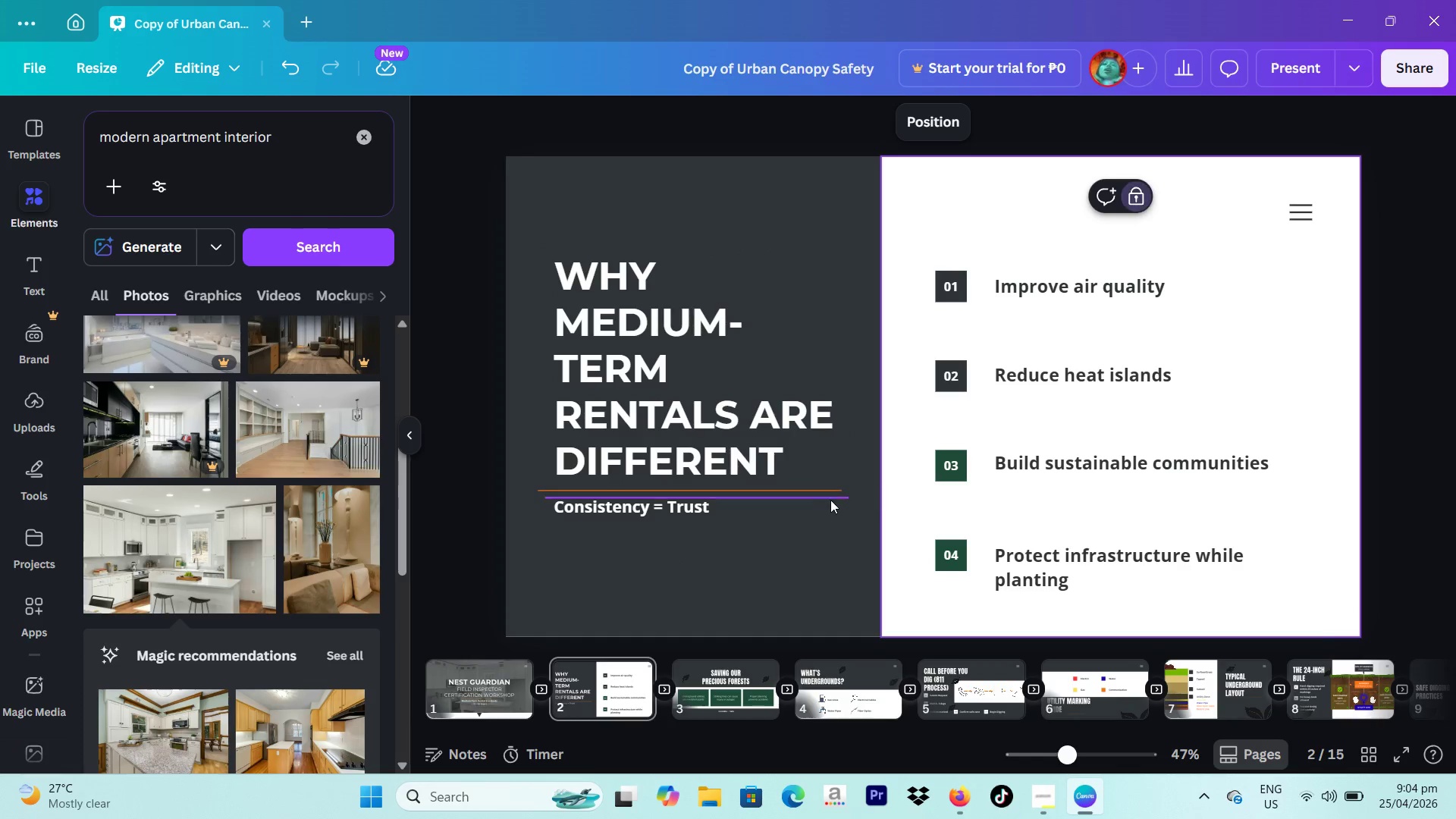 
left_click([823, 501])
 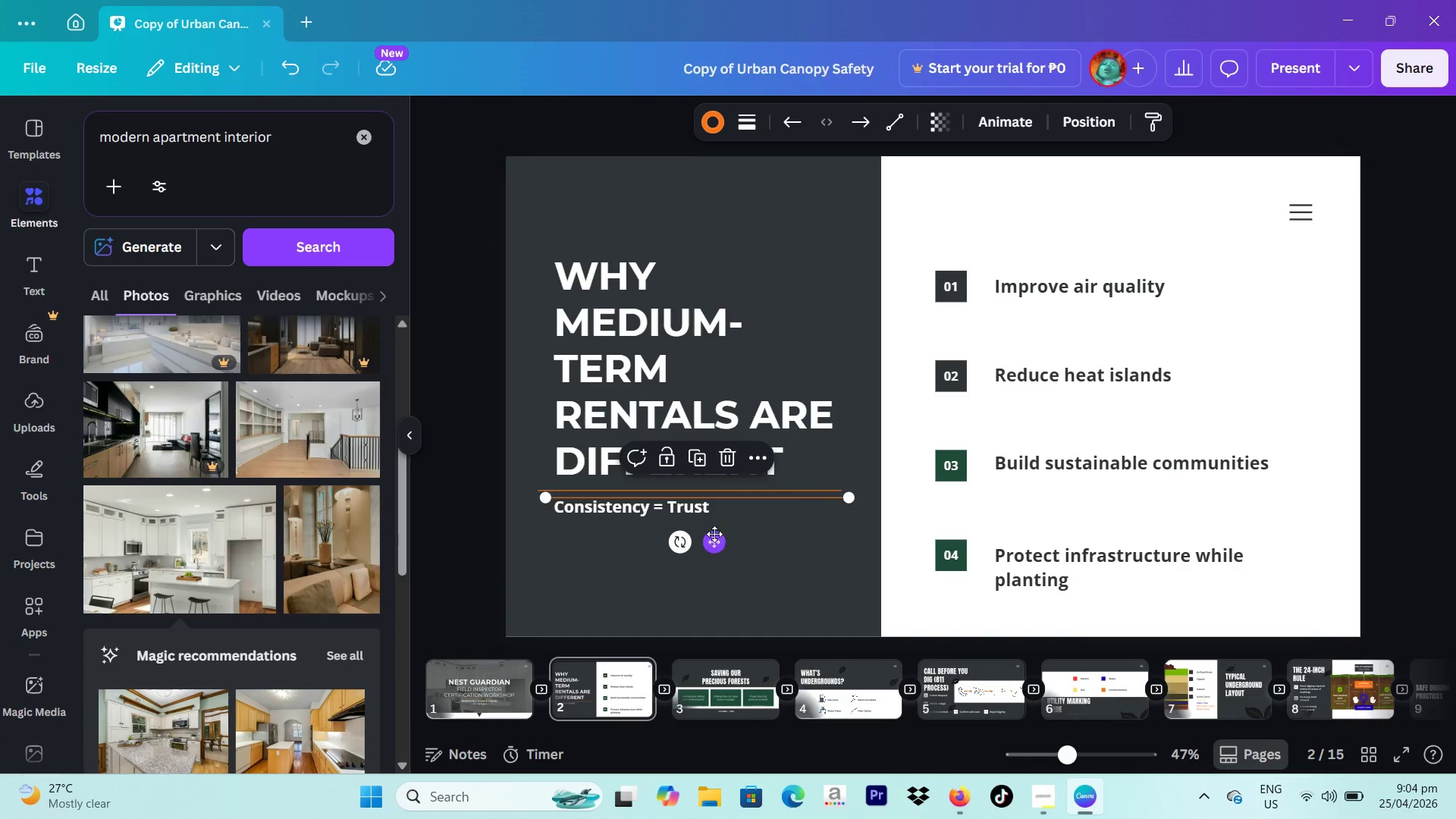 
left_click_drag(start_coordinate=[713, 536], to_coordinate=[912, 472])
 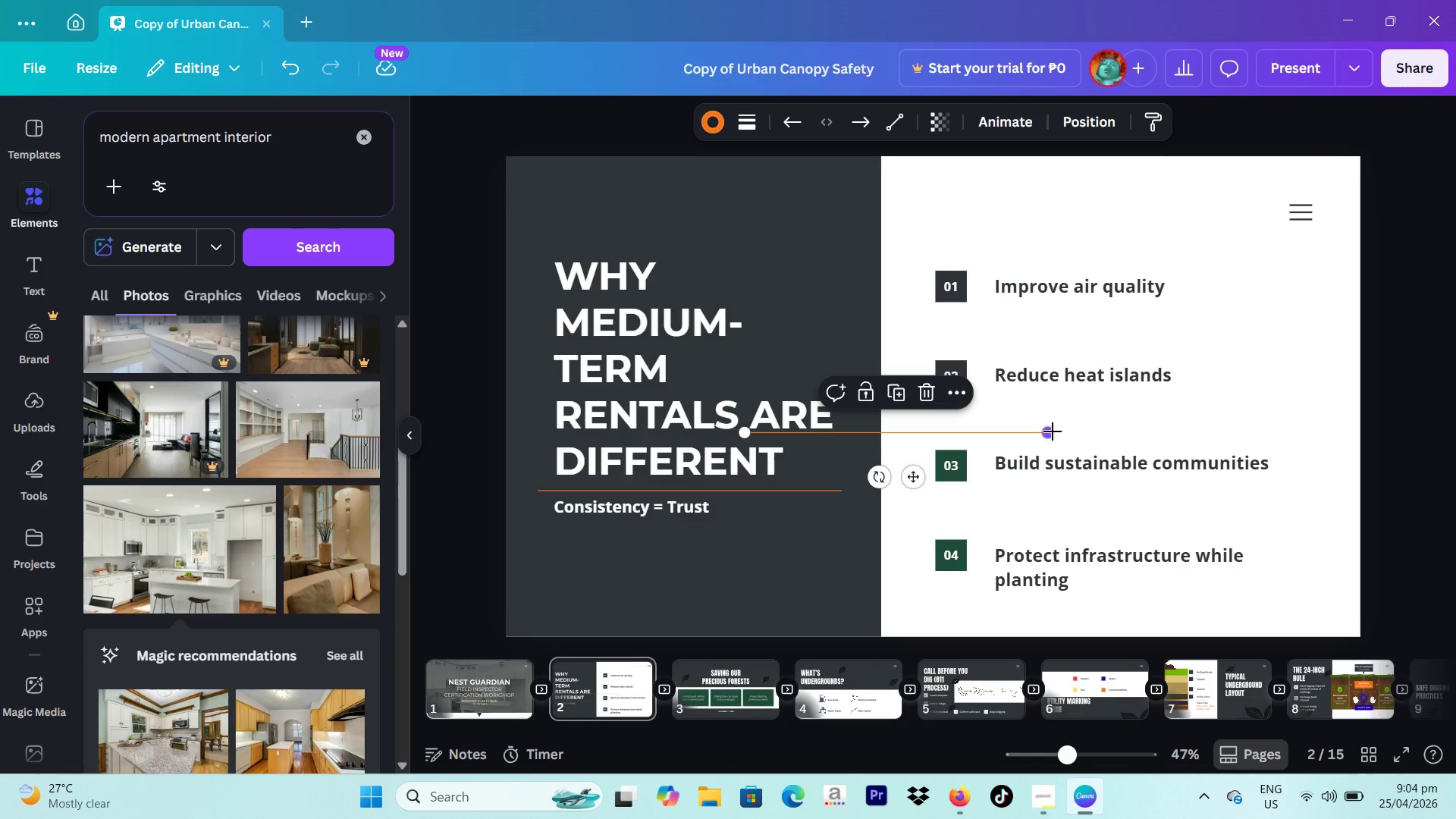 
left_click_drag(start_coordinate=[1052, 432], to_coordinate=[919, 162])
 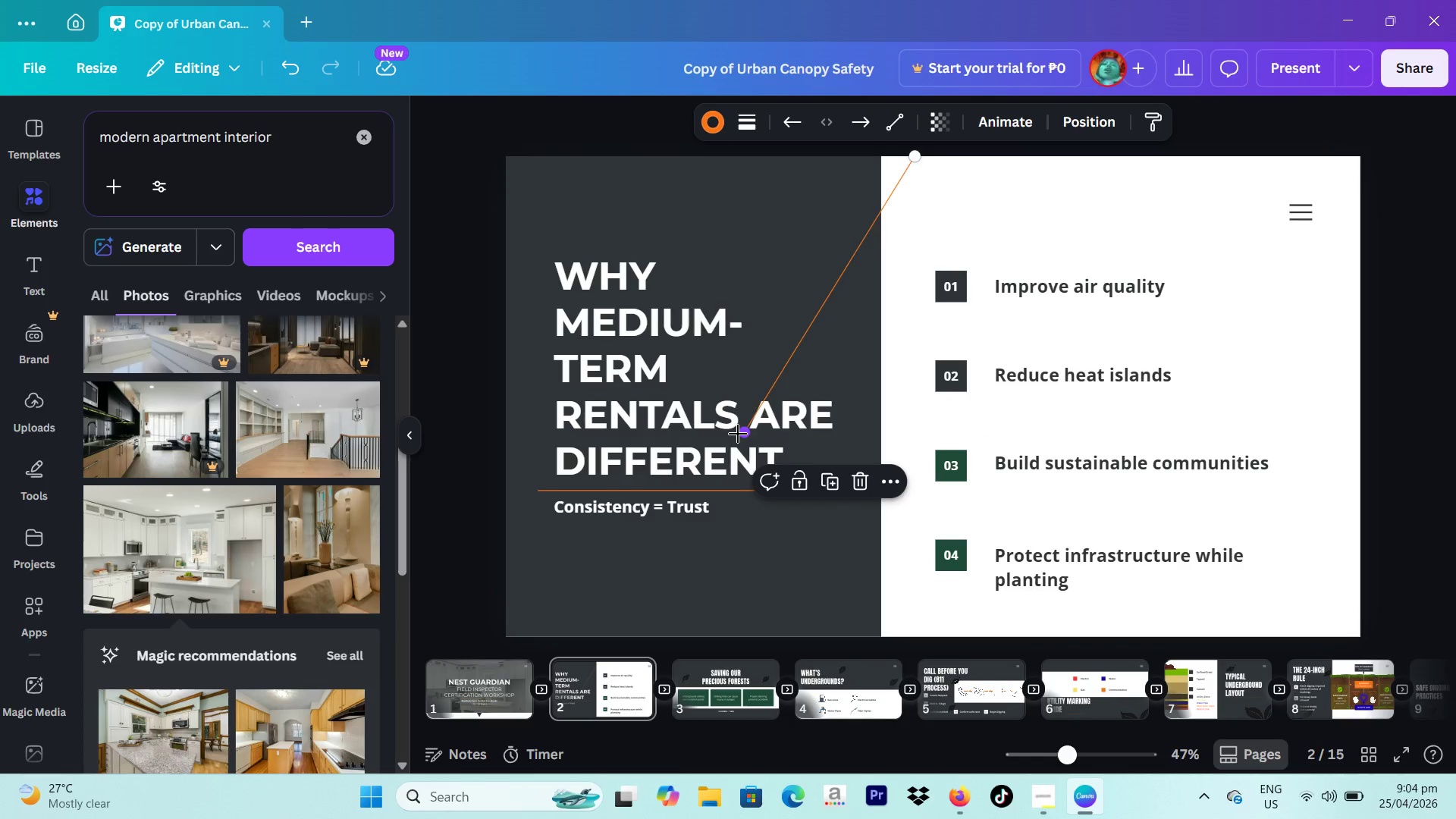 
left_click_drag(start_coordinate=[738, 435], to_coordinate=[908, 642])
 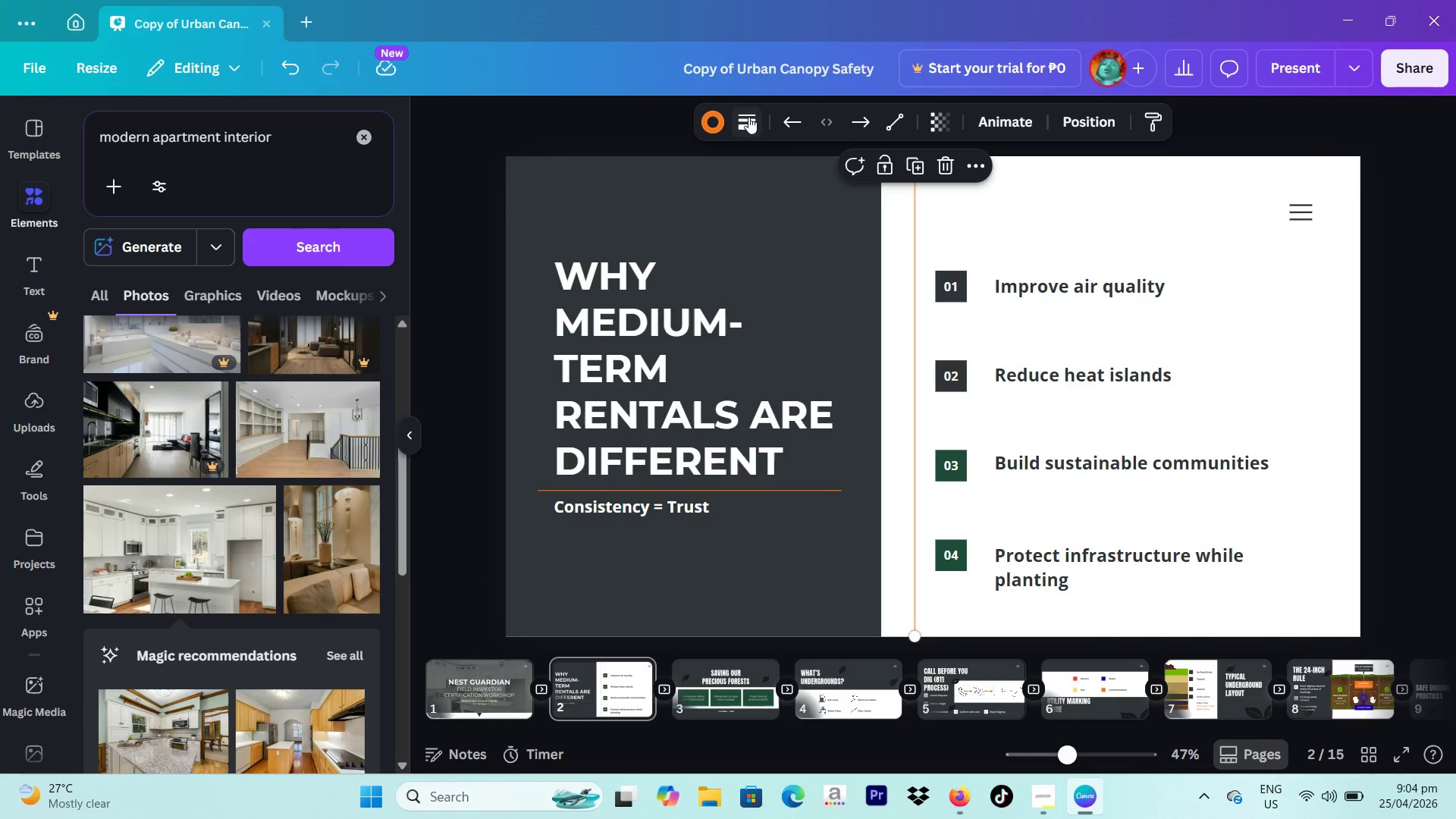 
left_click([736, 118])
 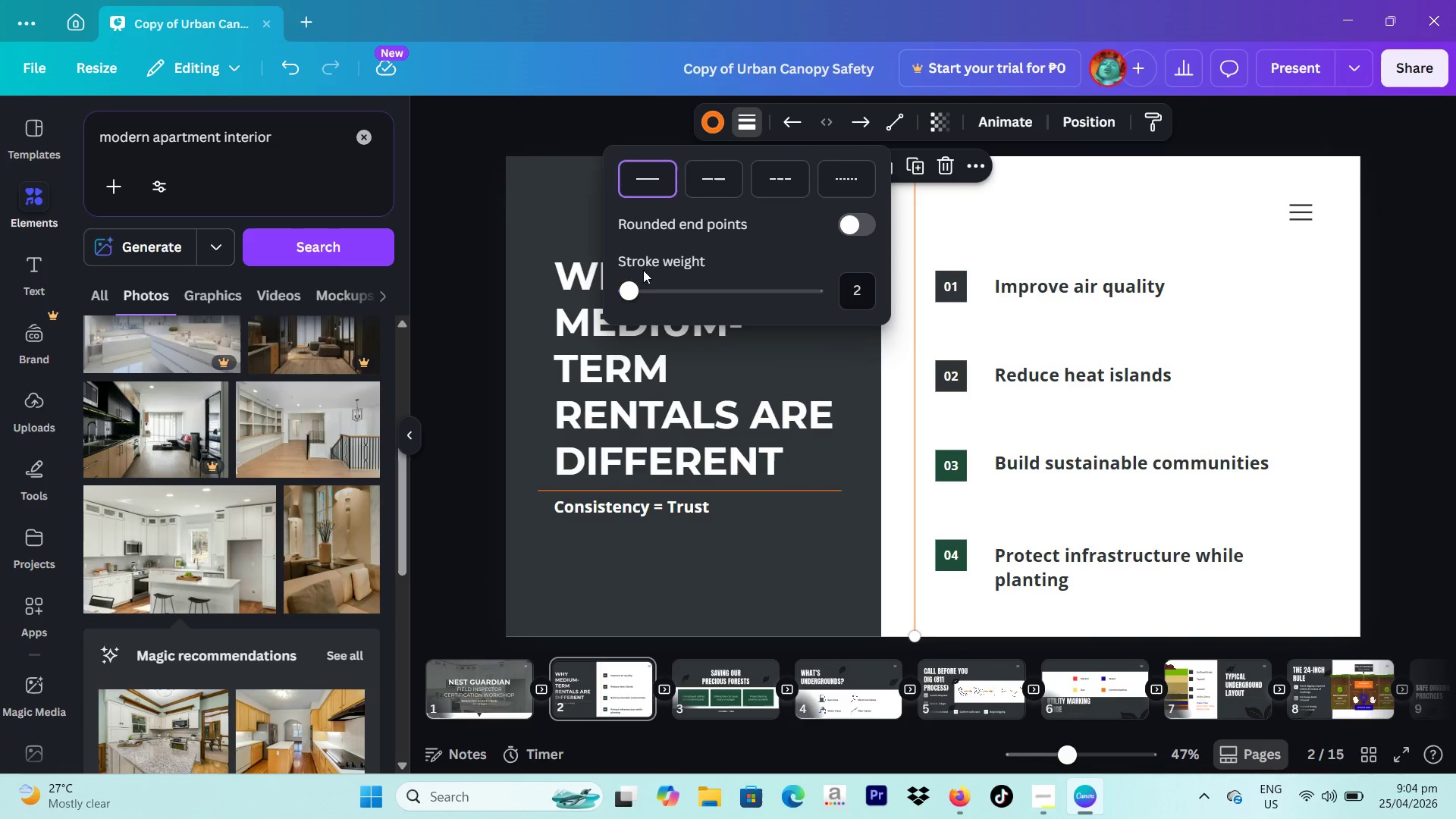 
left_click_drag(start_coordinate=[634, 284], to_coordinate=[642, 289])
 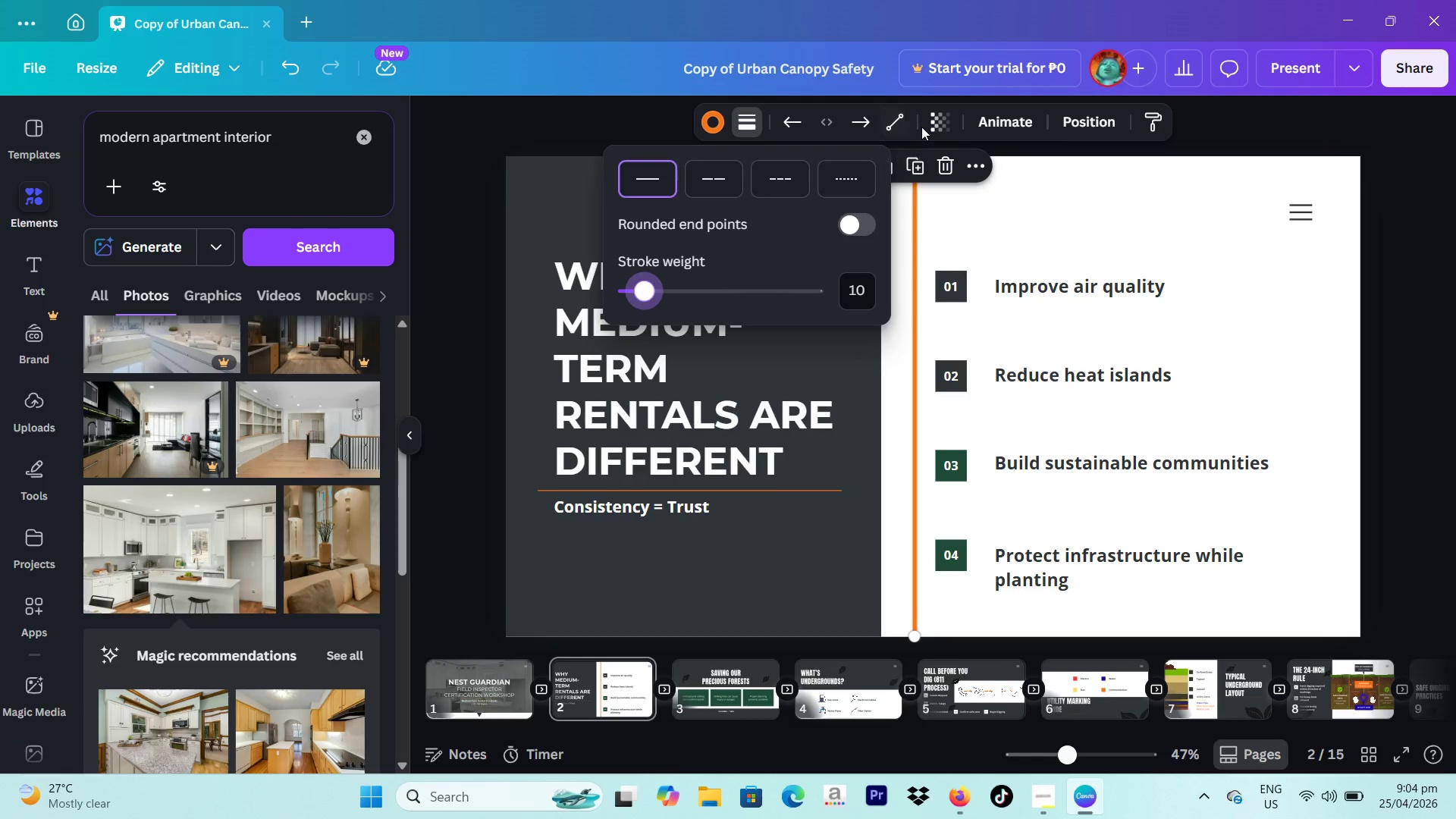 
left_click([710, 127])
 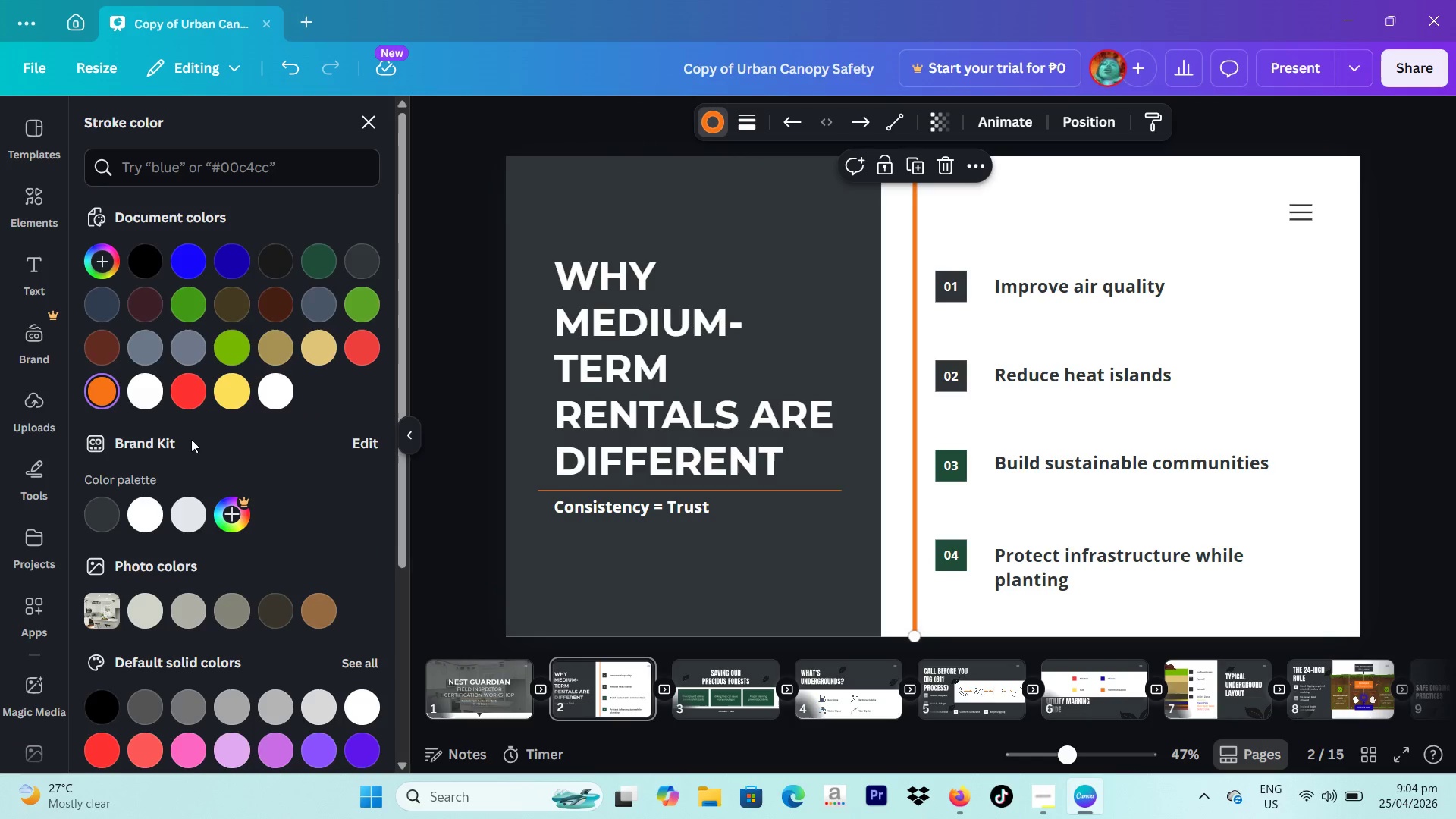 
left_click([183, 527])
 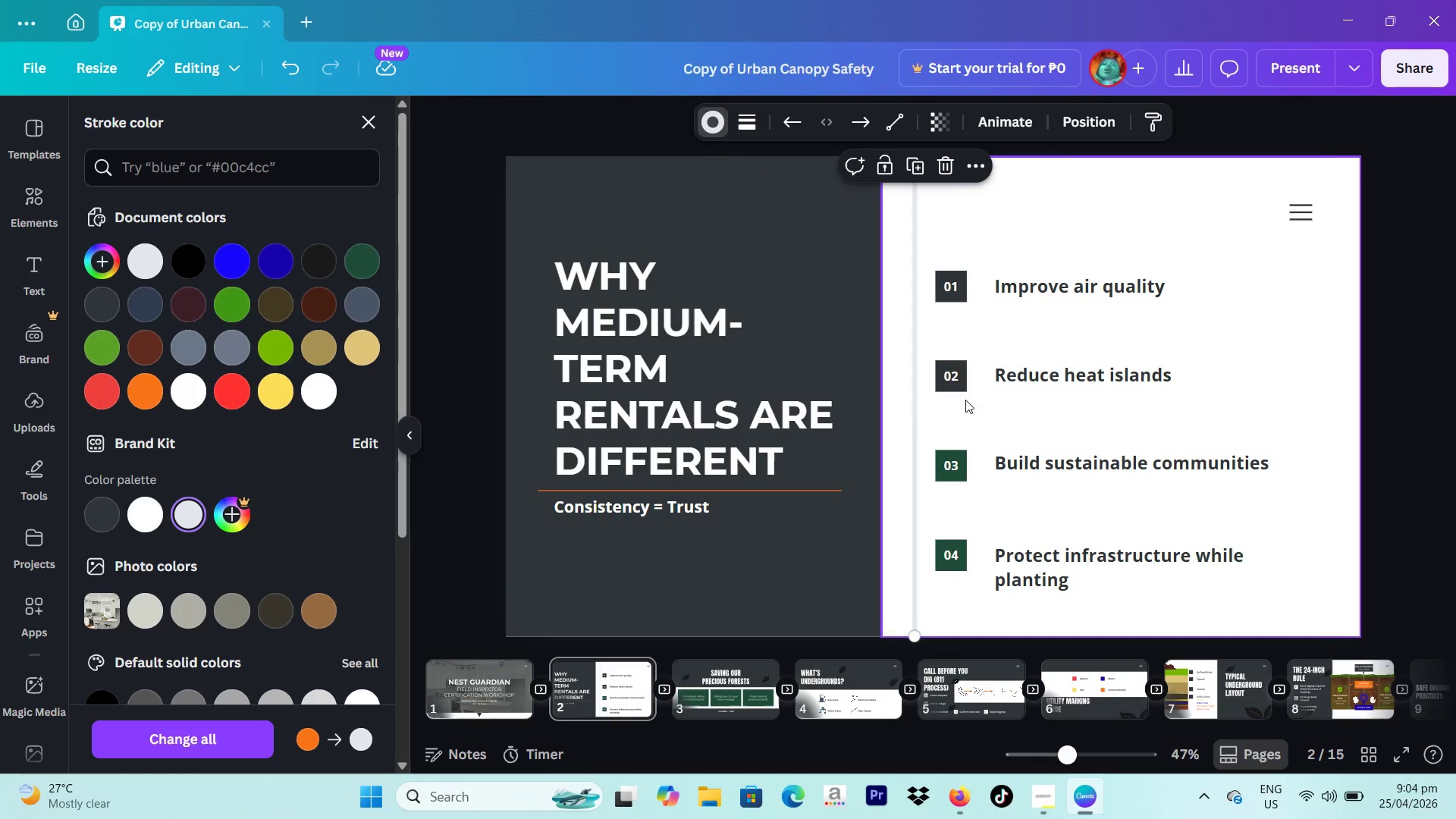 
left_click([913, 409])
 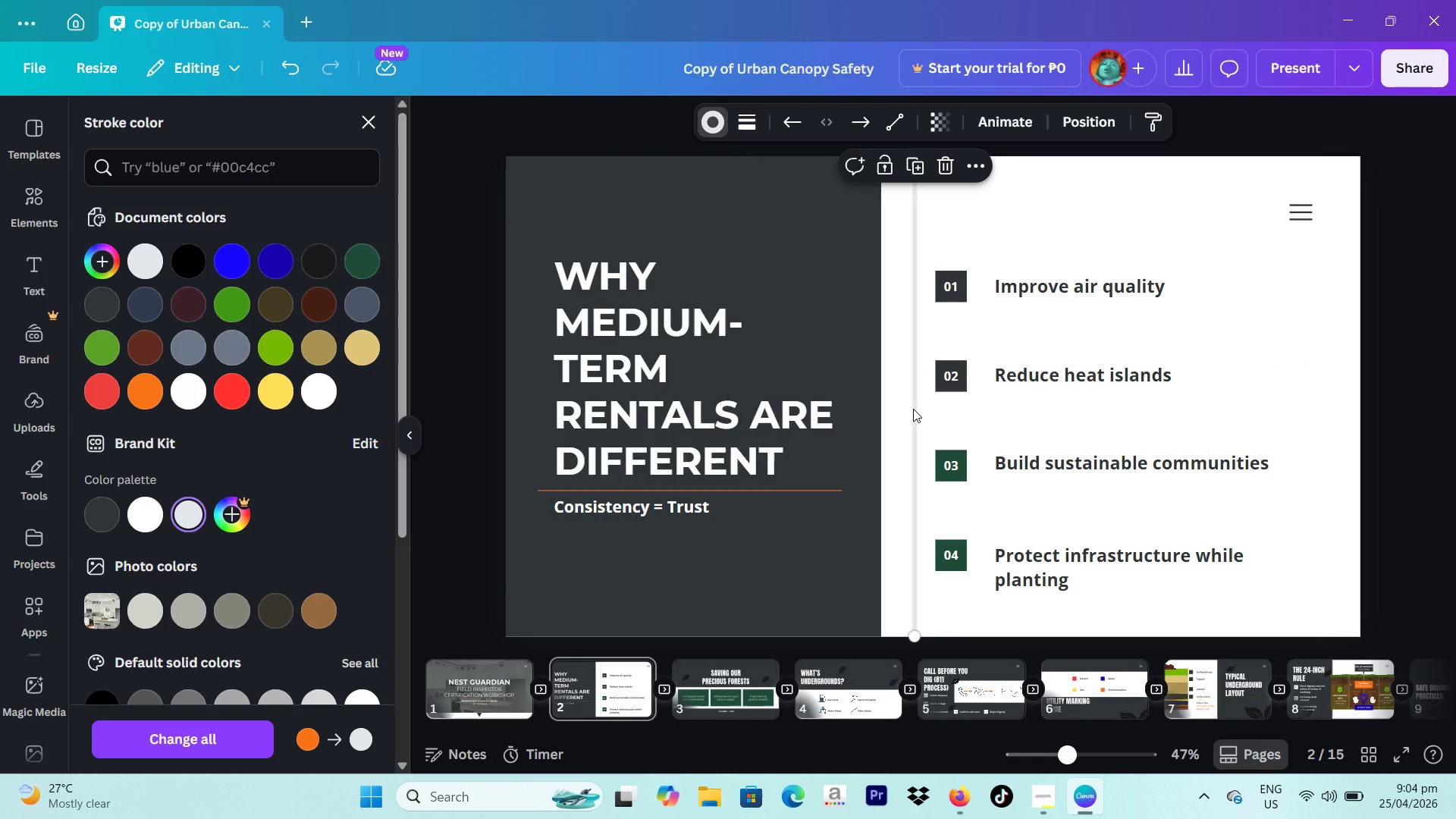 
left_click_drag(start_coordinate=[913, 409], to_coordinate=[899, 409])
 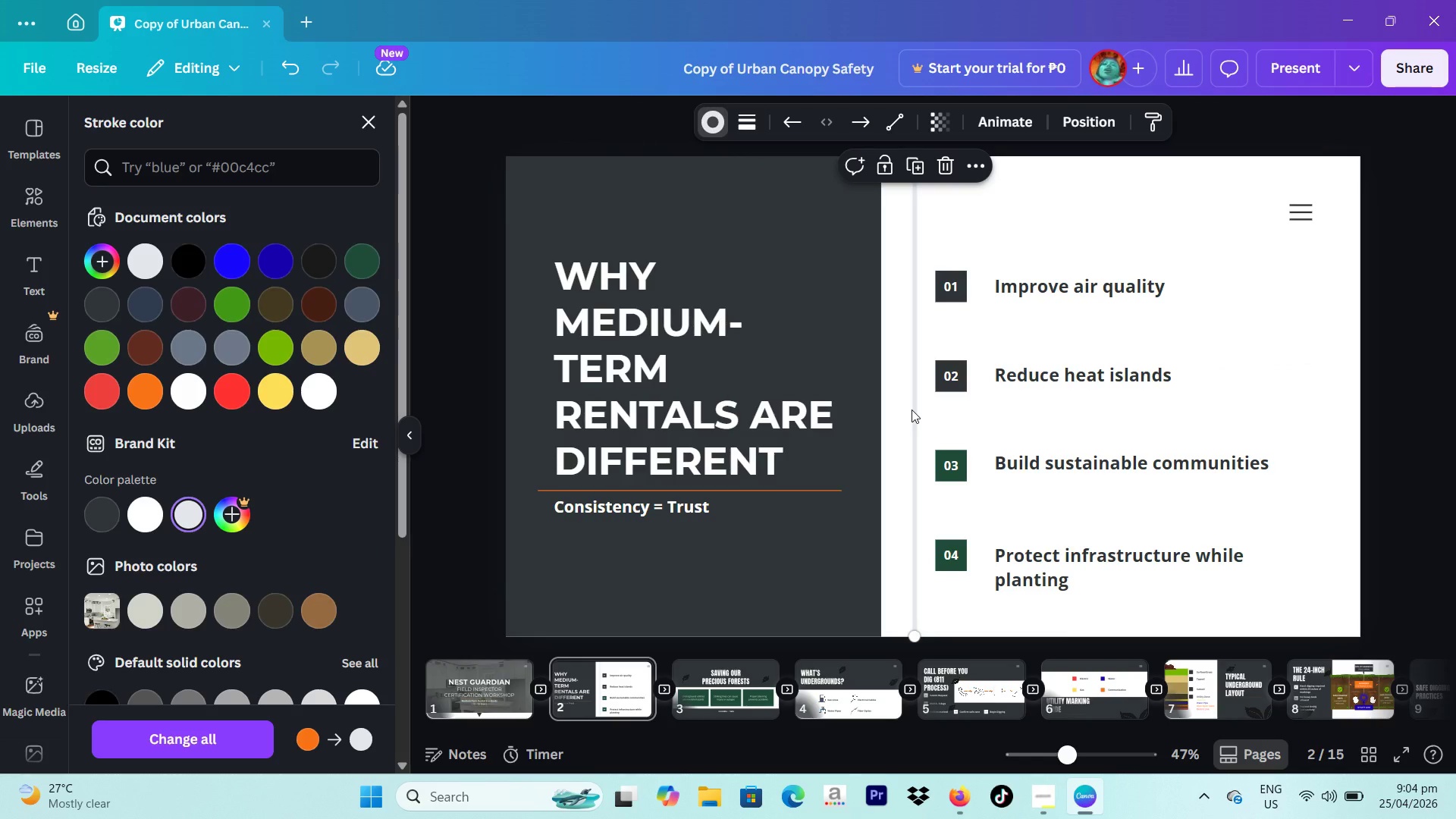 
left_click_drag(start_coordinate=[912, 410], to_coordinate=[899, 410])
 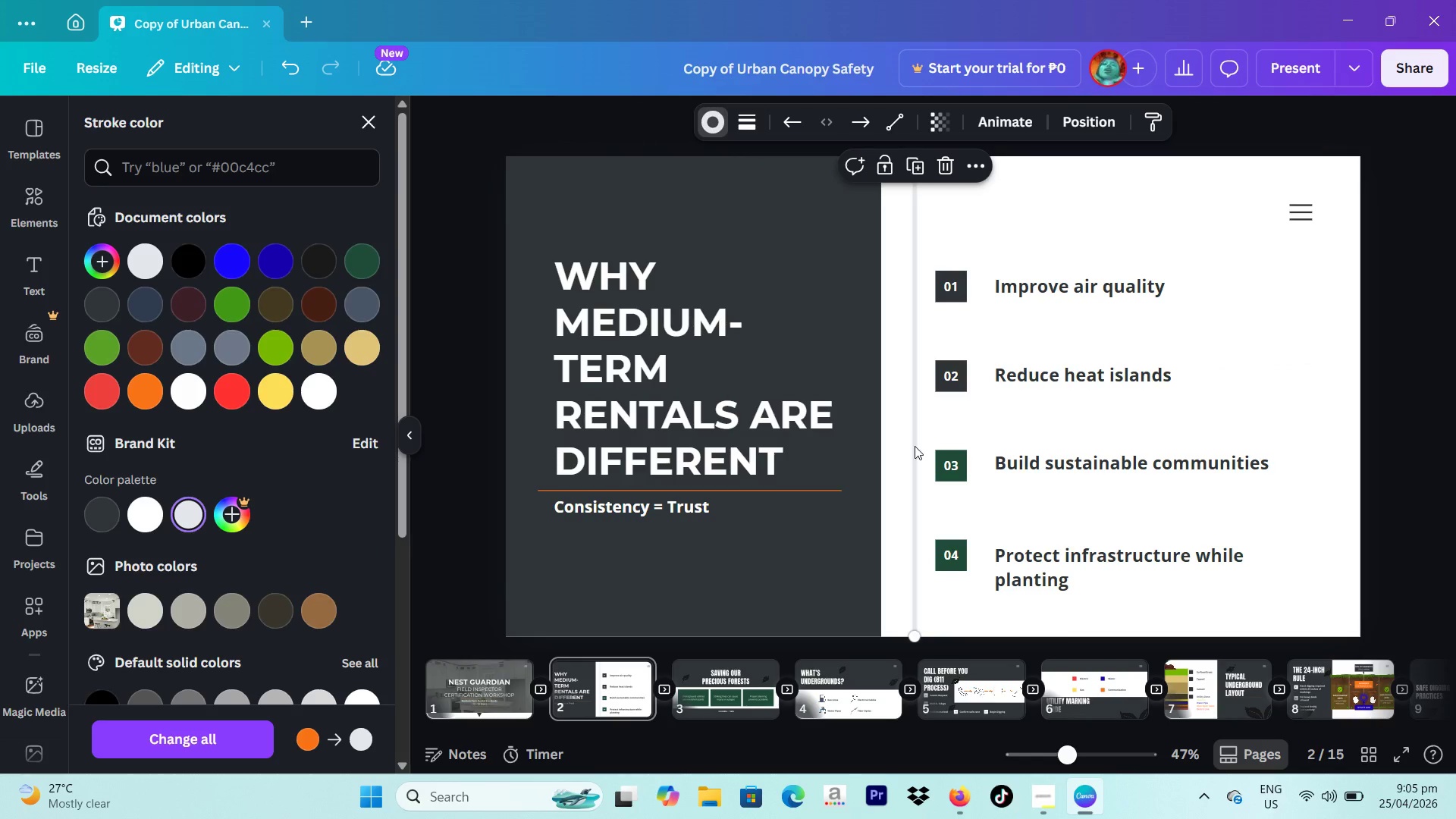 
left_click_drag(start_coordinate=[912, 442], to_coordinate=[897, 444])
 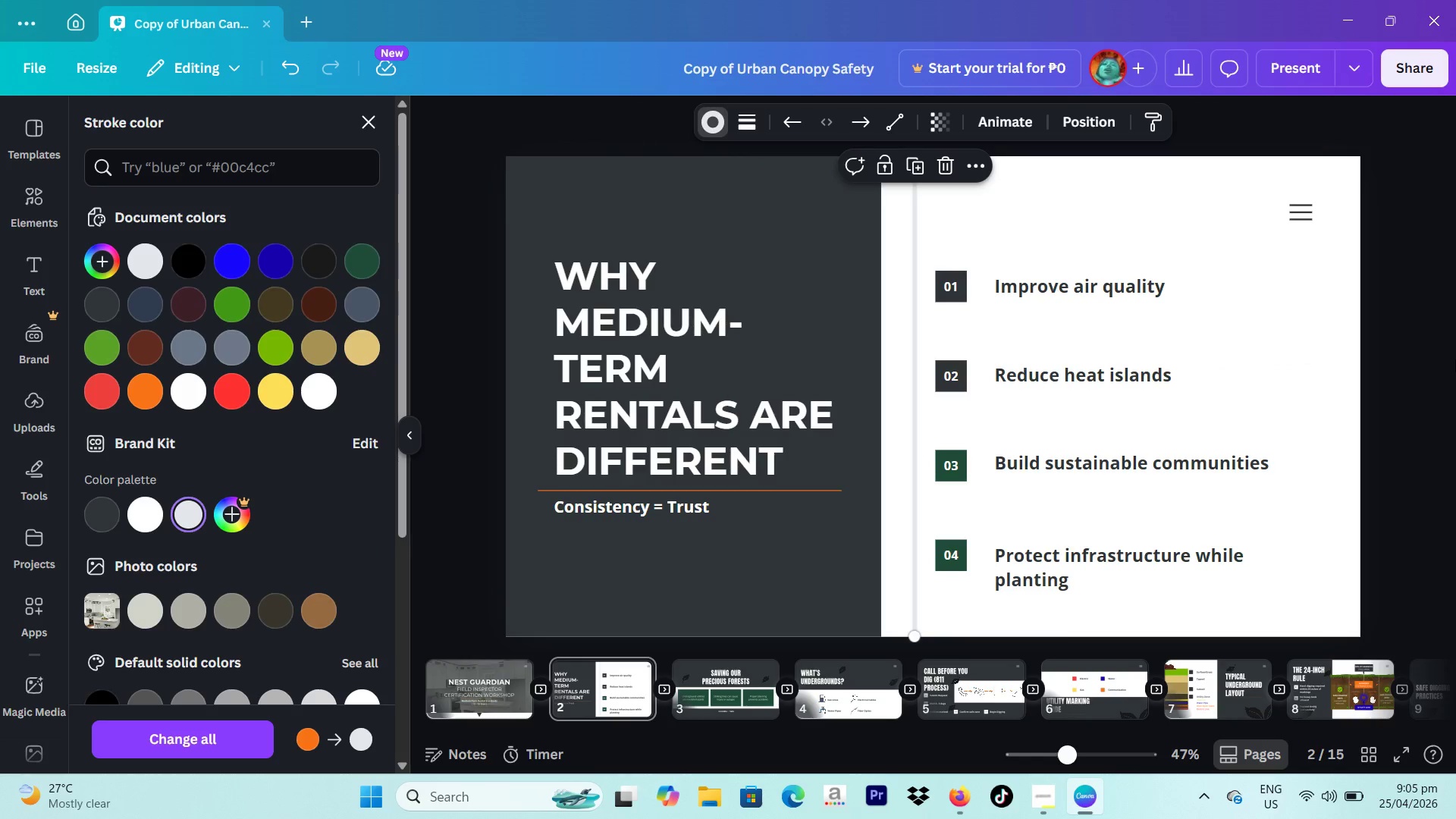 
left_click([1455, 359])
 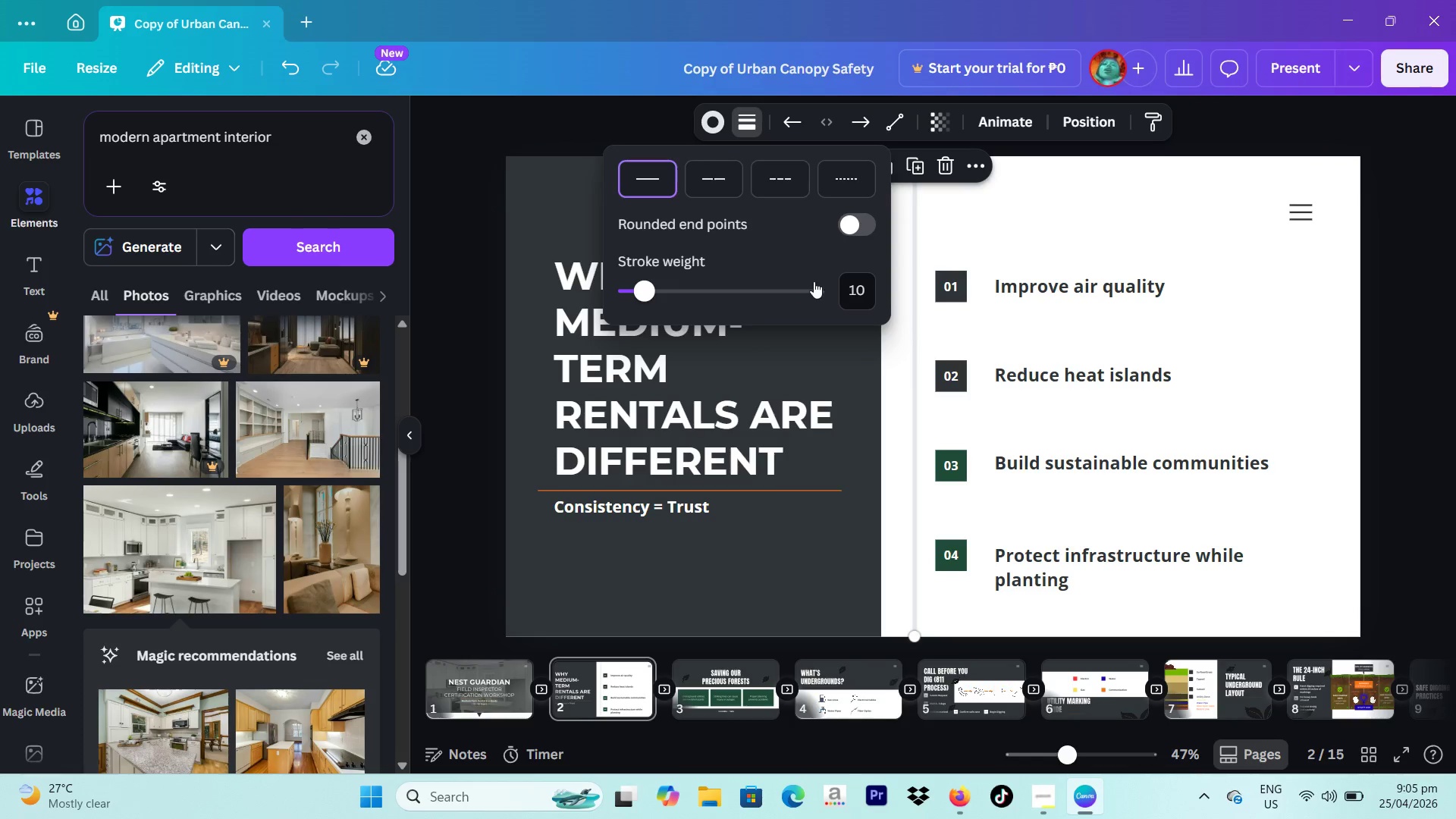 
left_click_drag(start_coordinate=[645, 290], to_coordinate=[637, 302])
 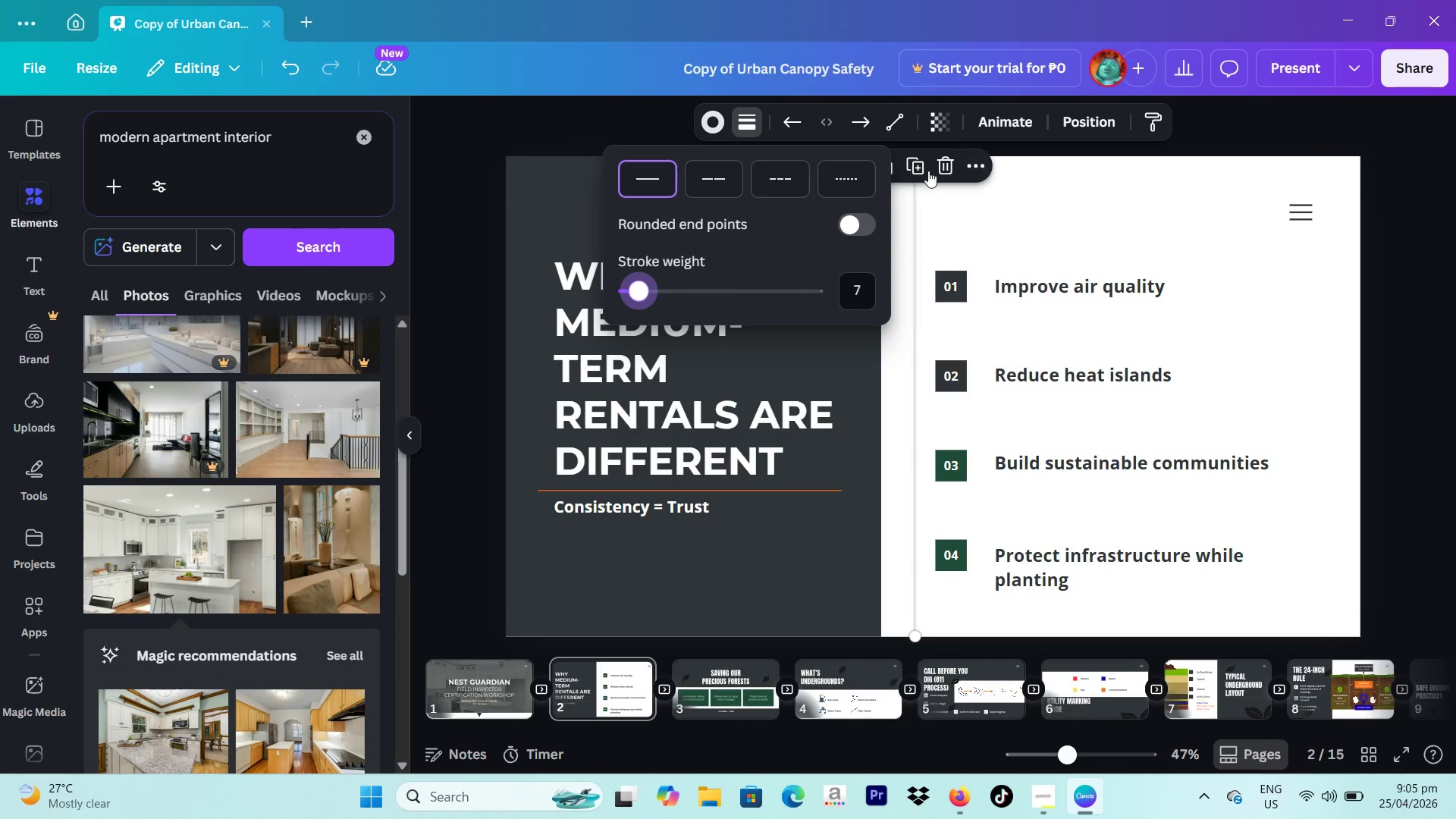 
left_click([916, 169])
 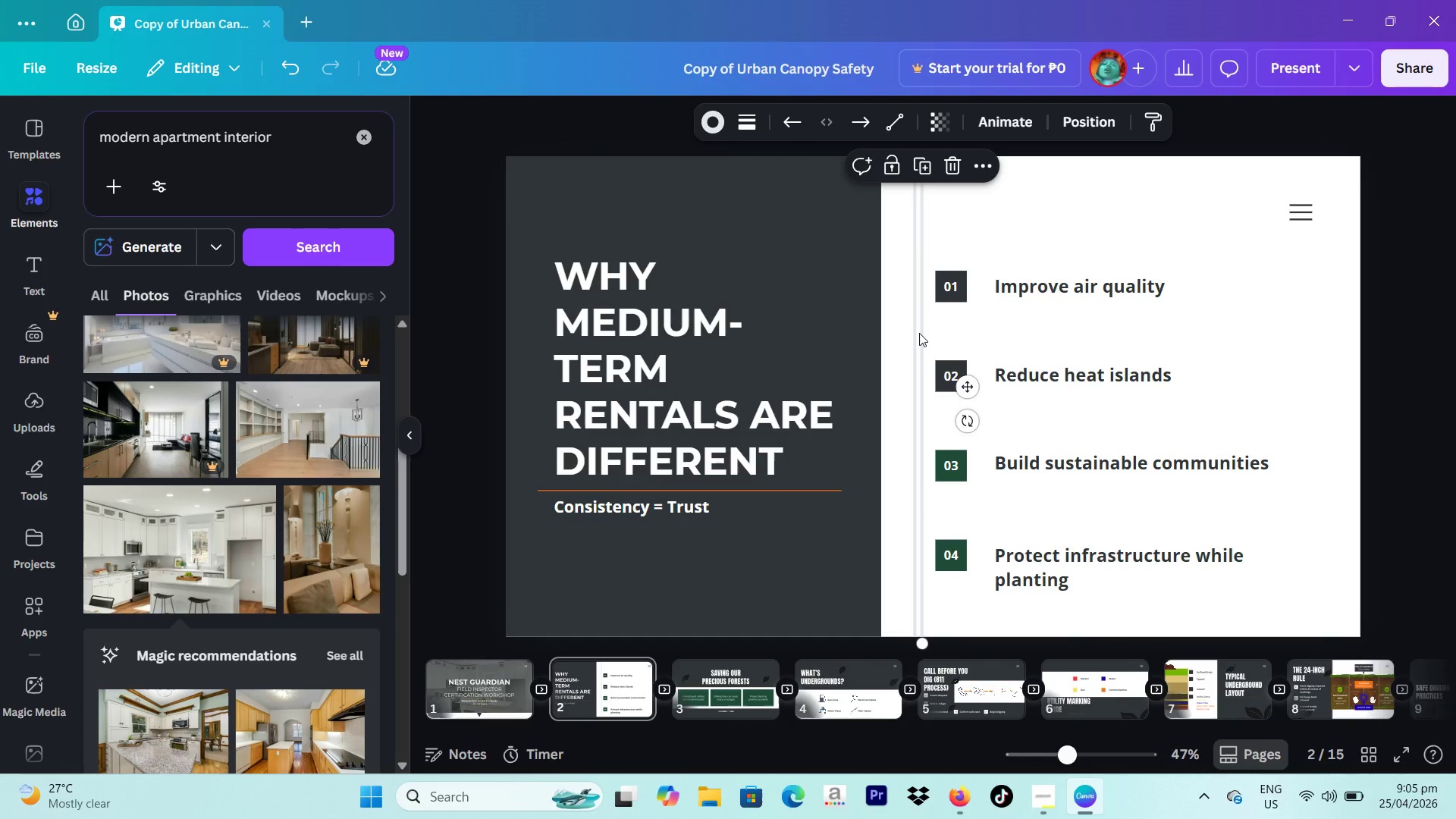 
left_click_drag(start_coordinate=[919, 333], to_coordinate=[861, 327])
 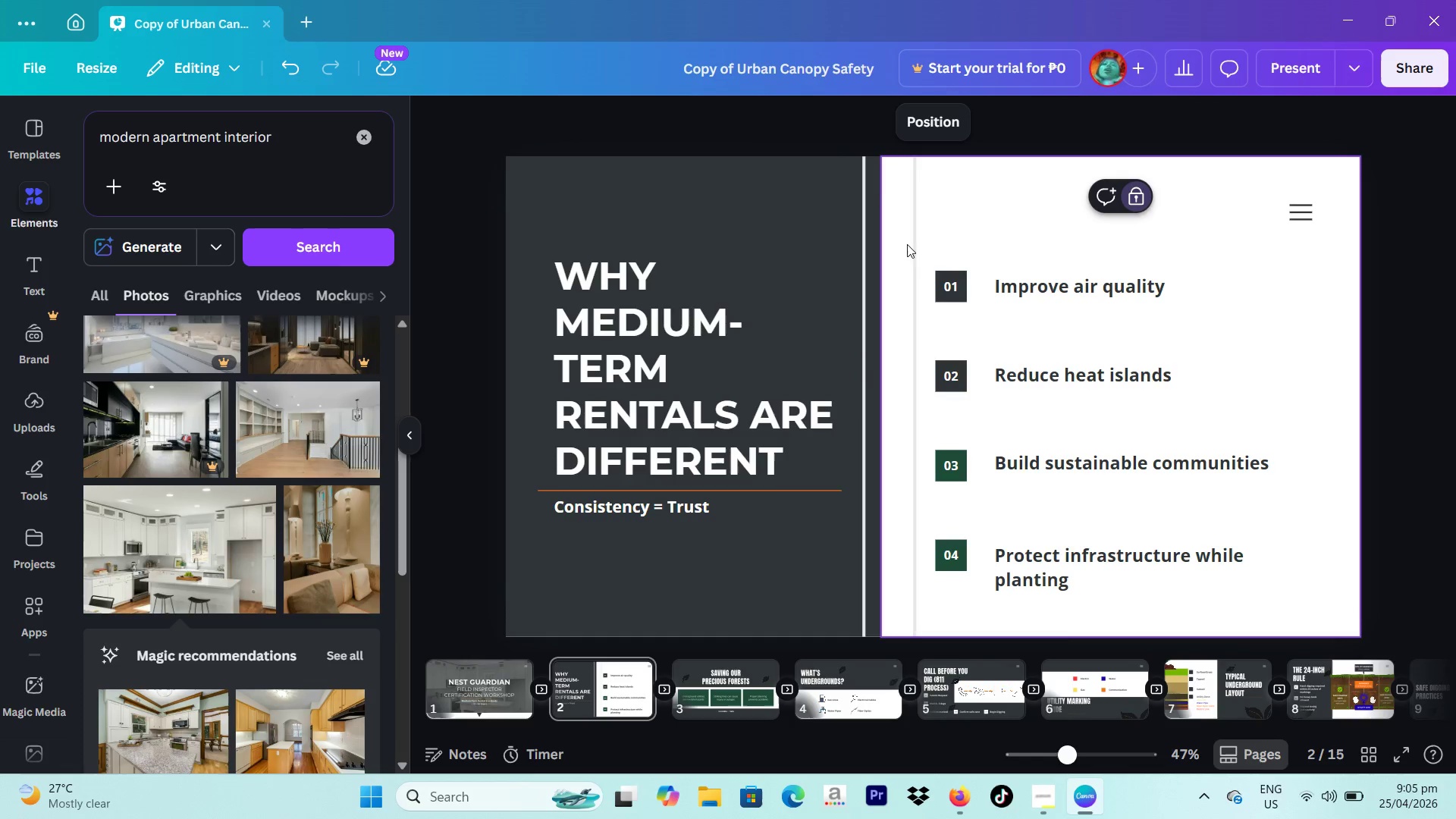 
left_click_drag(start_coordinate=[905, 245], to_coordinate=[877, 249])
 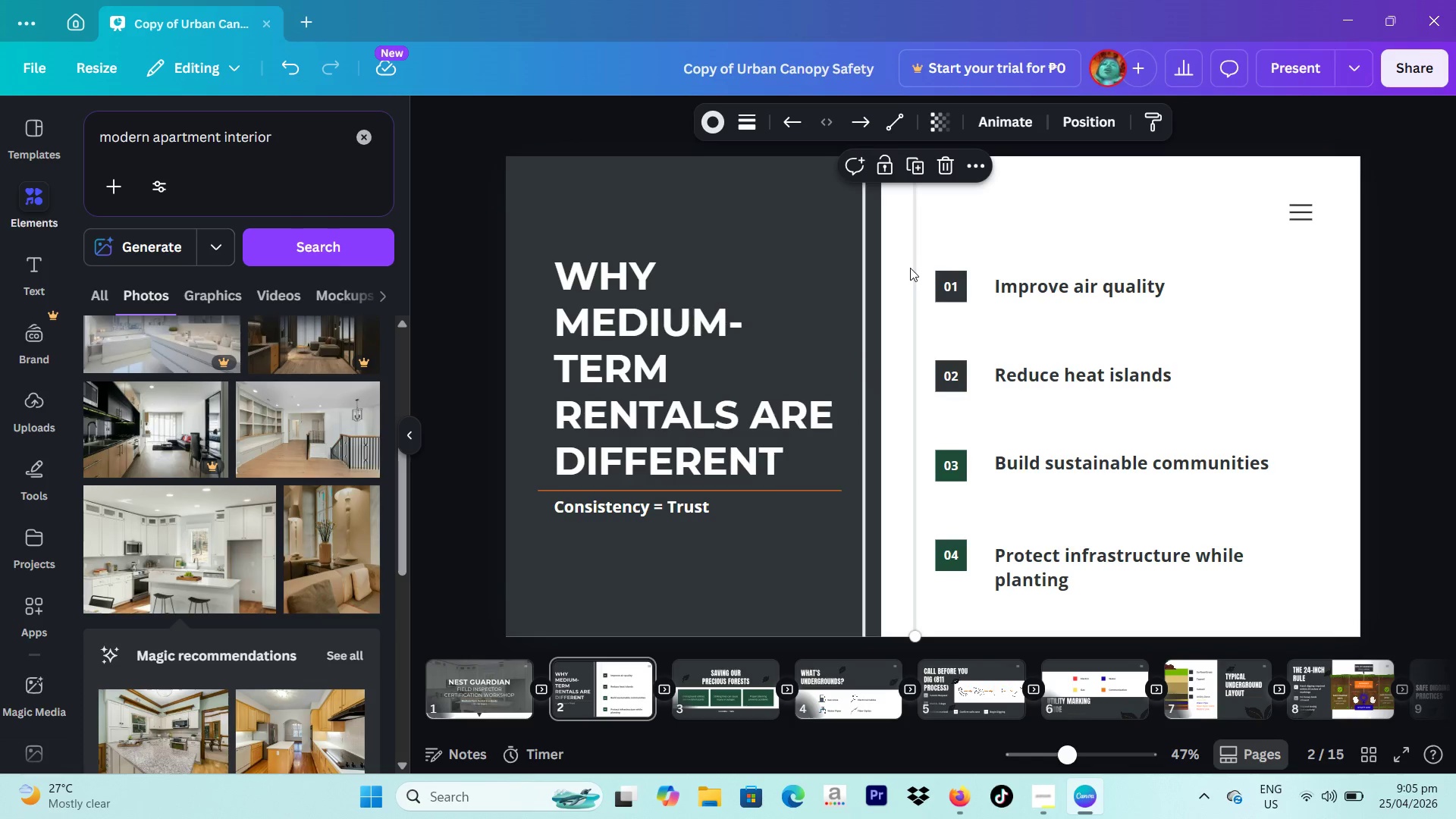 
left_click_drag(start_coordinate=[916, 261], to_coordinate=[880, 268])
 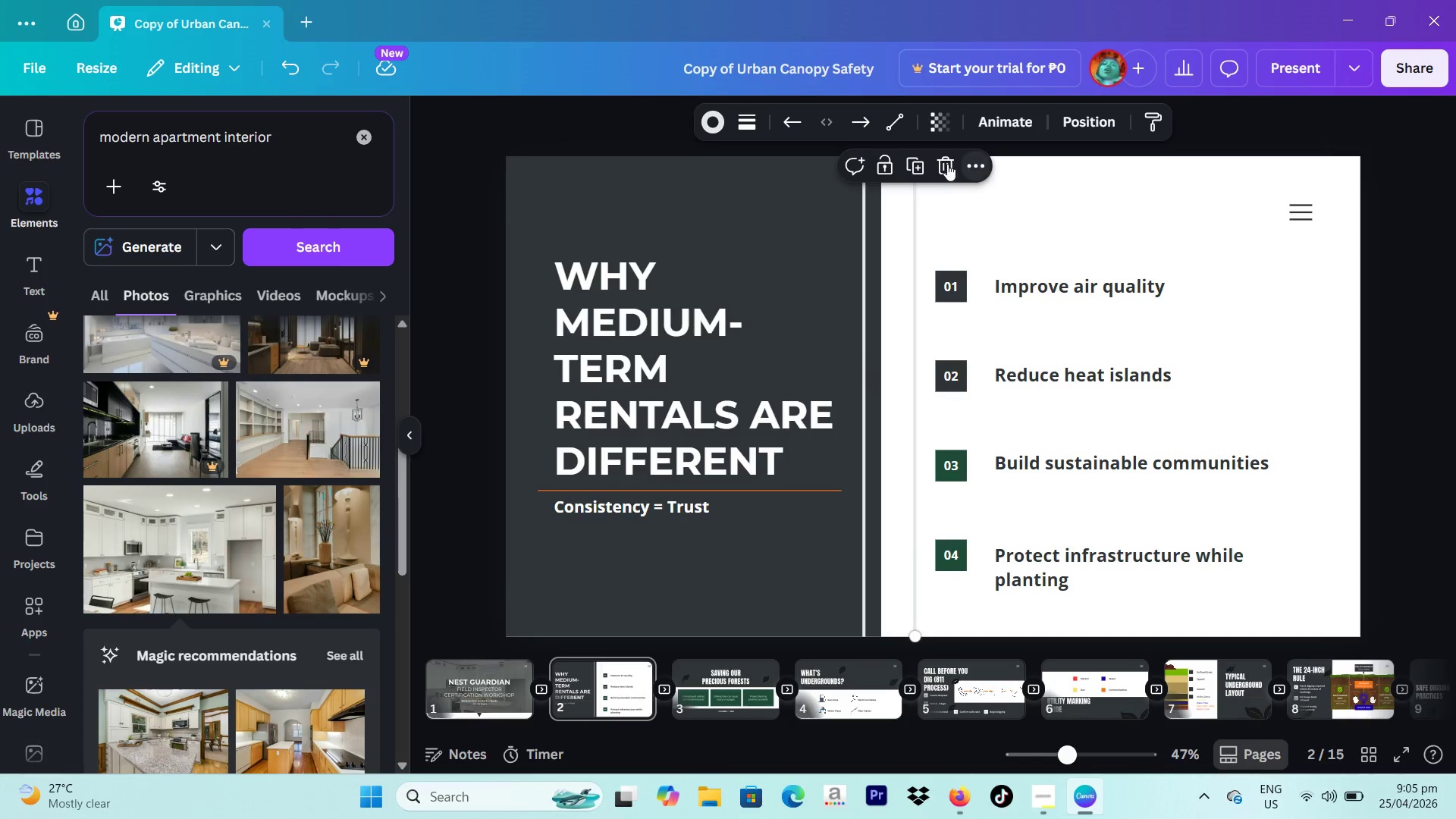 
left_click([944, 164])
 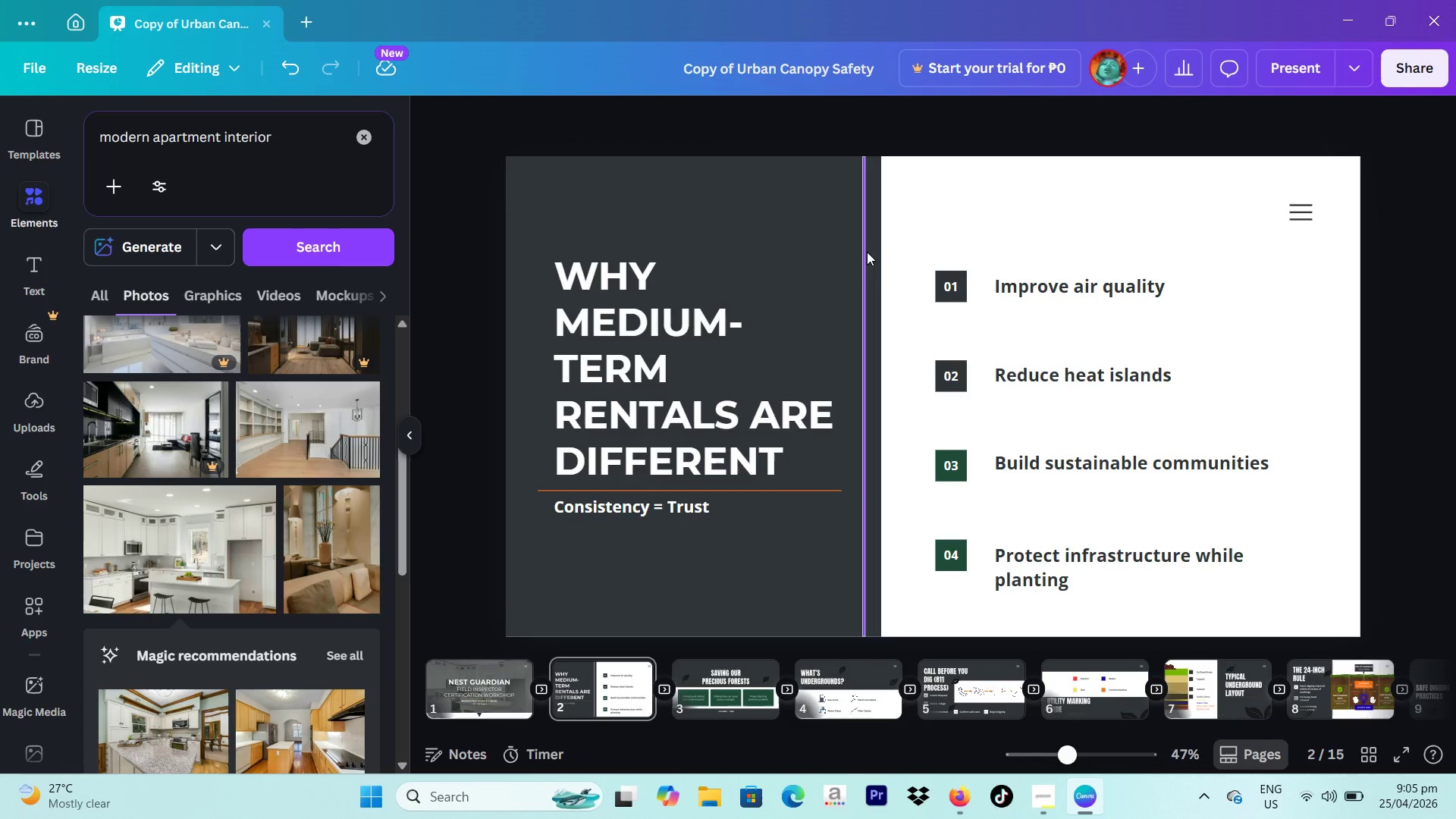 
left_click([867, 252])
 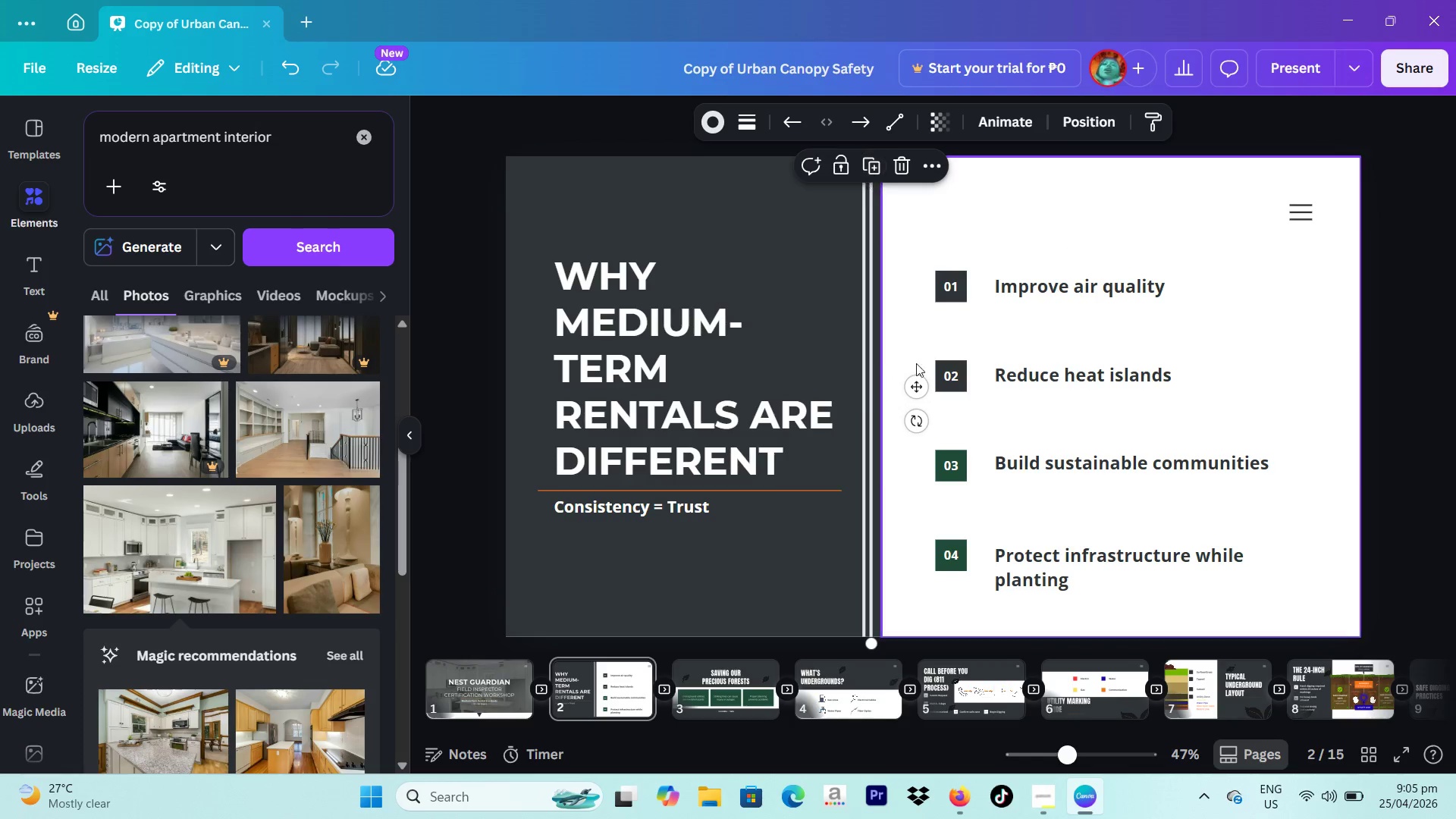 
left_click_drag(start_coordinate=[912, 397], to_coordinate=[937, 393])
 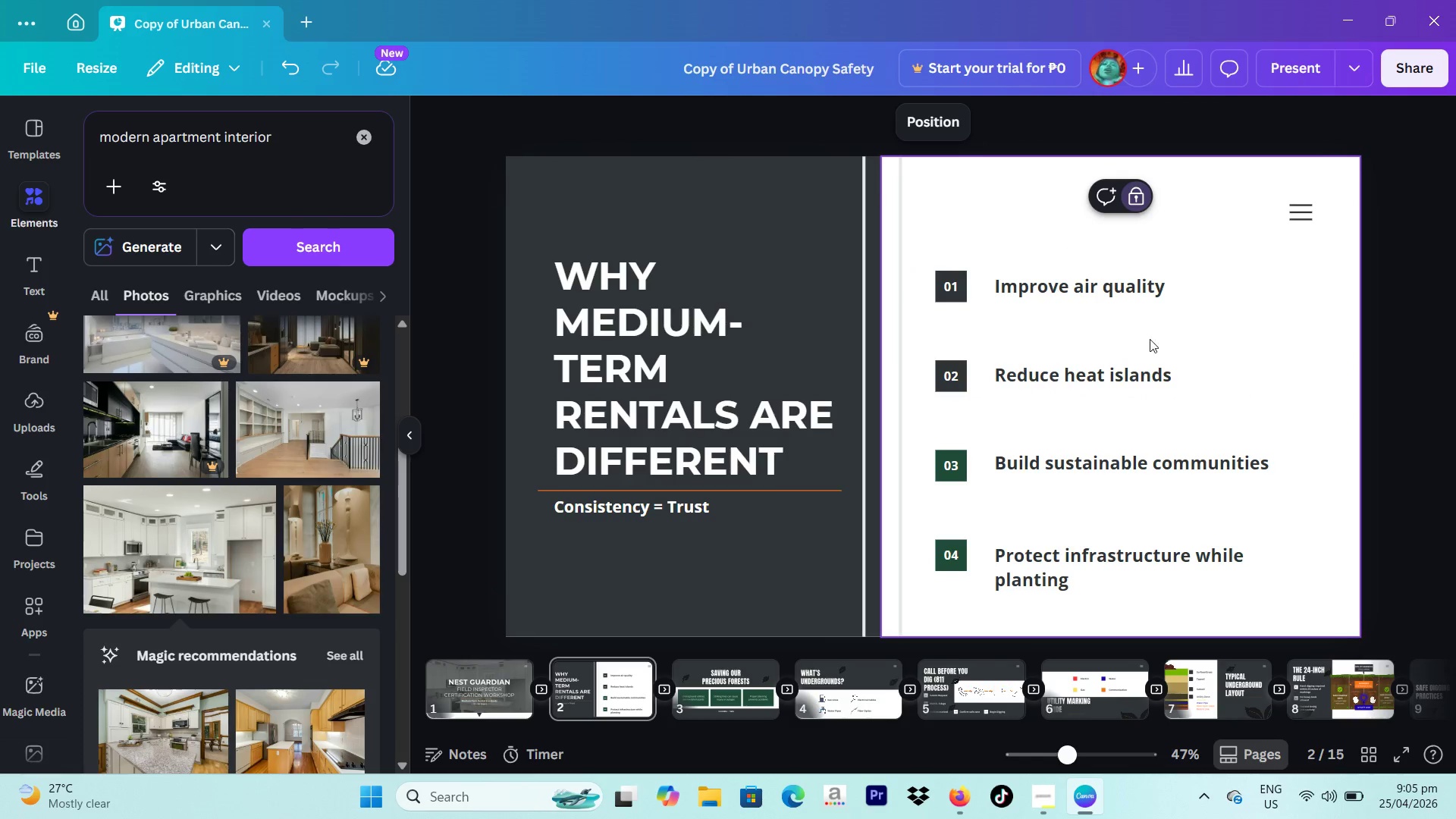 
left_click([902, 350])
 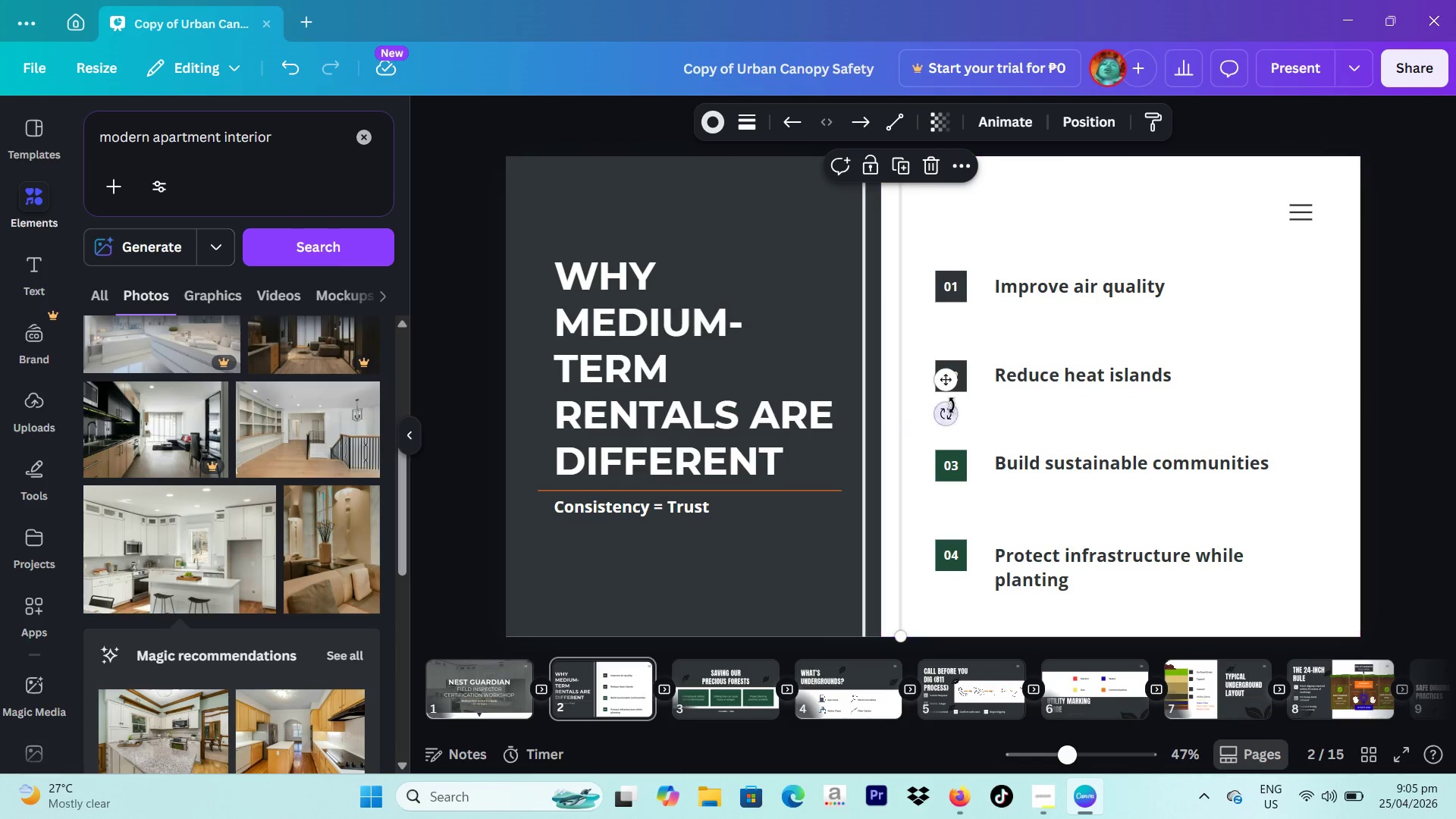 
left_click_drag(start_coordinate=[946, 412], to_coordinate=[886, 472])
 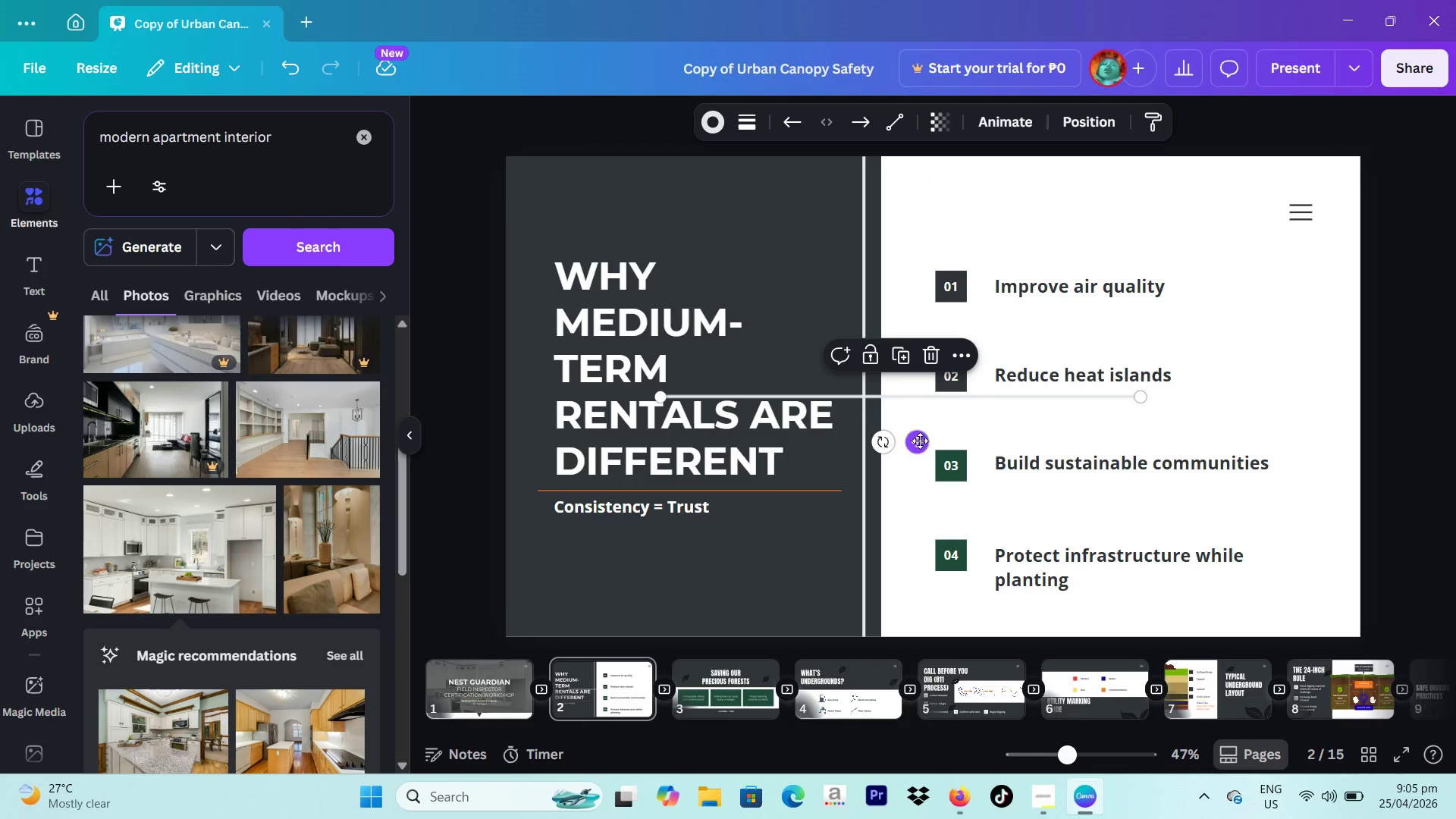 
left_click_drag(start_coordinate=[921, 441], to_coordinate=[774, 661])
 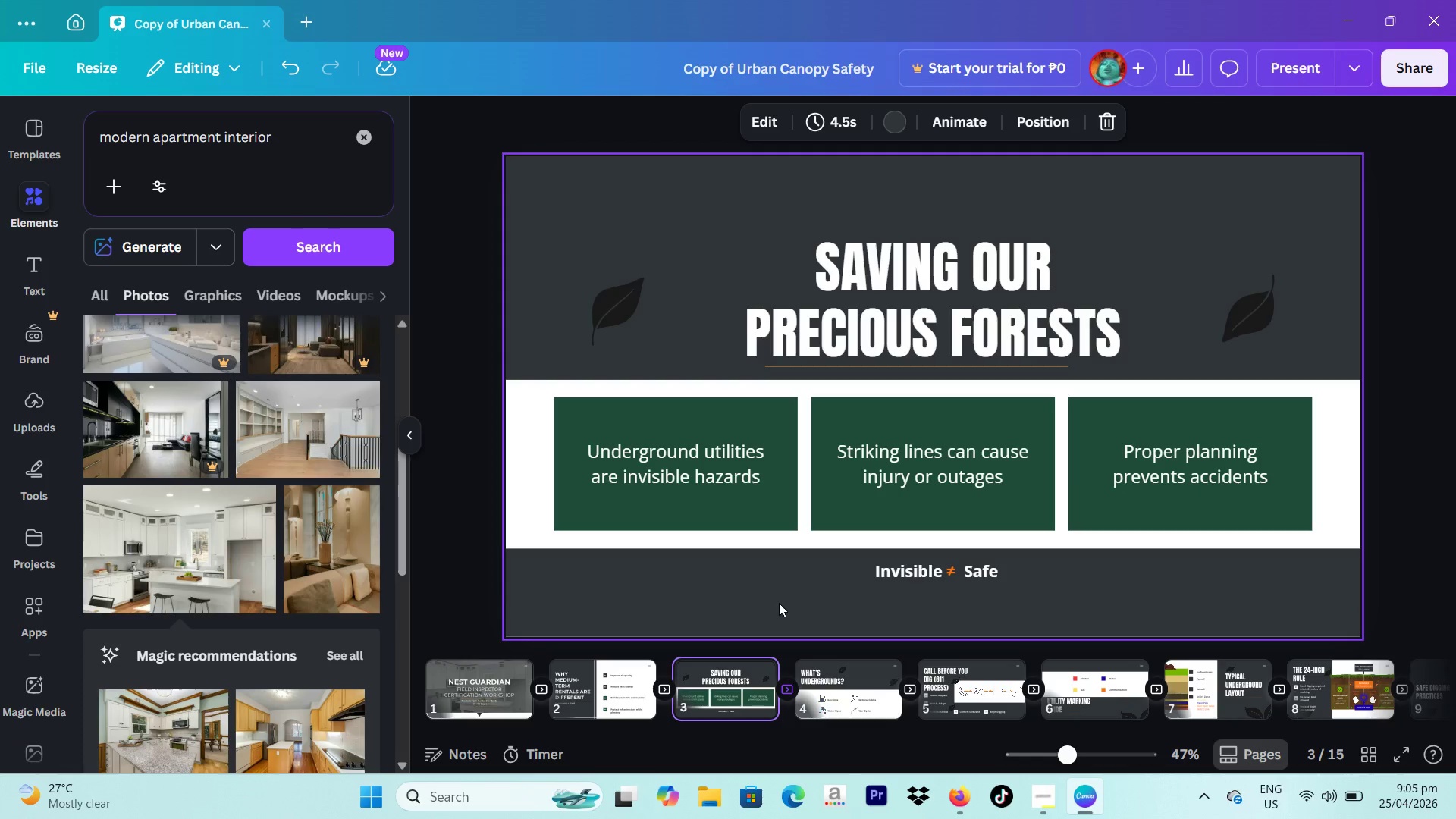 
left_click([632, 670])
 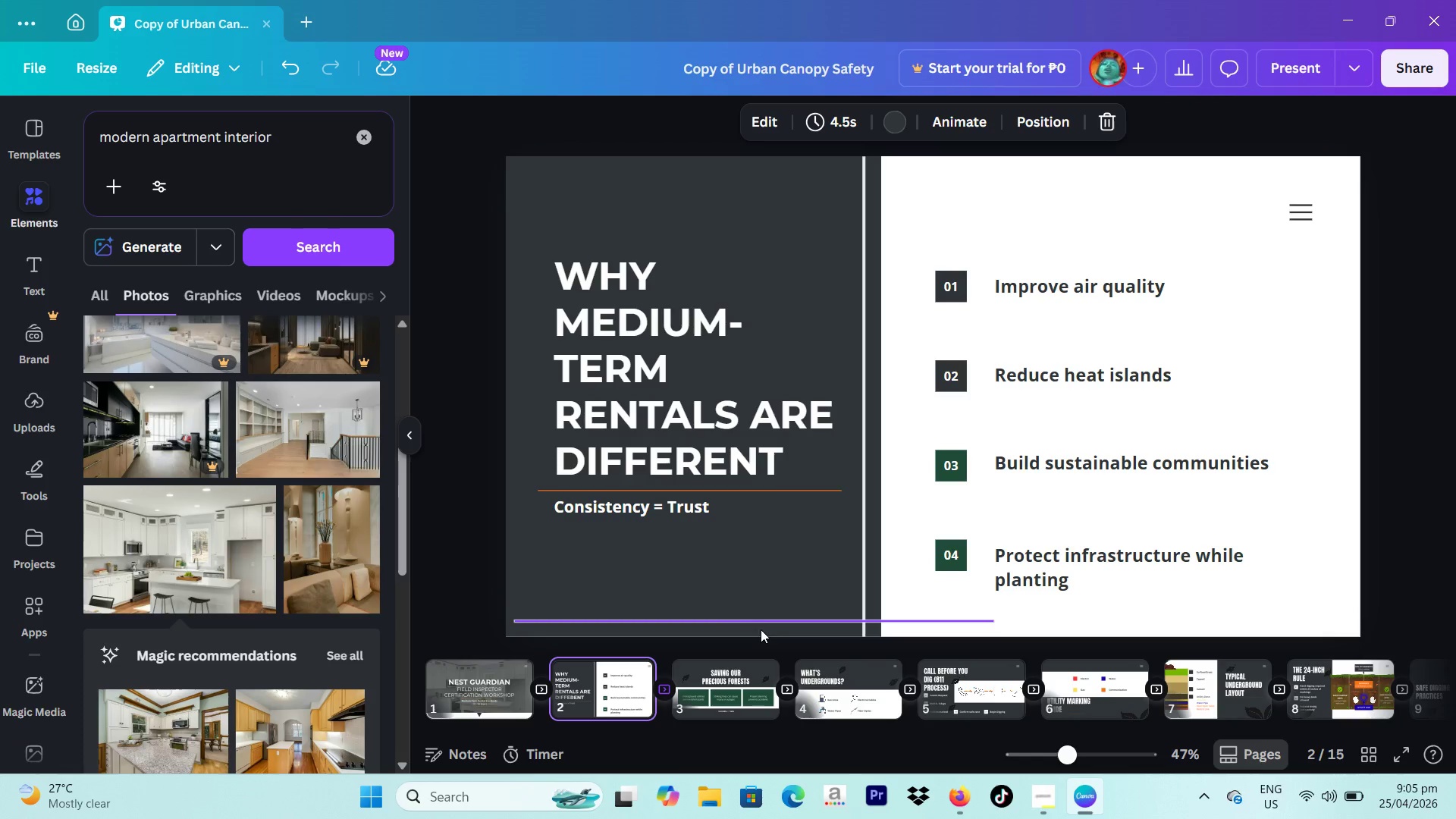 
left_click([763, 624])
 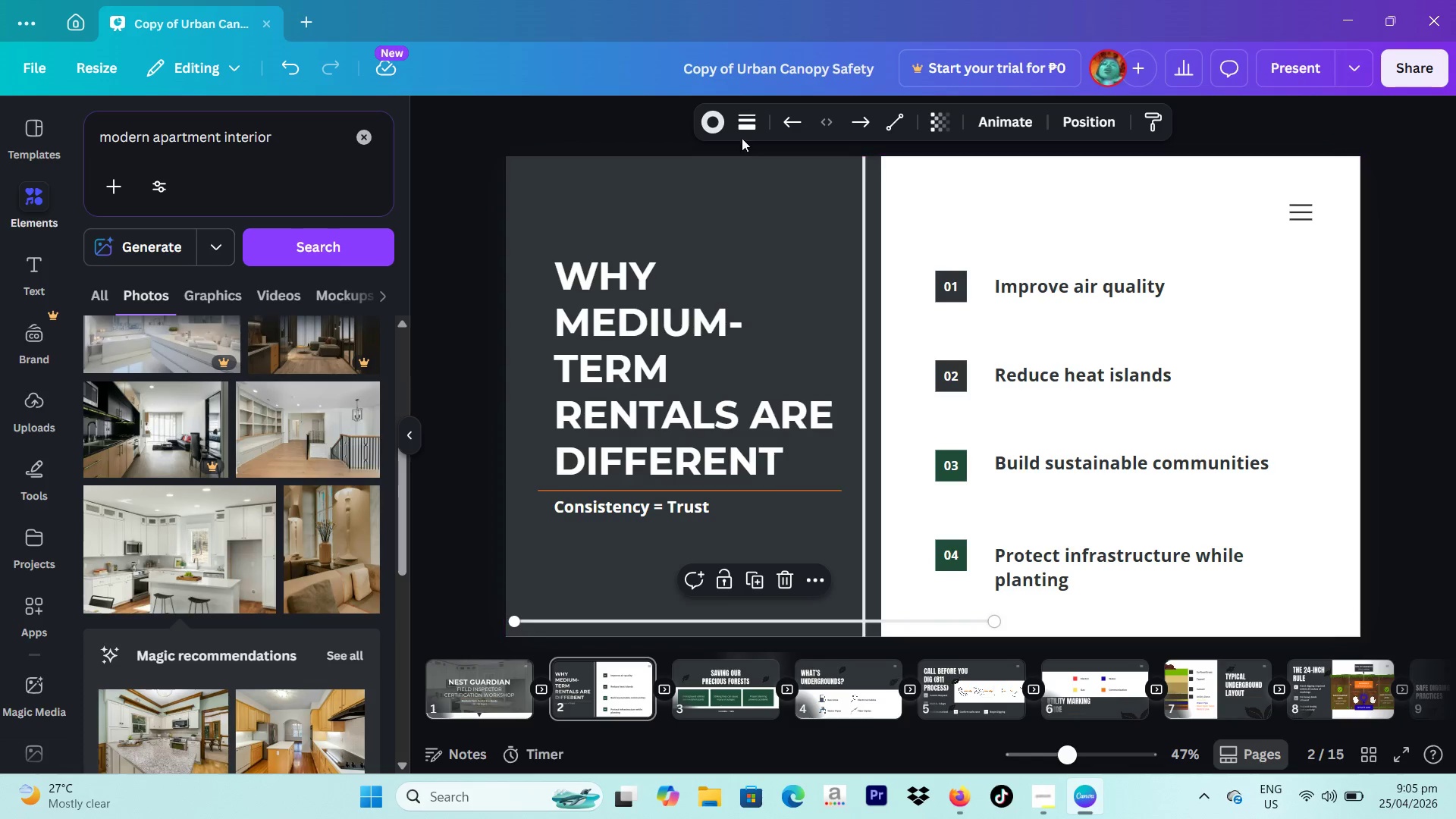 
left_click([740, 117])
 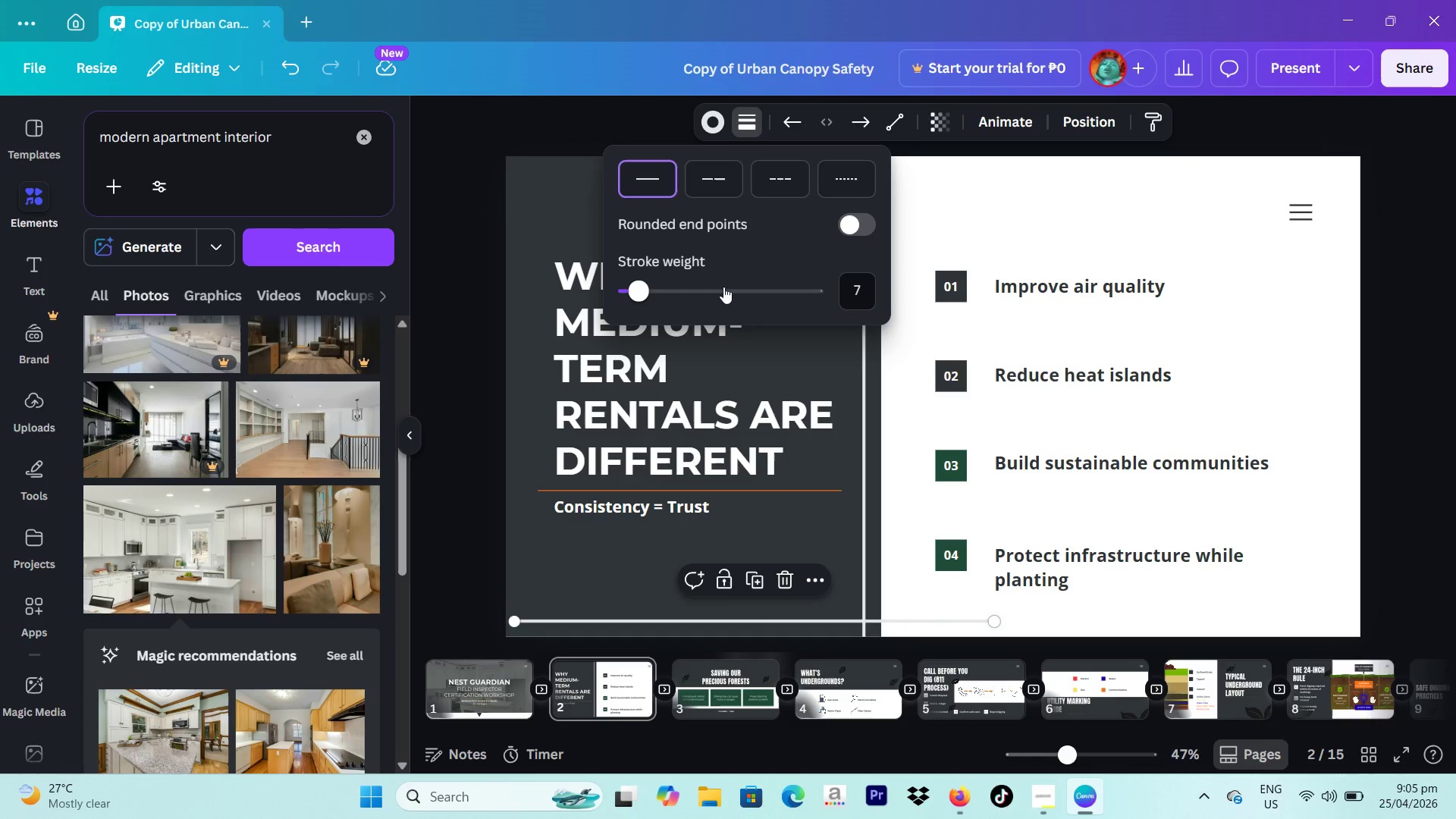 
left_click_drag(start_coordinate=[723, 287], to_coordinate=[767, 293])
 